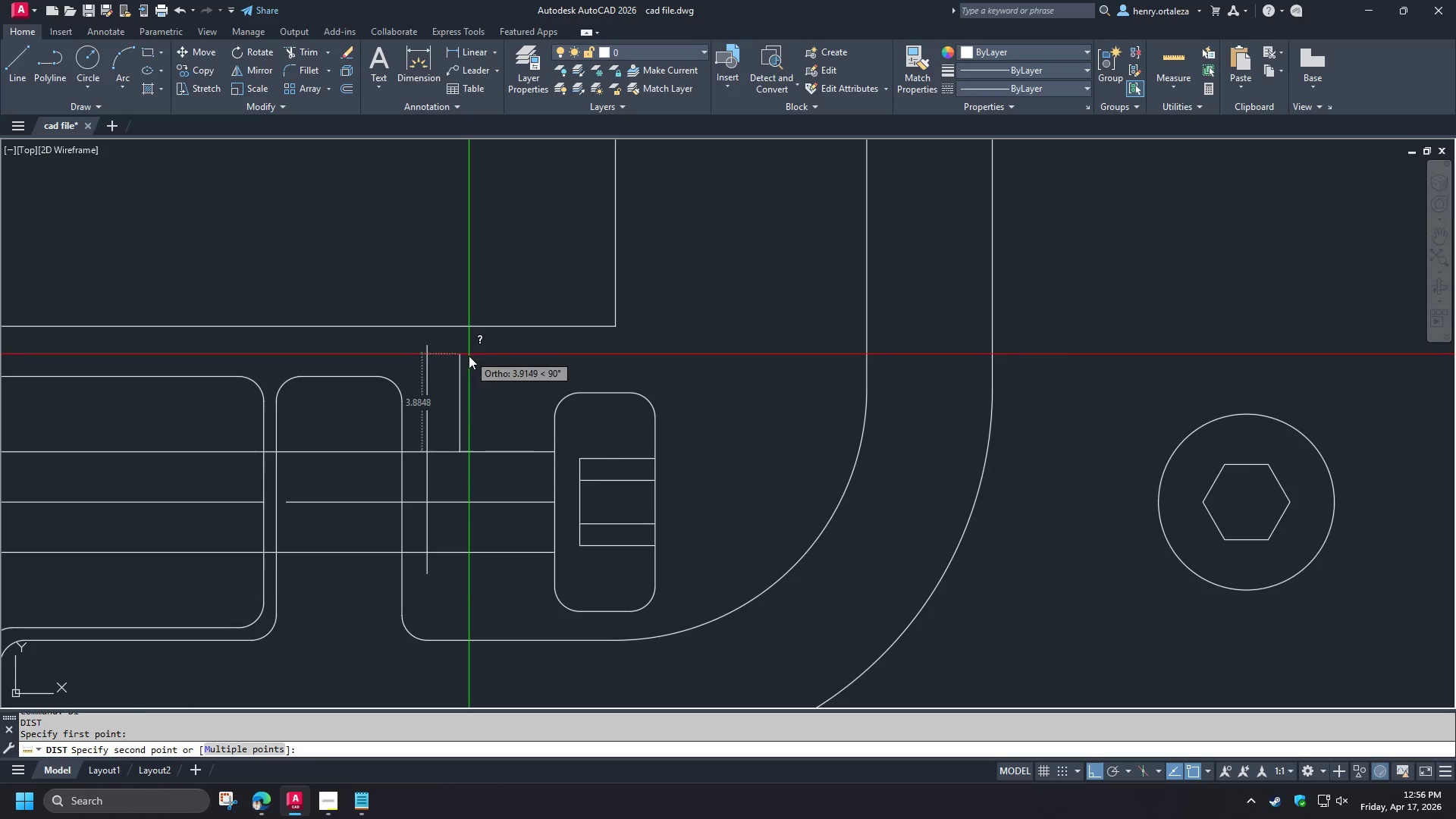 
key(Space)
 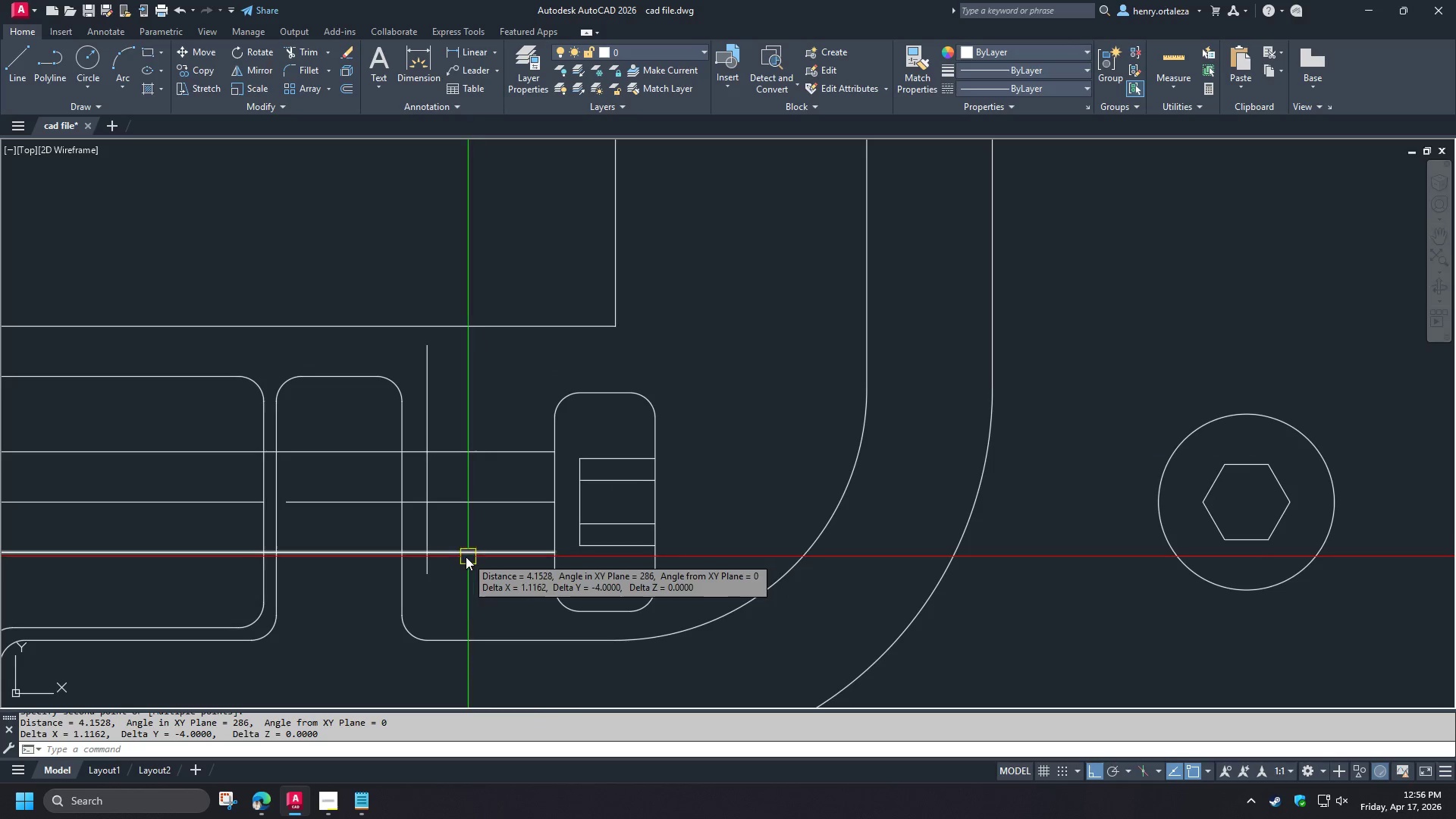 
key(Space)
 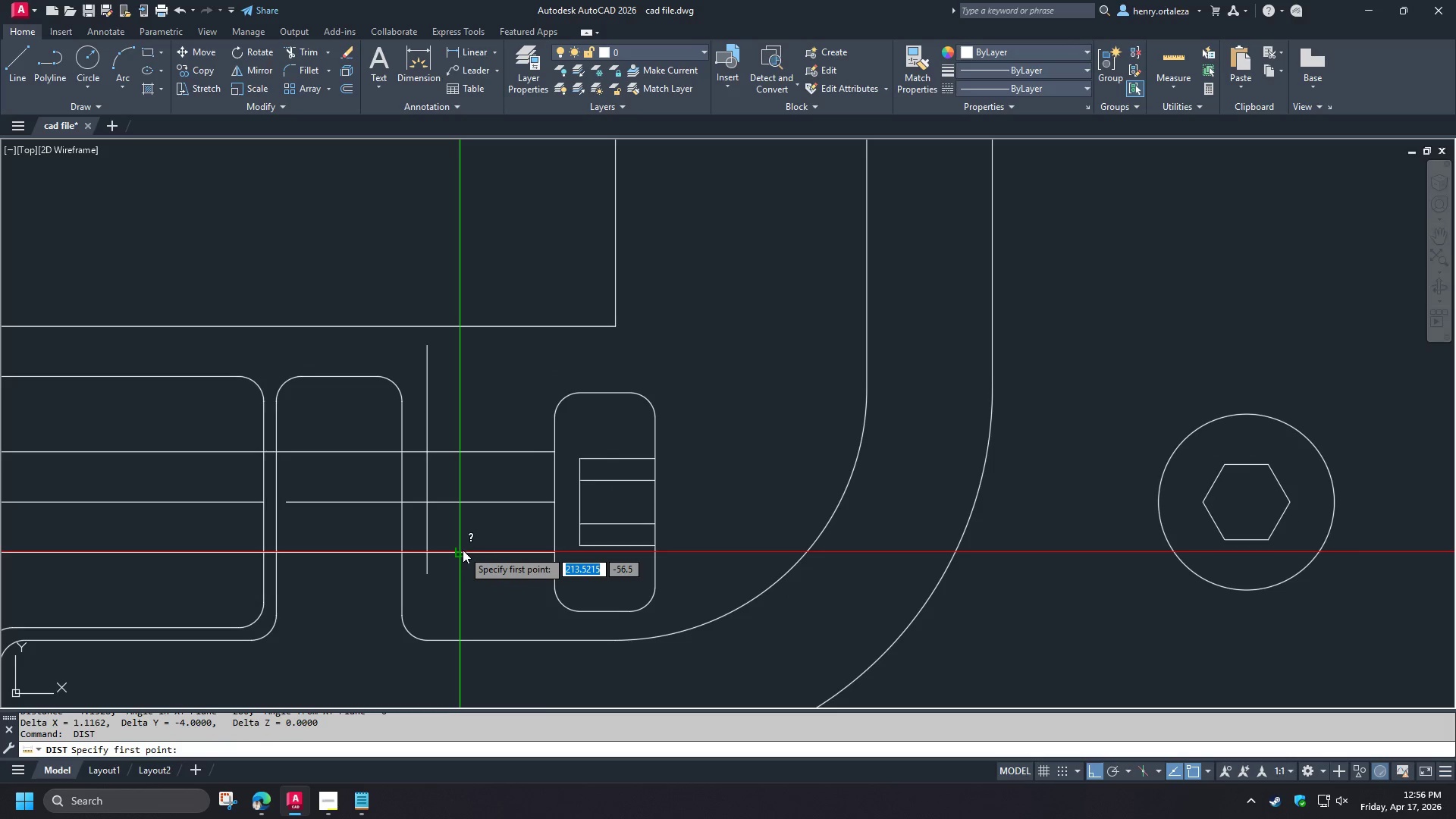 
left_click([463, 550])
 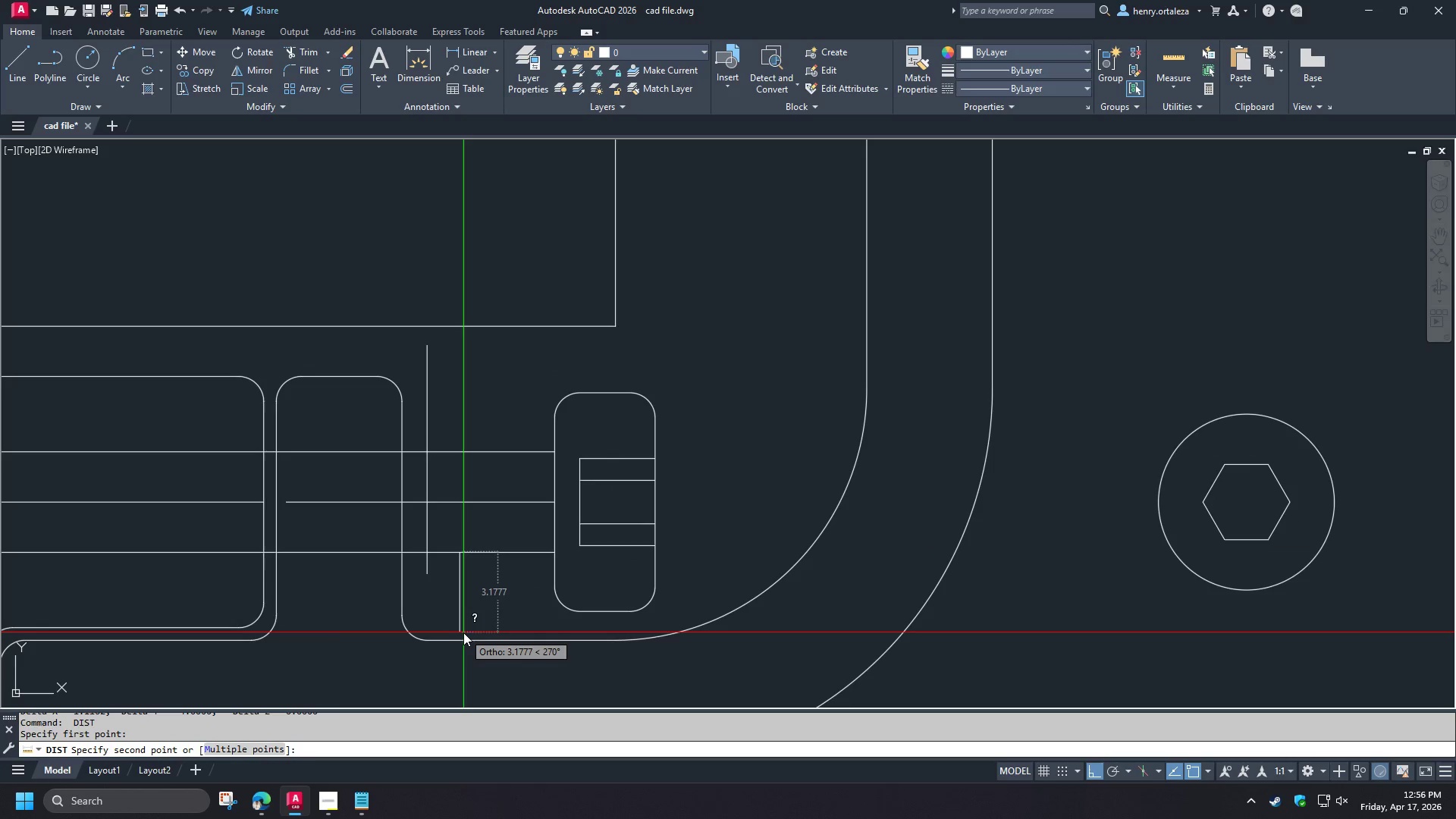 
wait(6.41)
 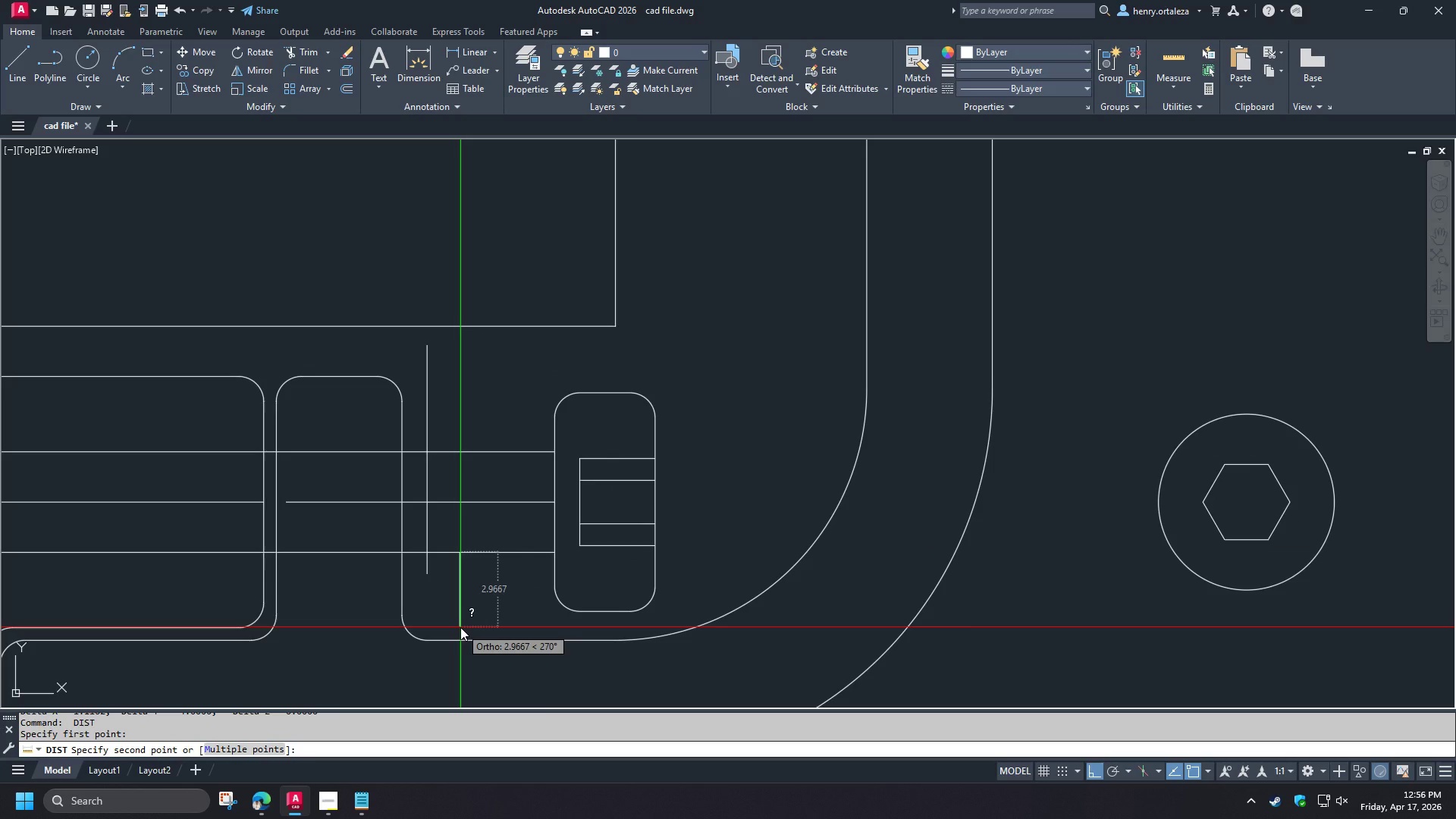 
key(Escape)
 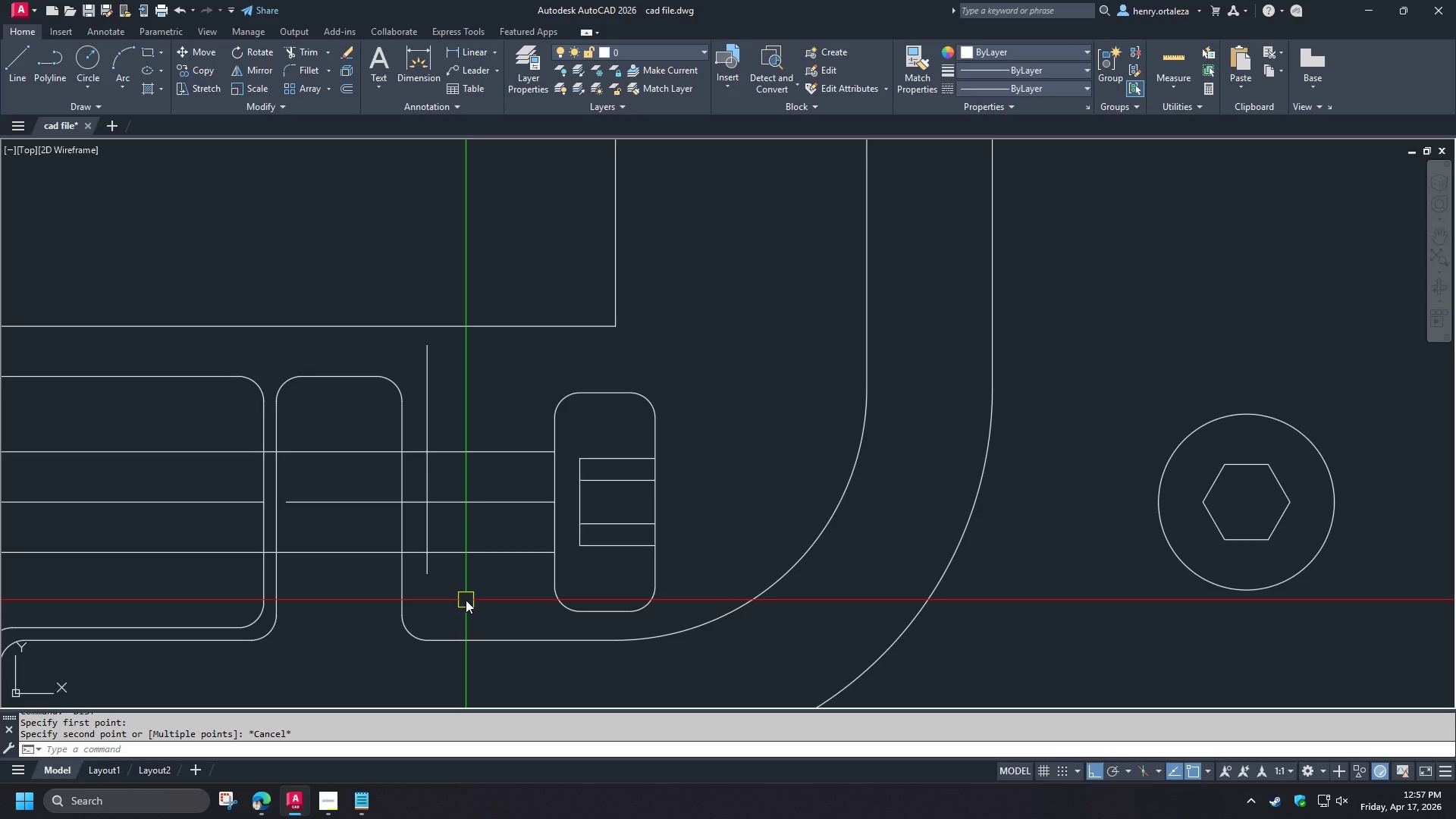 
type(di )
 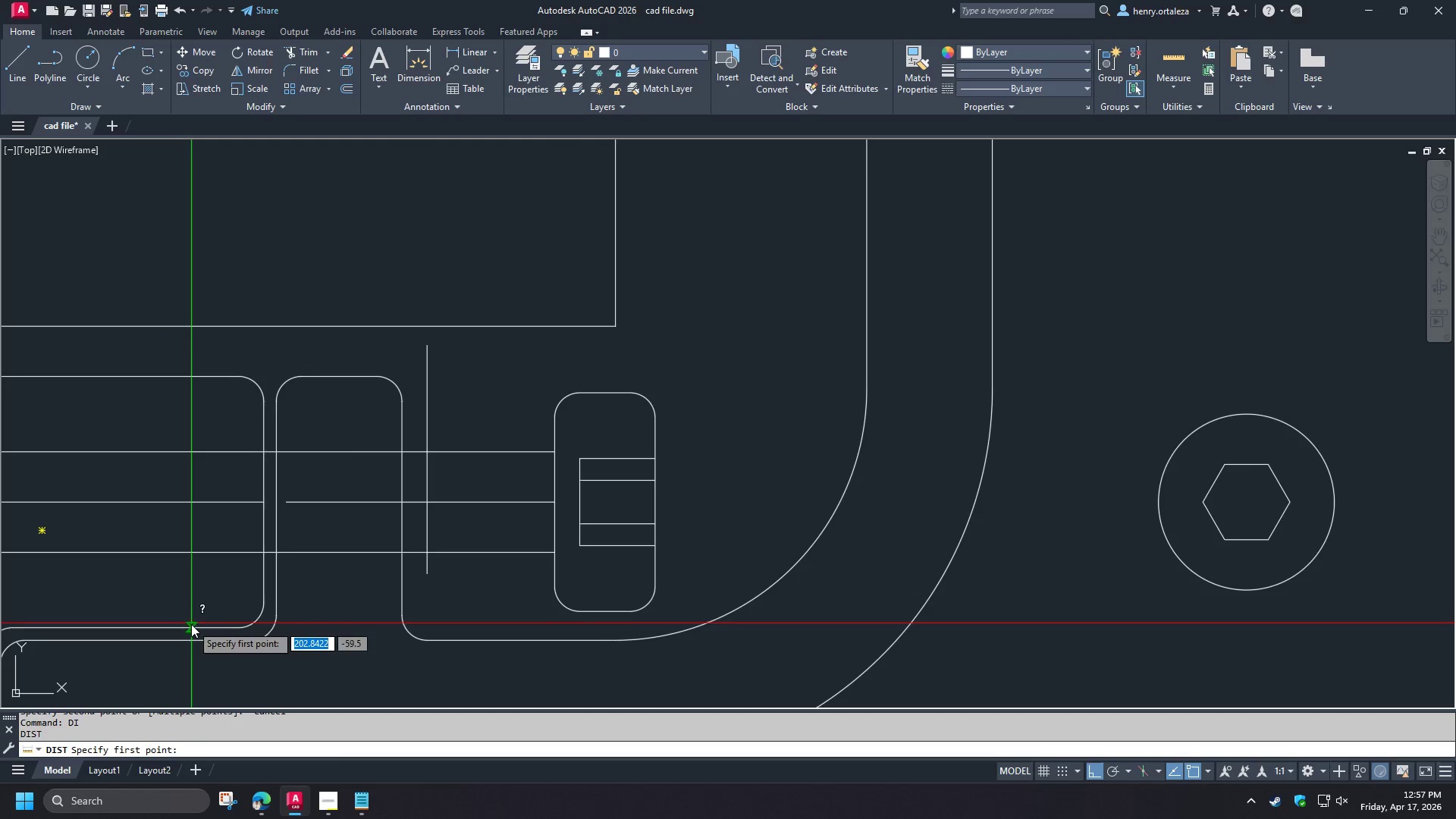 
left_click([191, 624])
 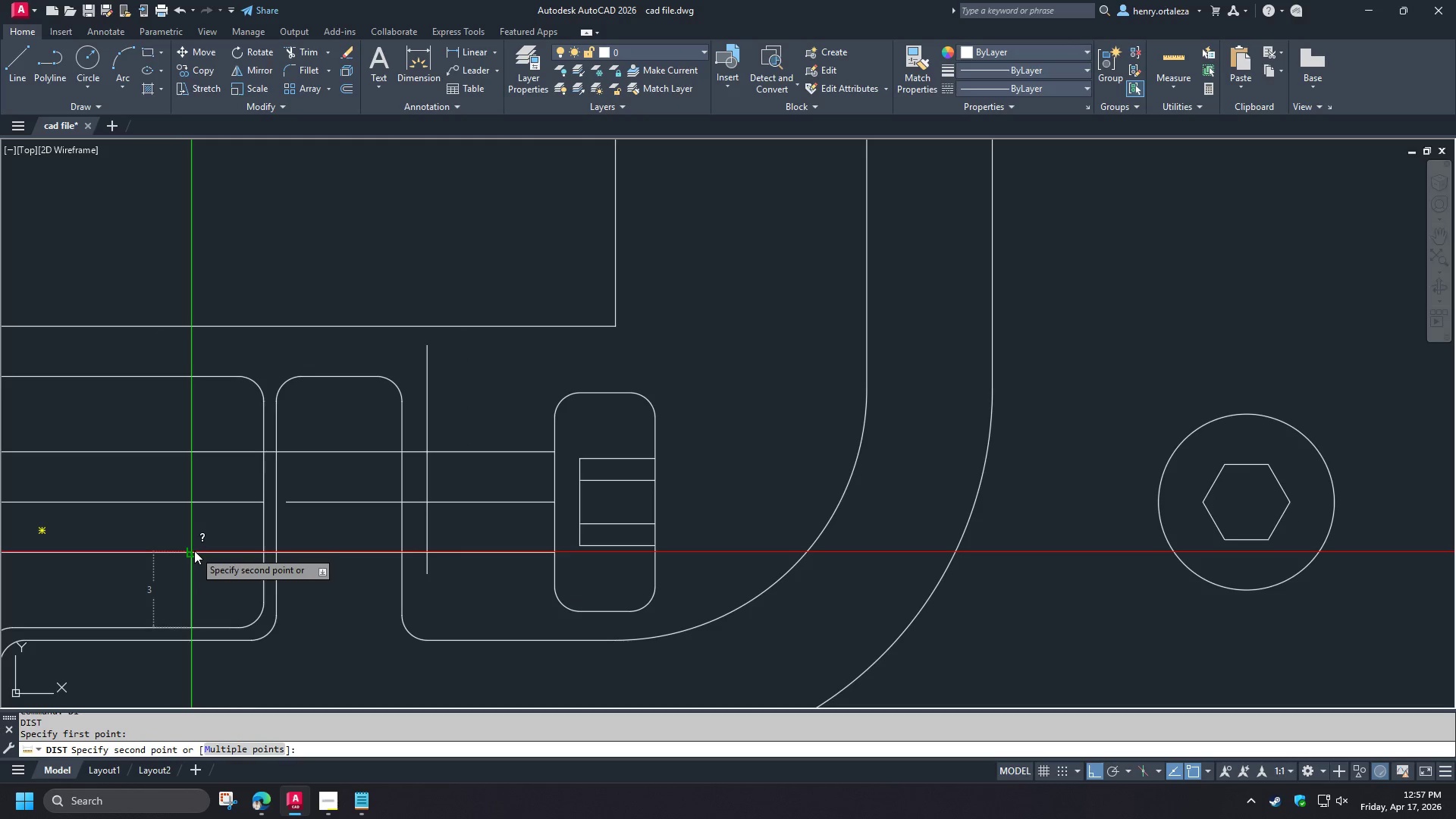 
key(Escape)
 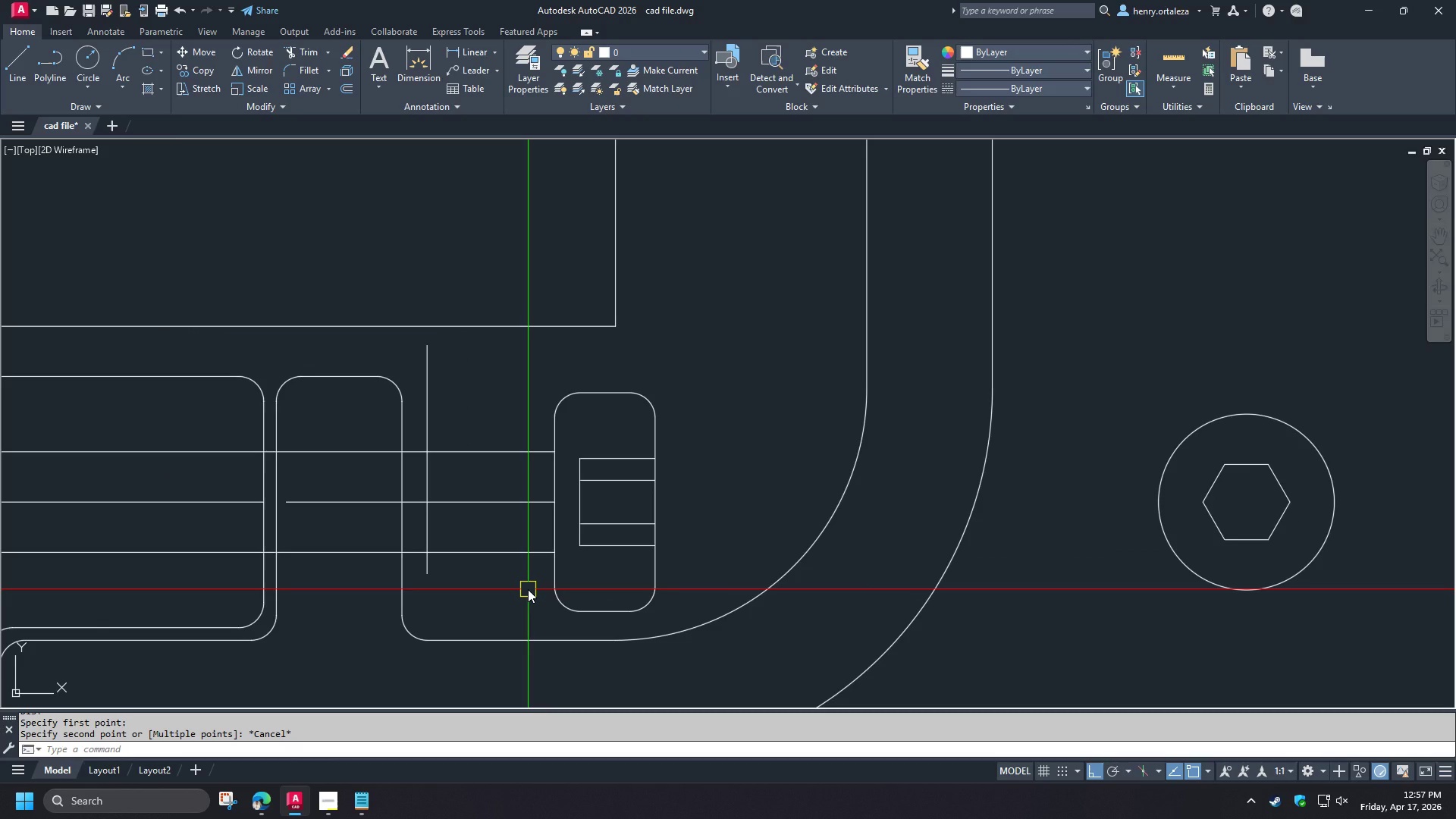 
key(O)
 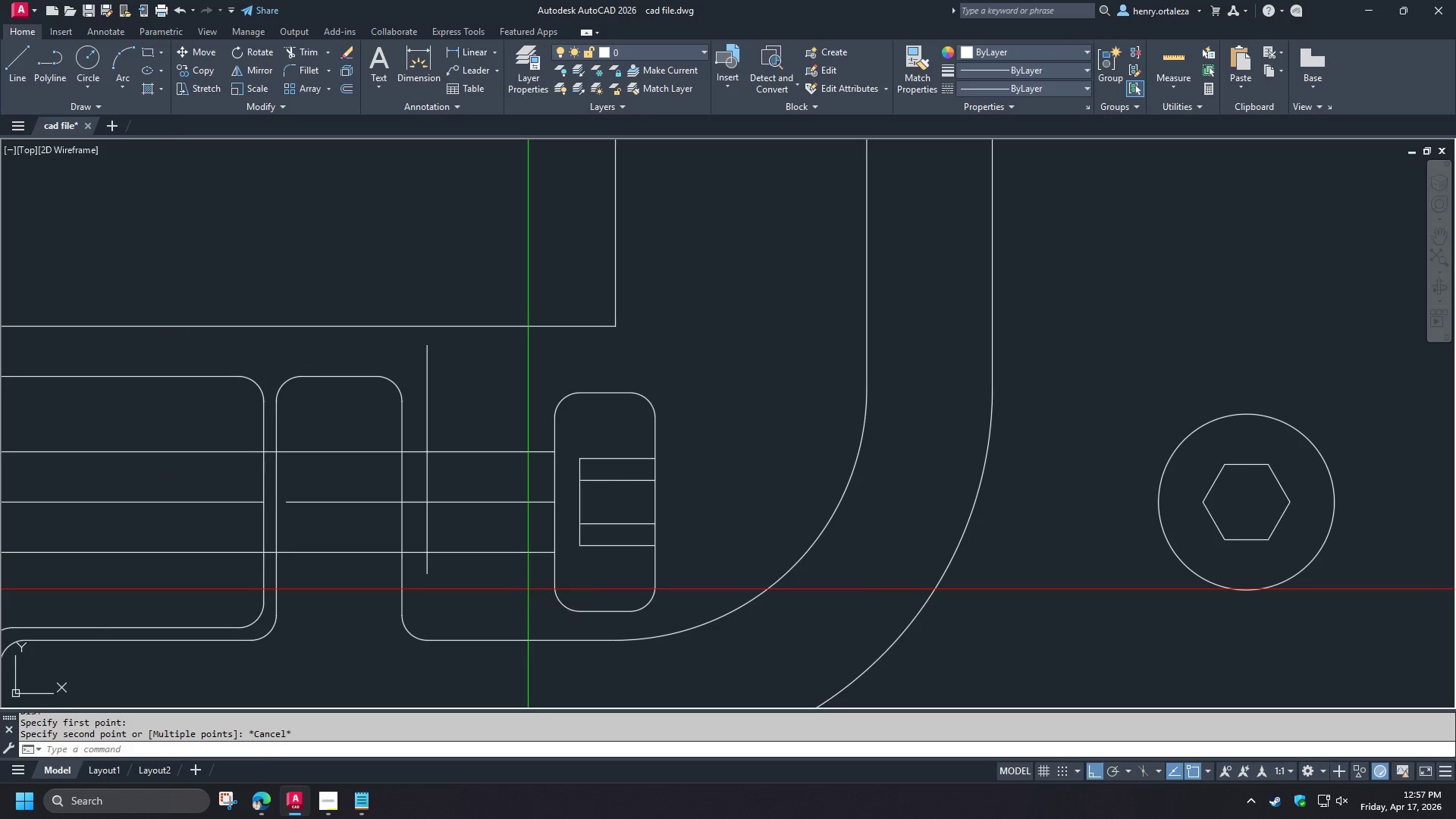 
key(Space)
 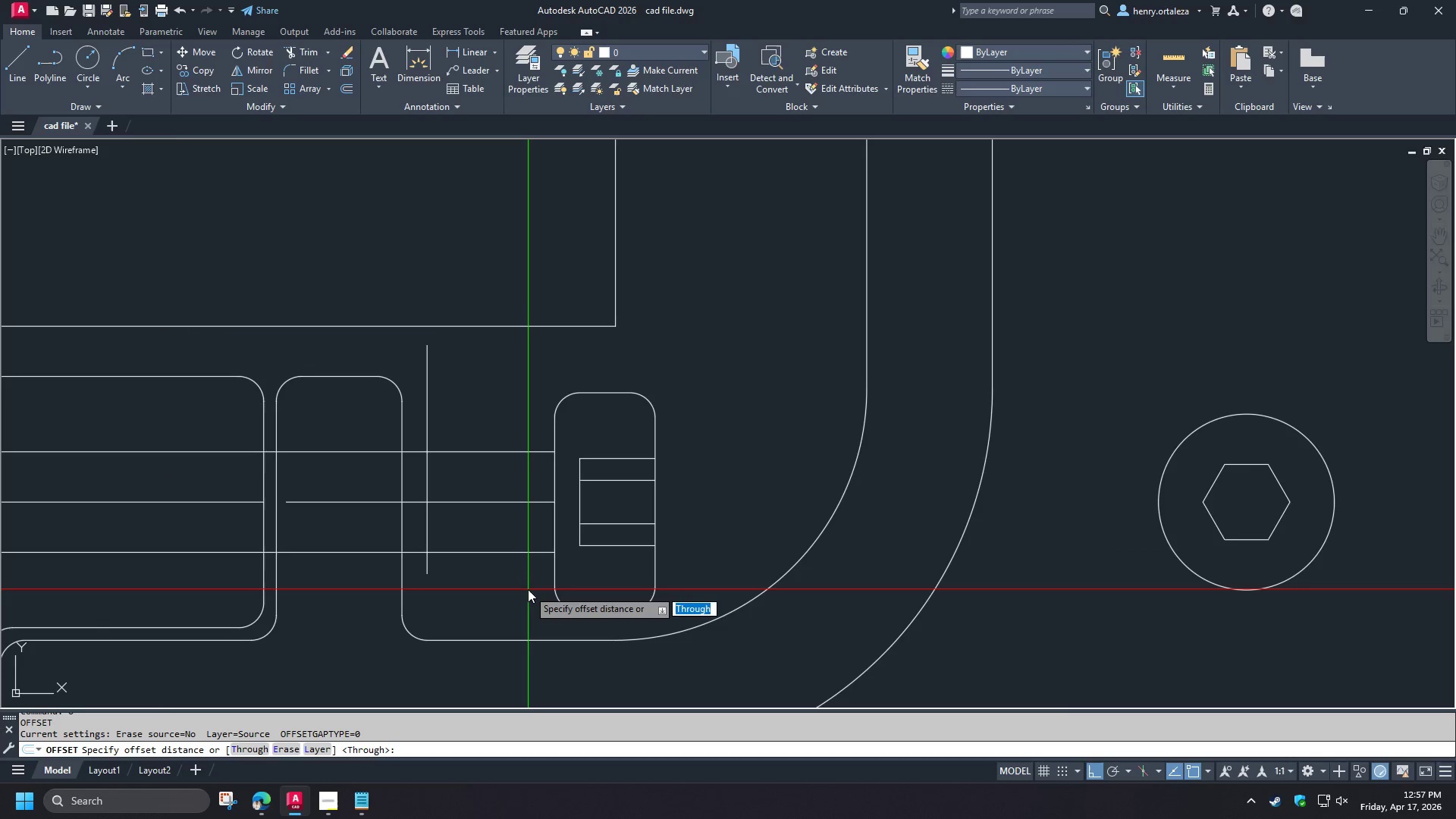 
key(Numpad3)
 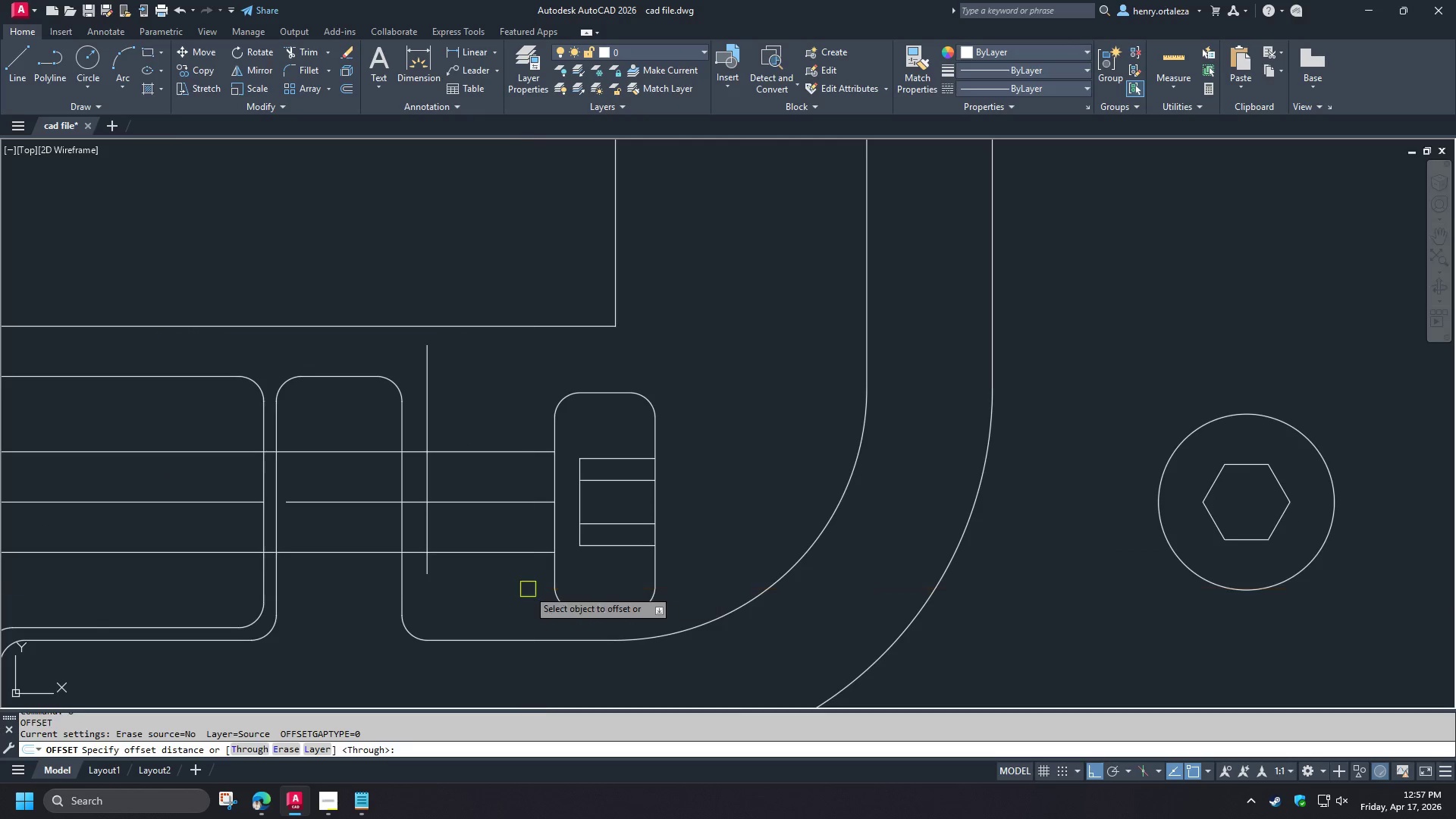 
key(NumpadEnter)
 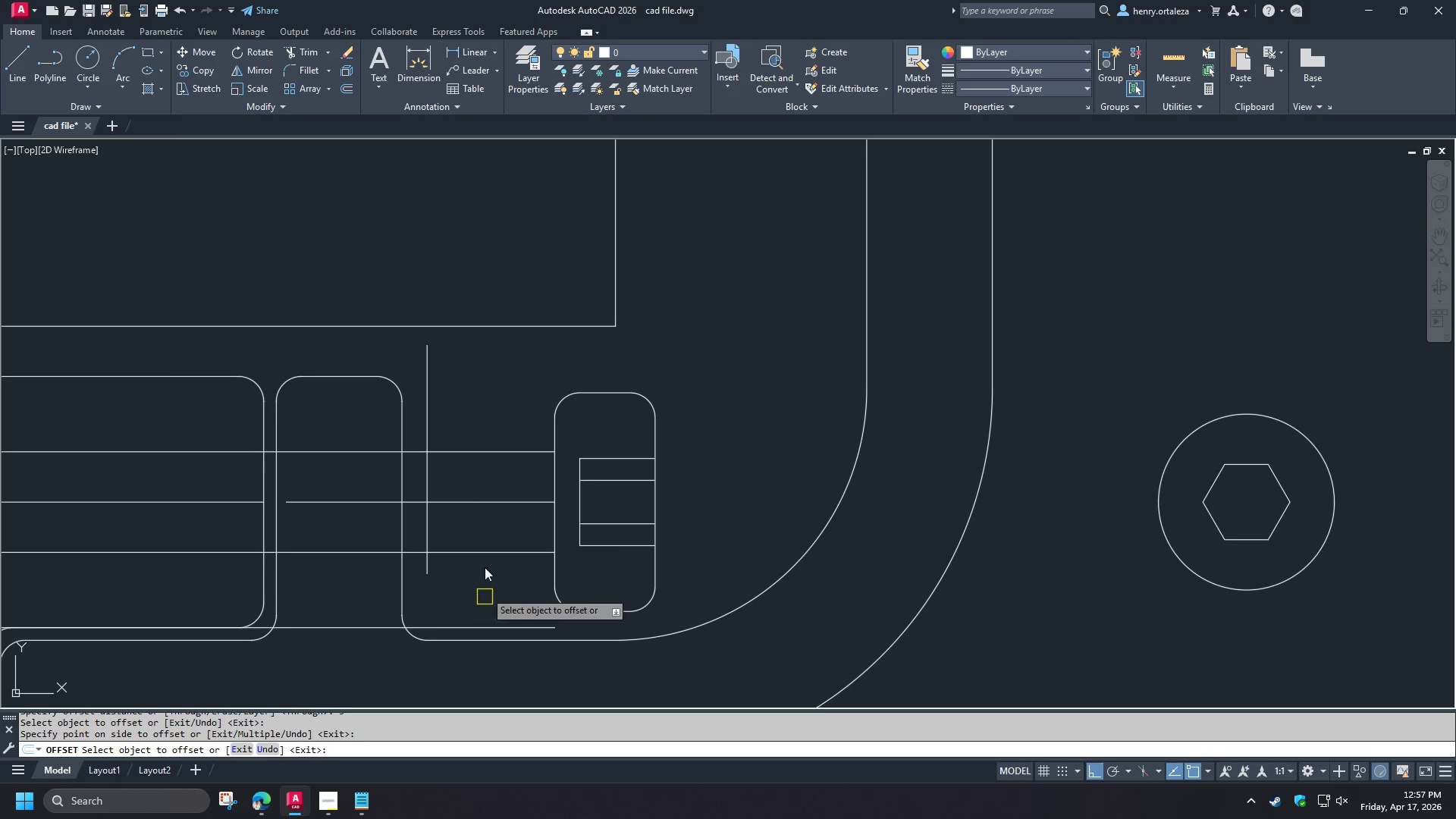 
left_click_drag(start_coordinate=[478, 444], to_coordinate=[478, 439])
 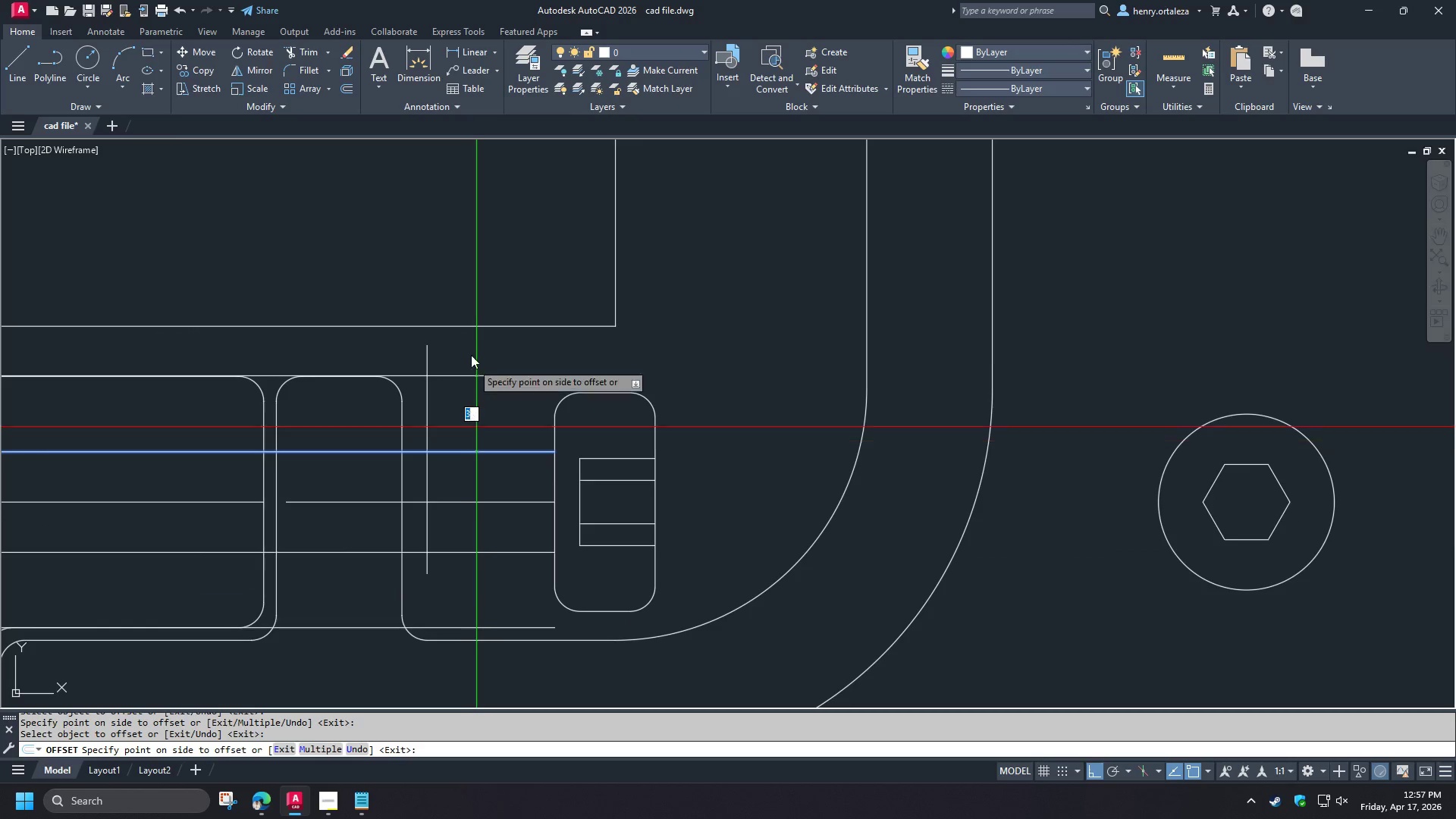 
double_click([469, 353])
 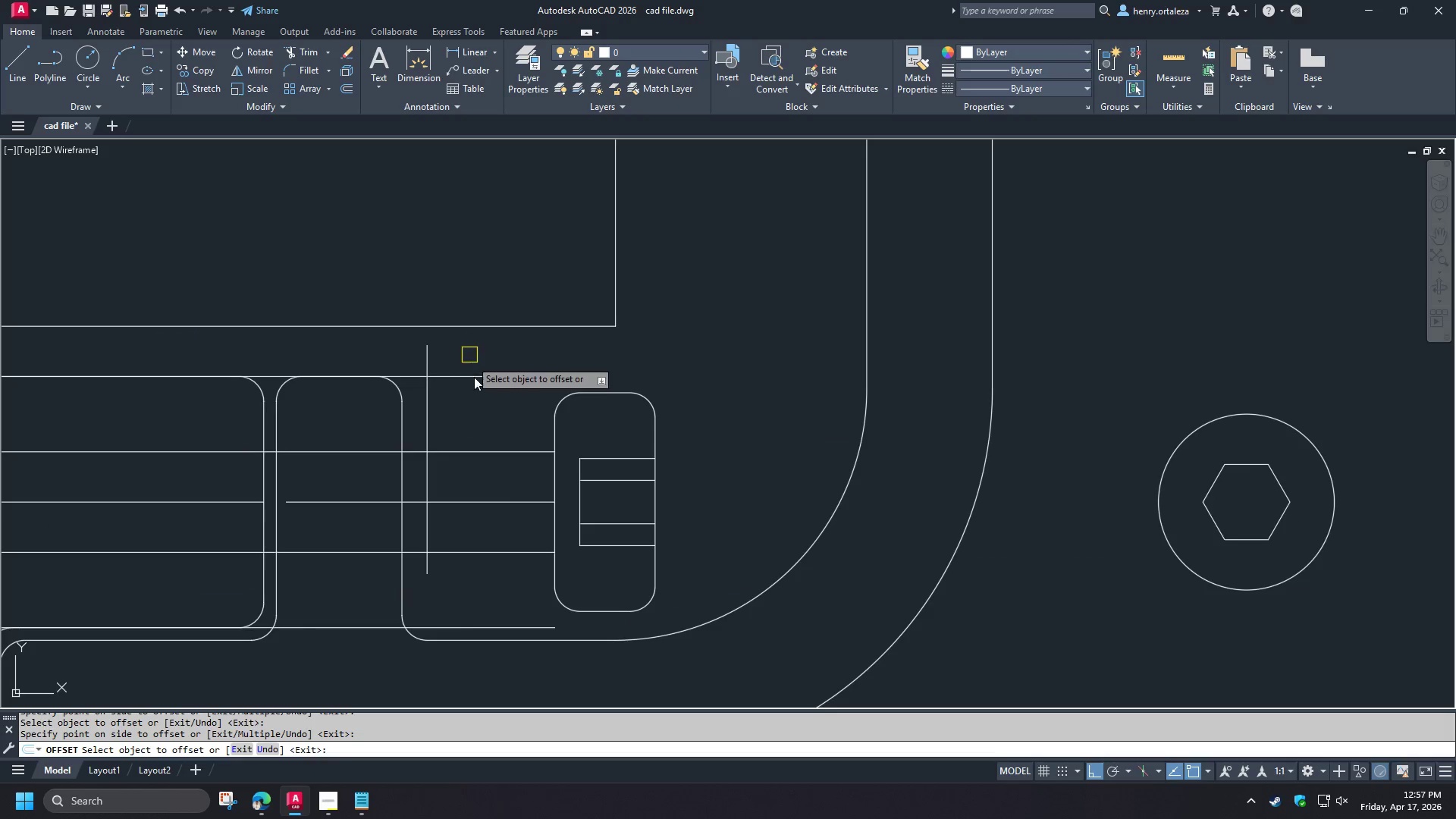 
key(Space)
 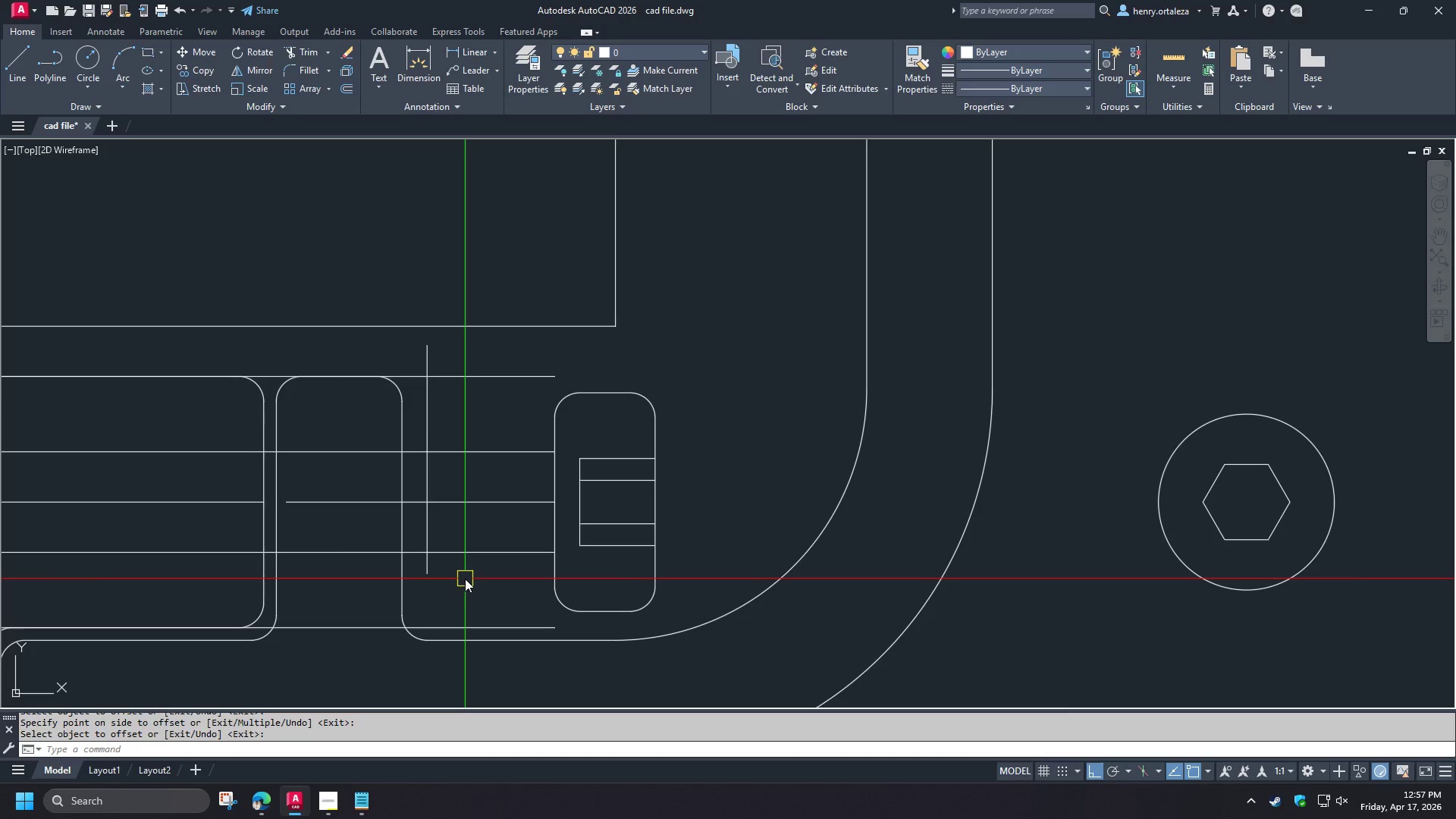 
wait(21.31)
 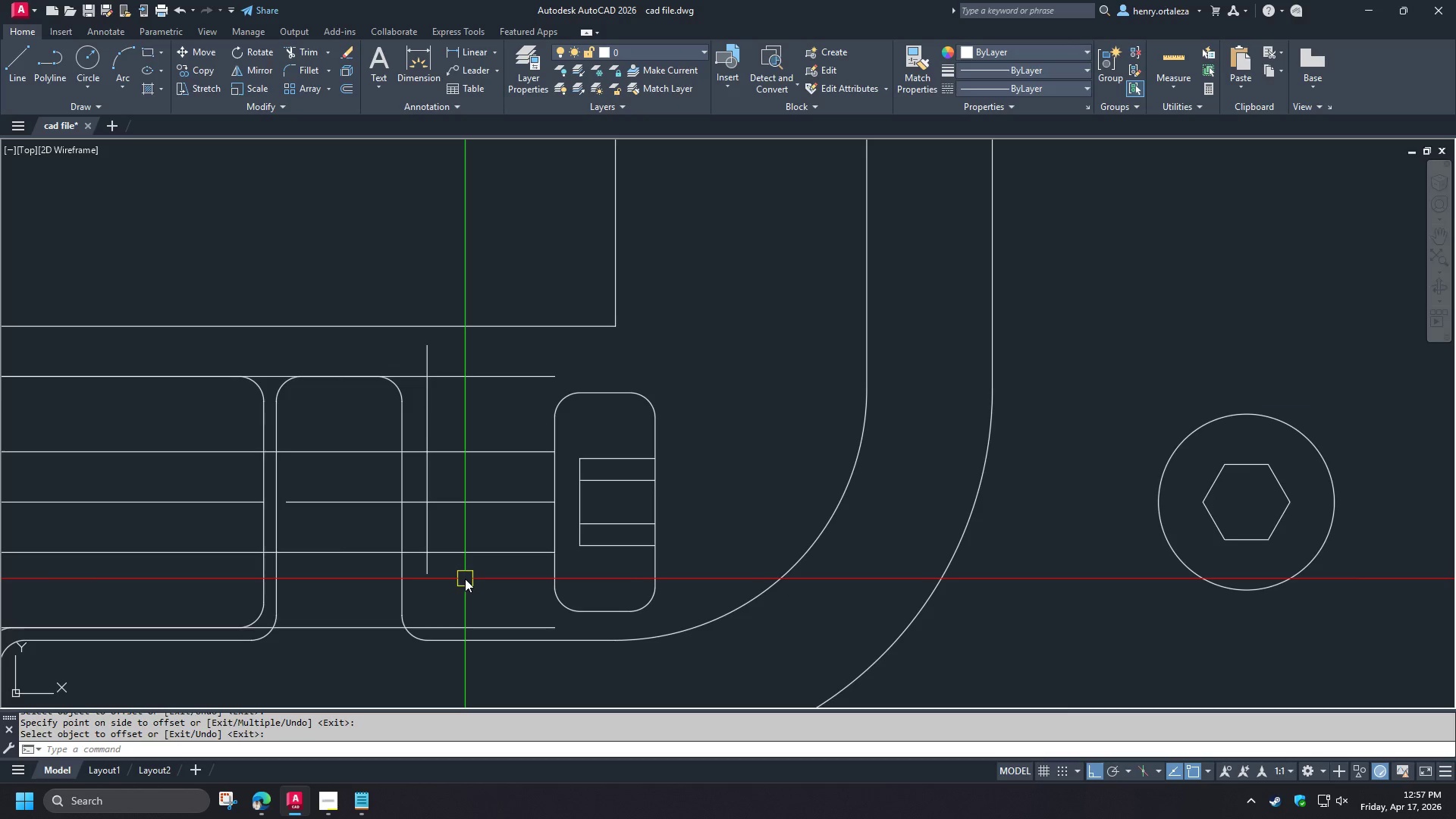 
key(O)
 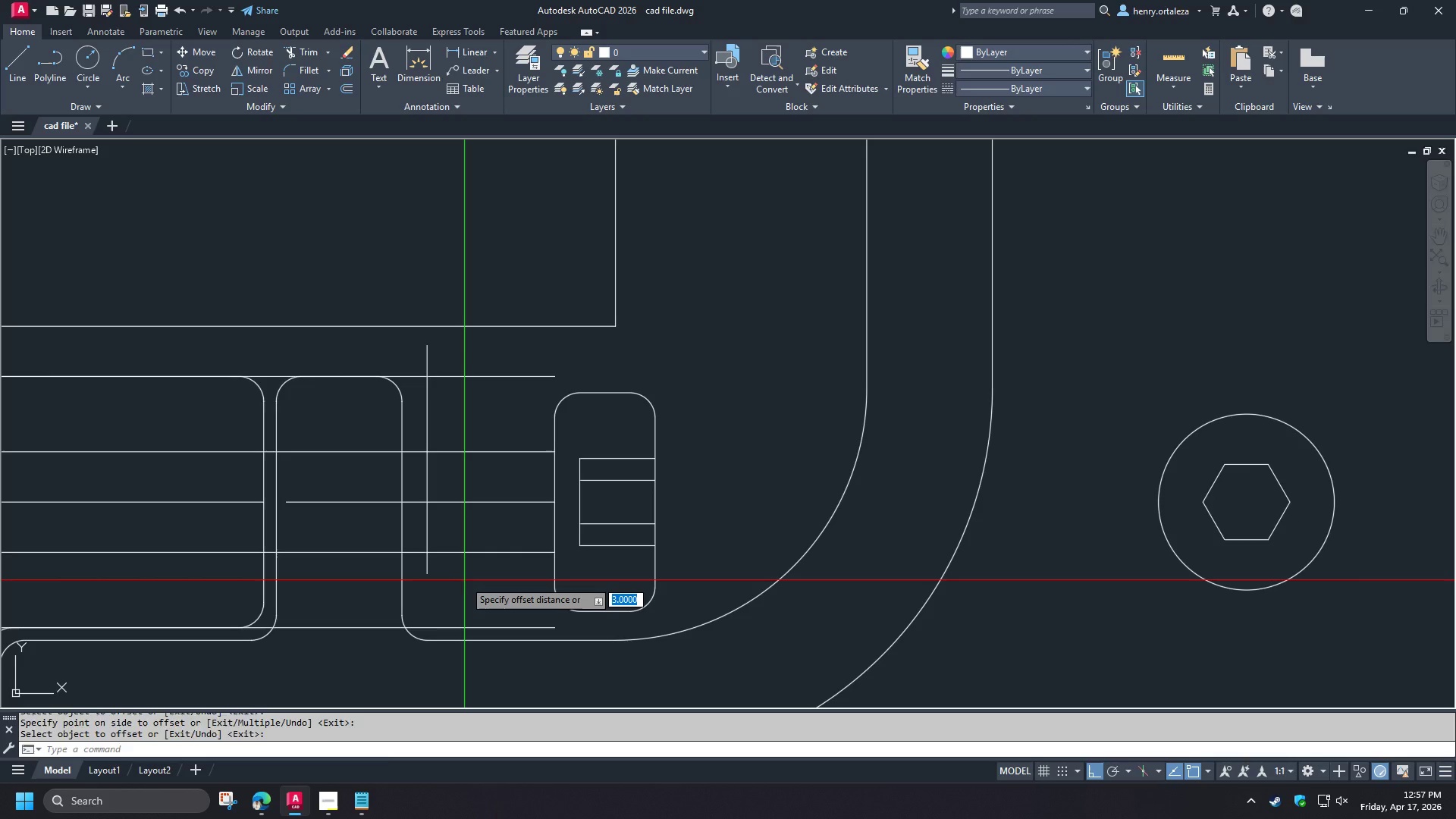 
key(Space)
 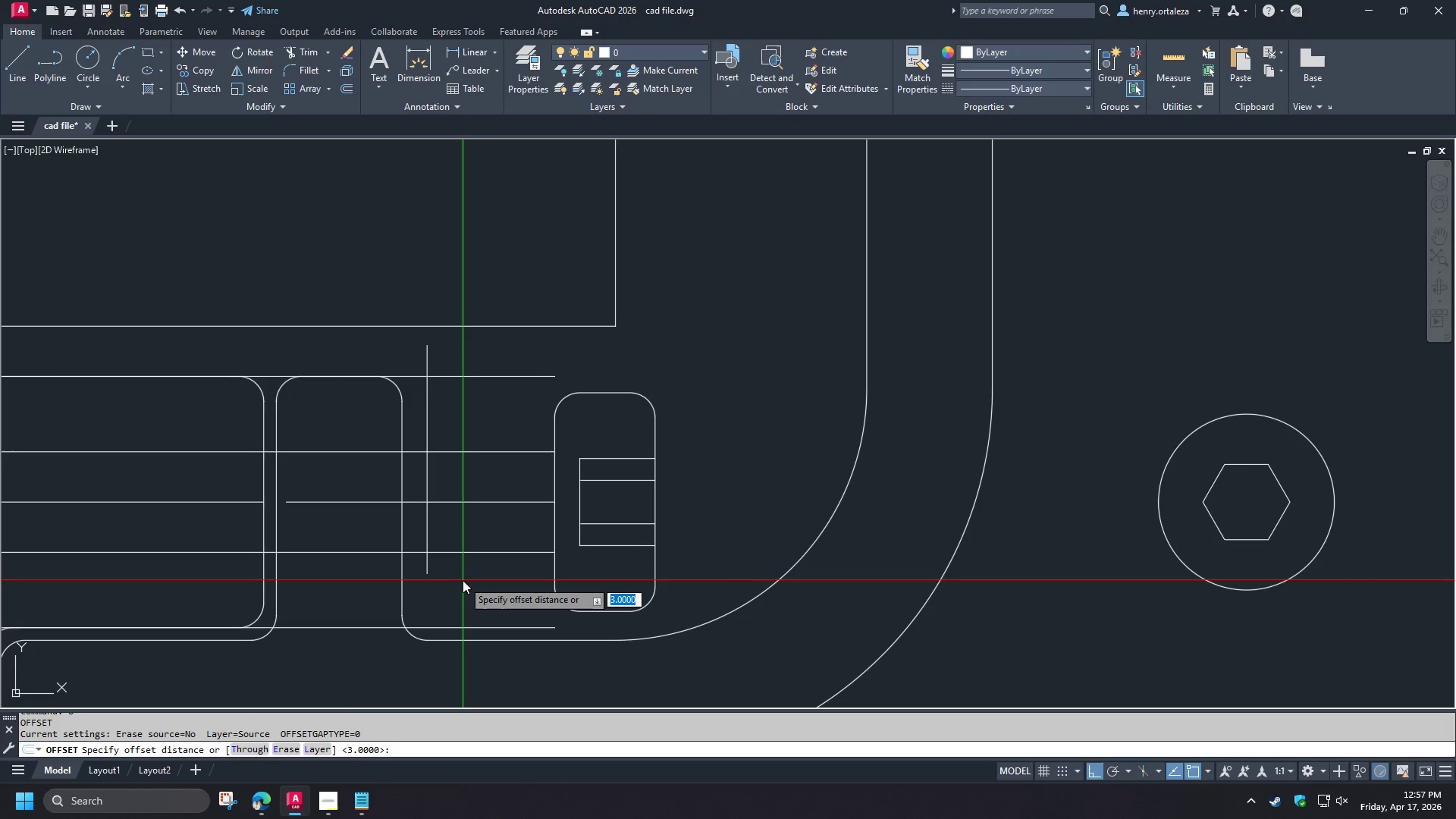 
key(5)
 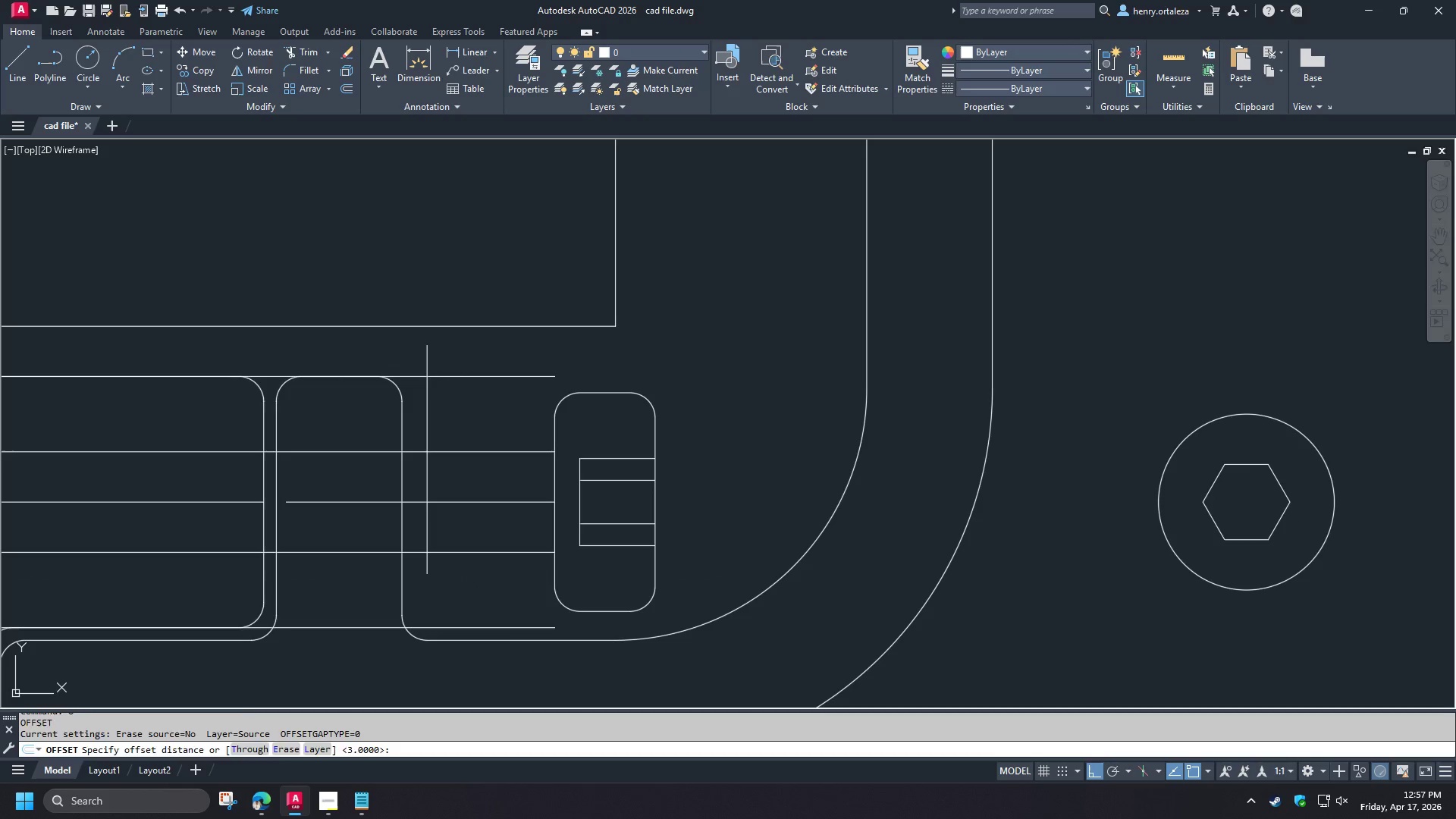 
key(Space)
 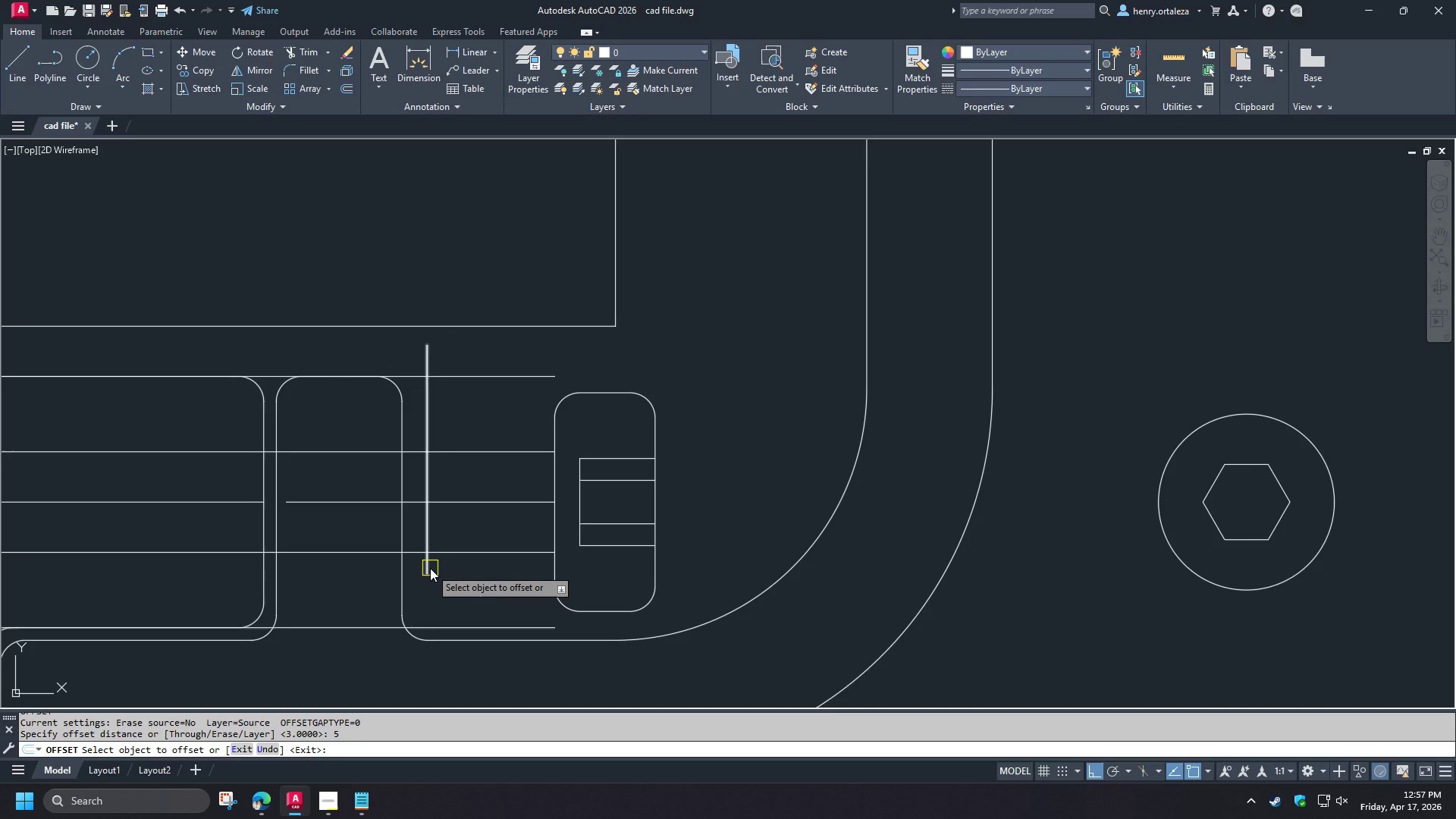 
key(Escape)
 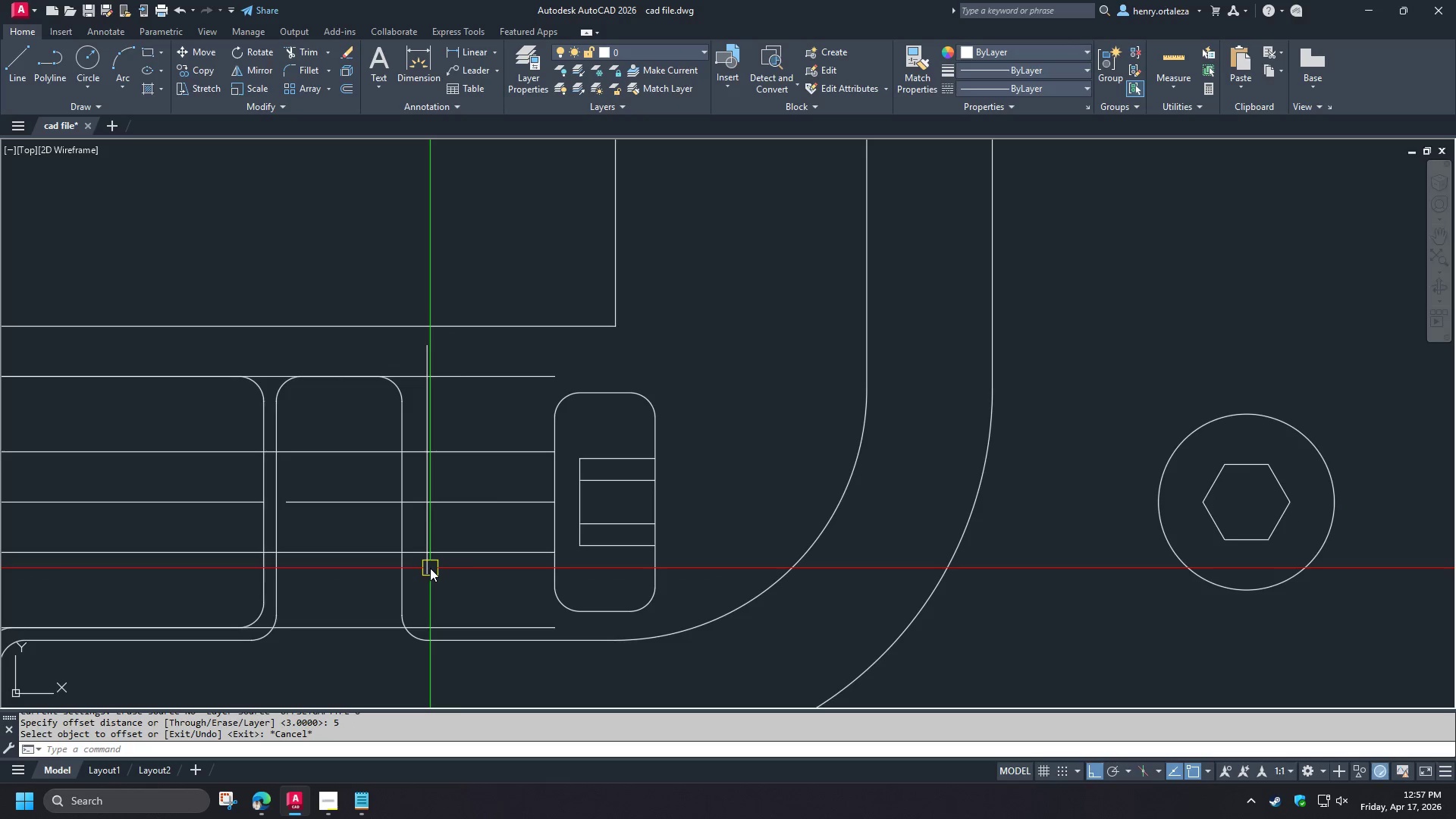 
key(O)
 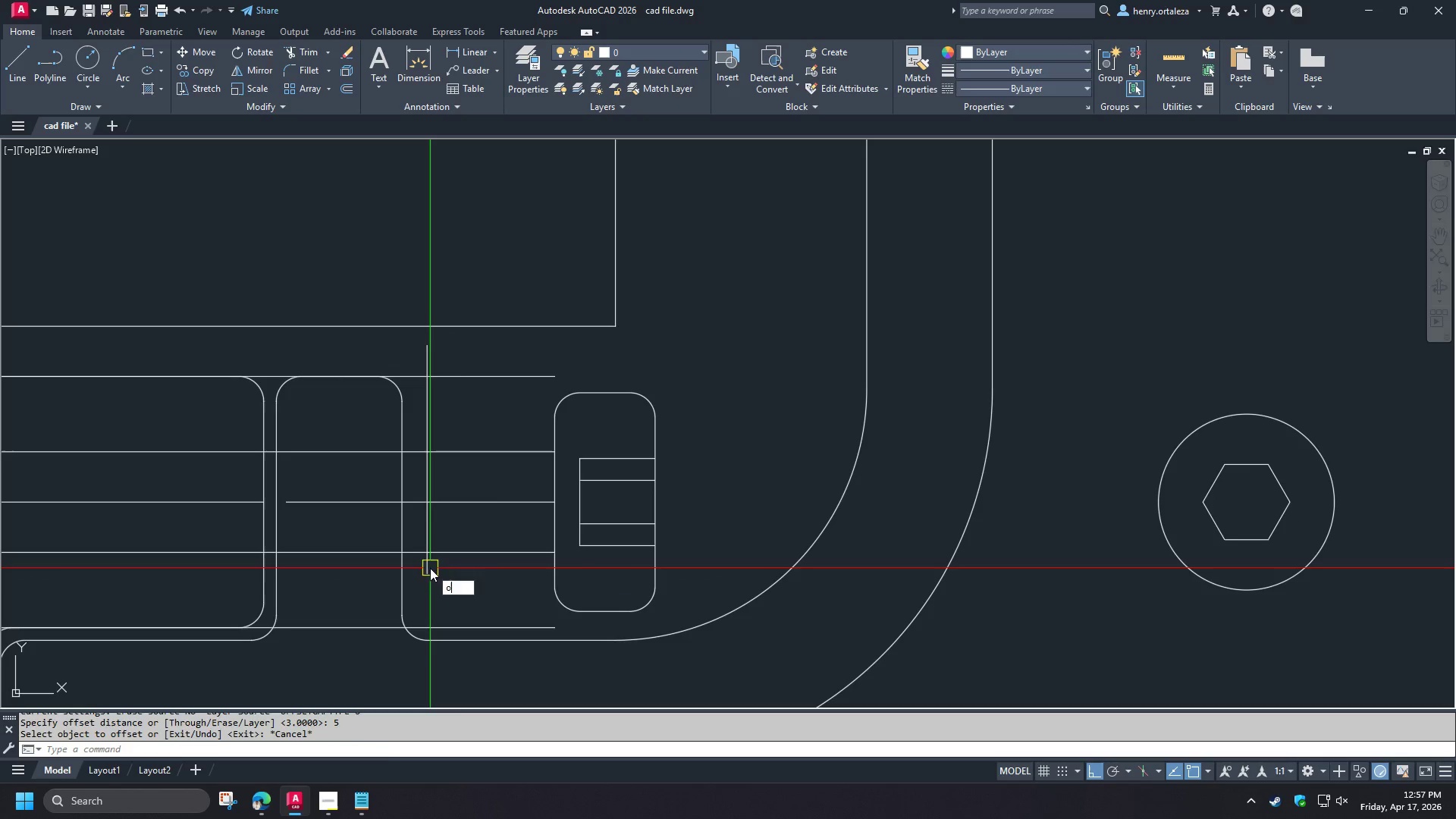 
key(Space)
 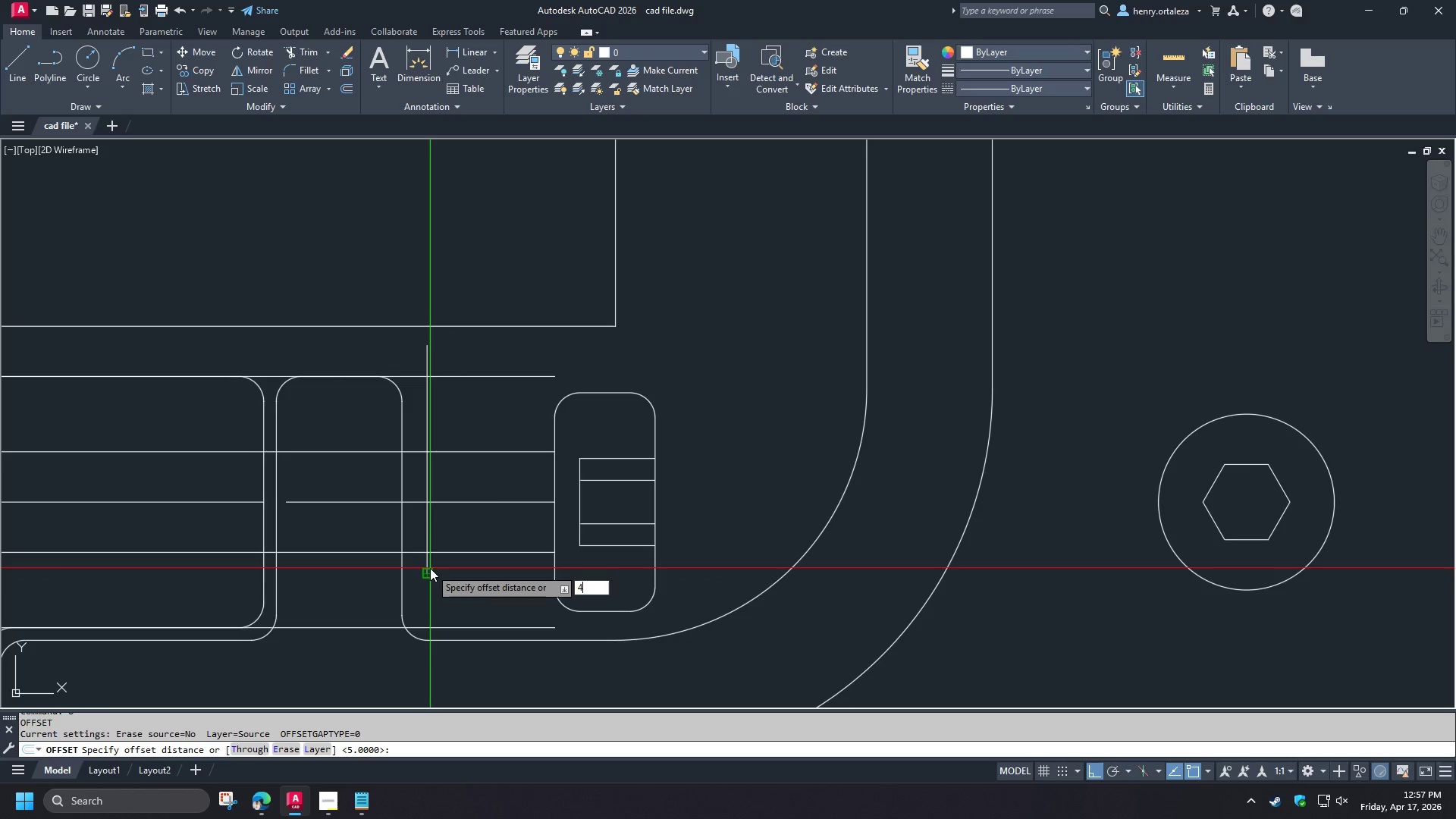 
key(4)
 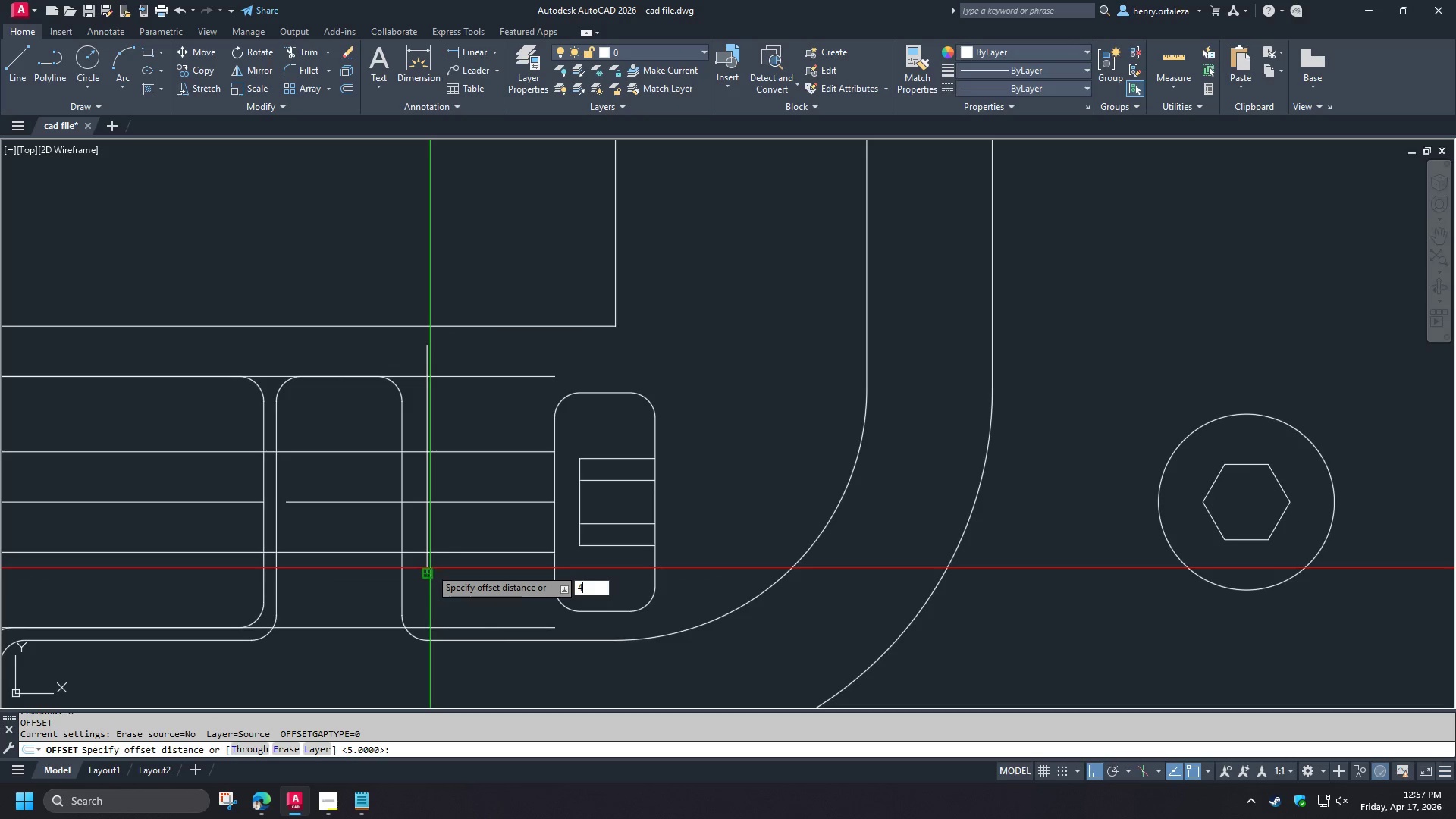 
key(Space)
 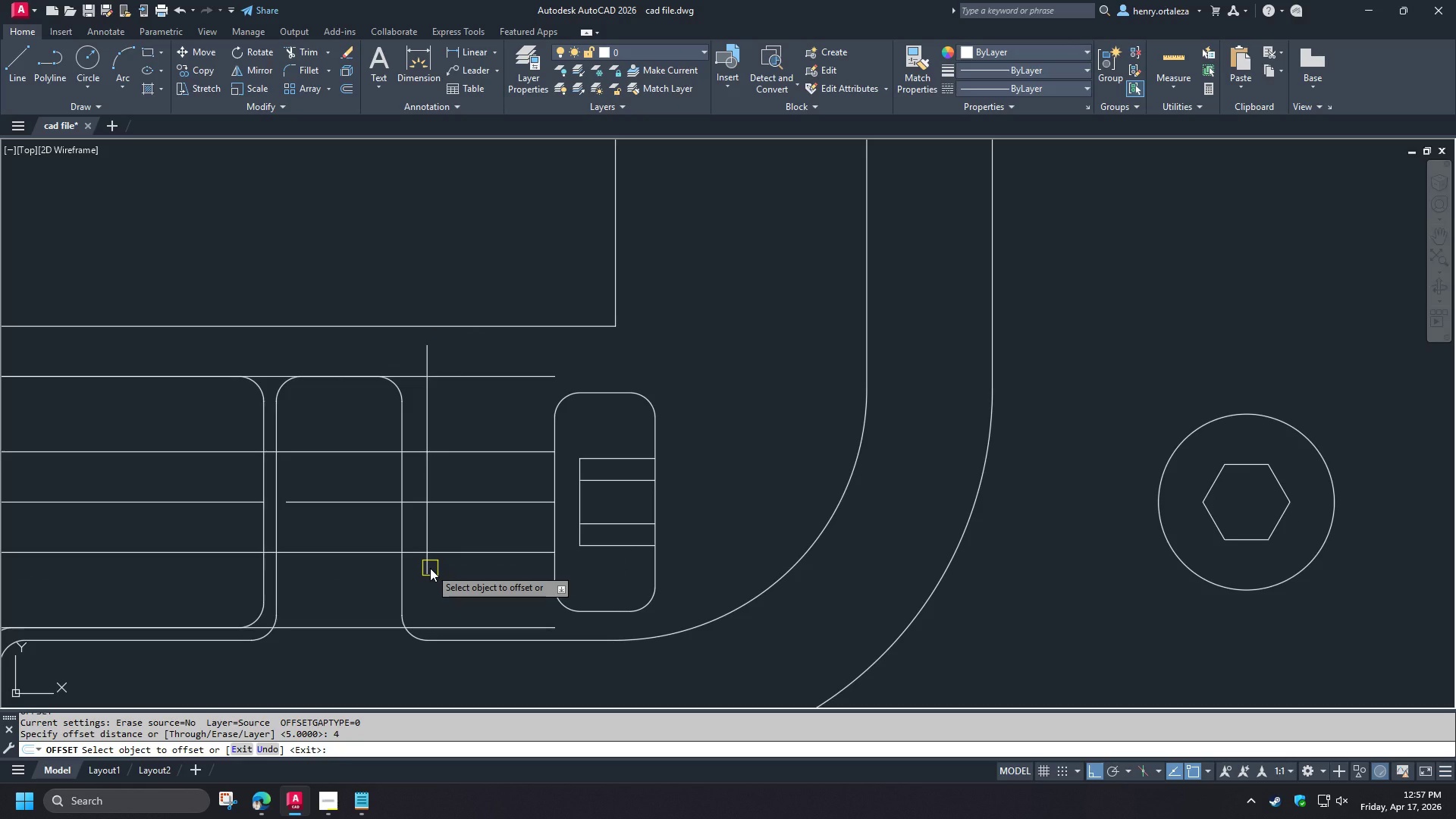 
left_click_drag(start_coordinate=[430, 568], to_coordinate=[434, 571])
 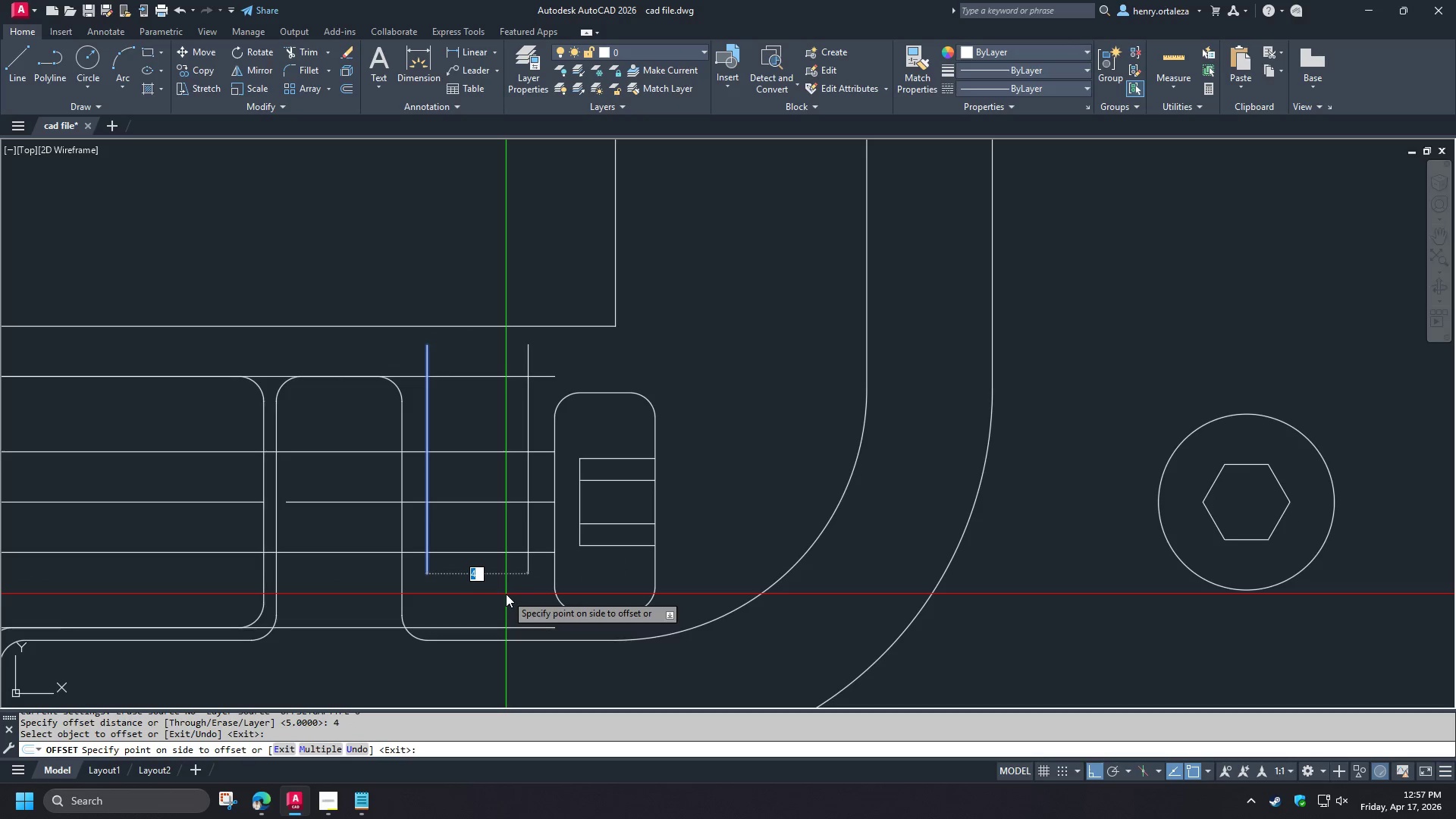 
left_click([506, 594])
 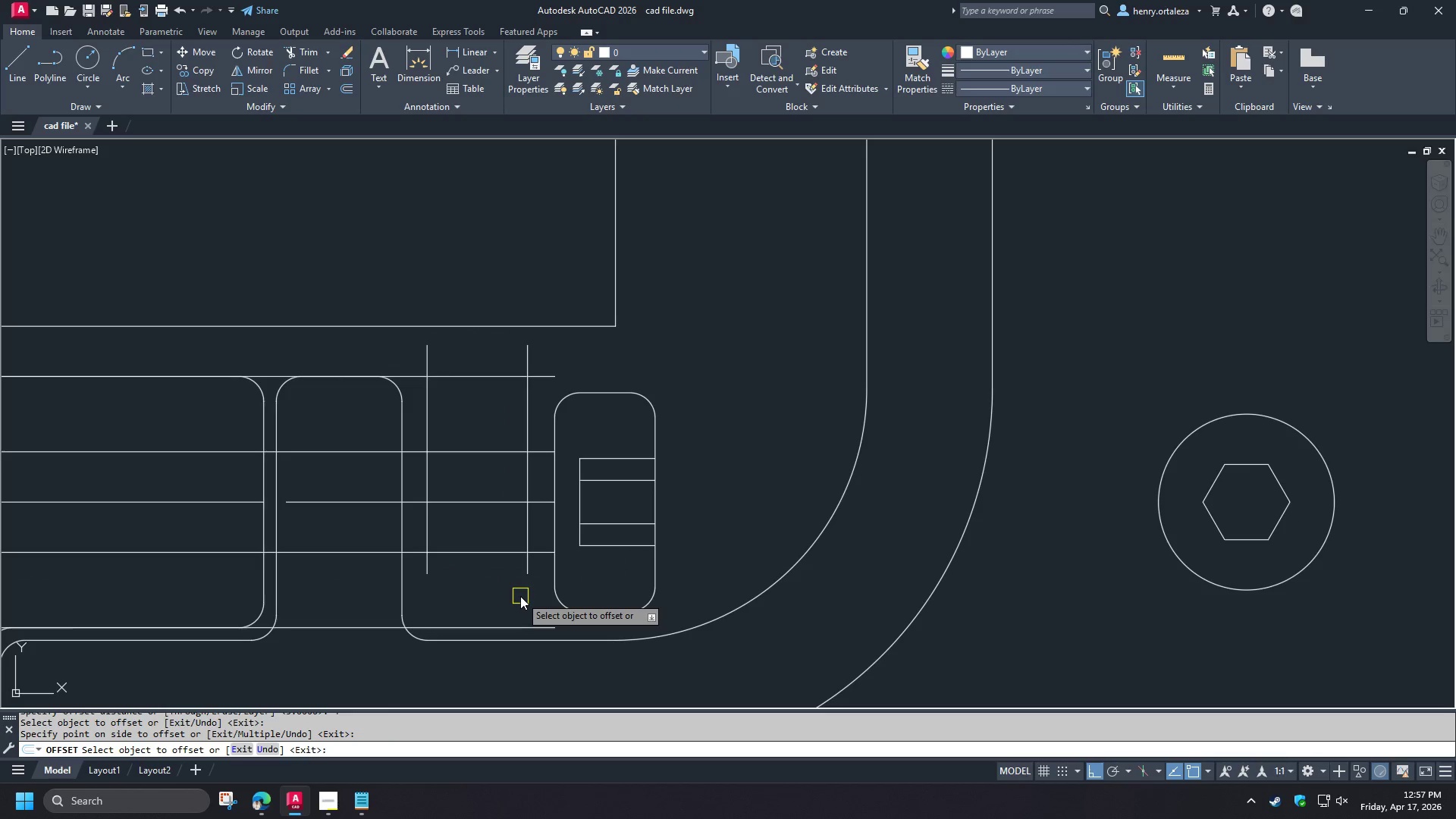 
key(Space)
 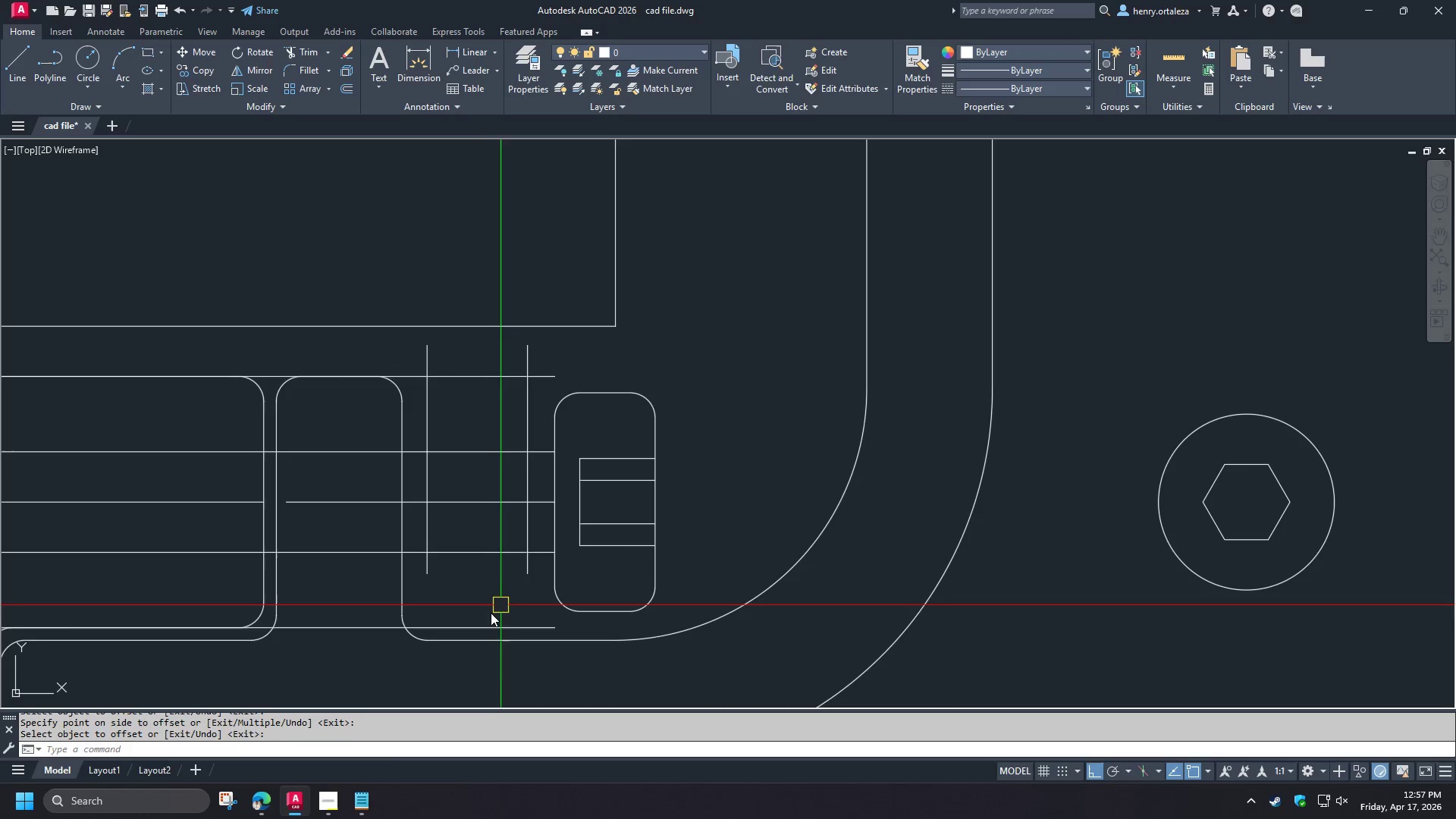 
key(F)
 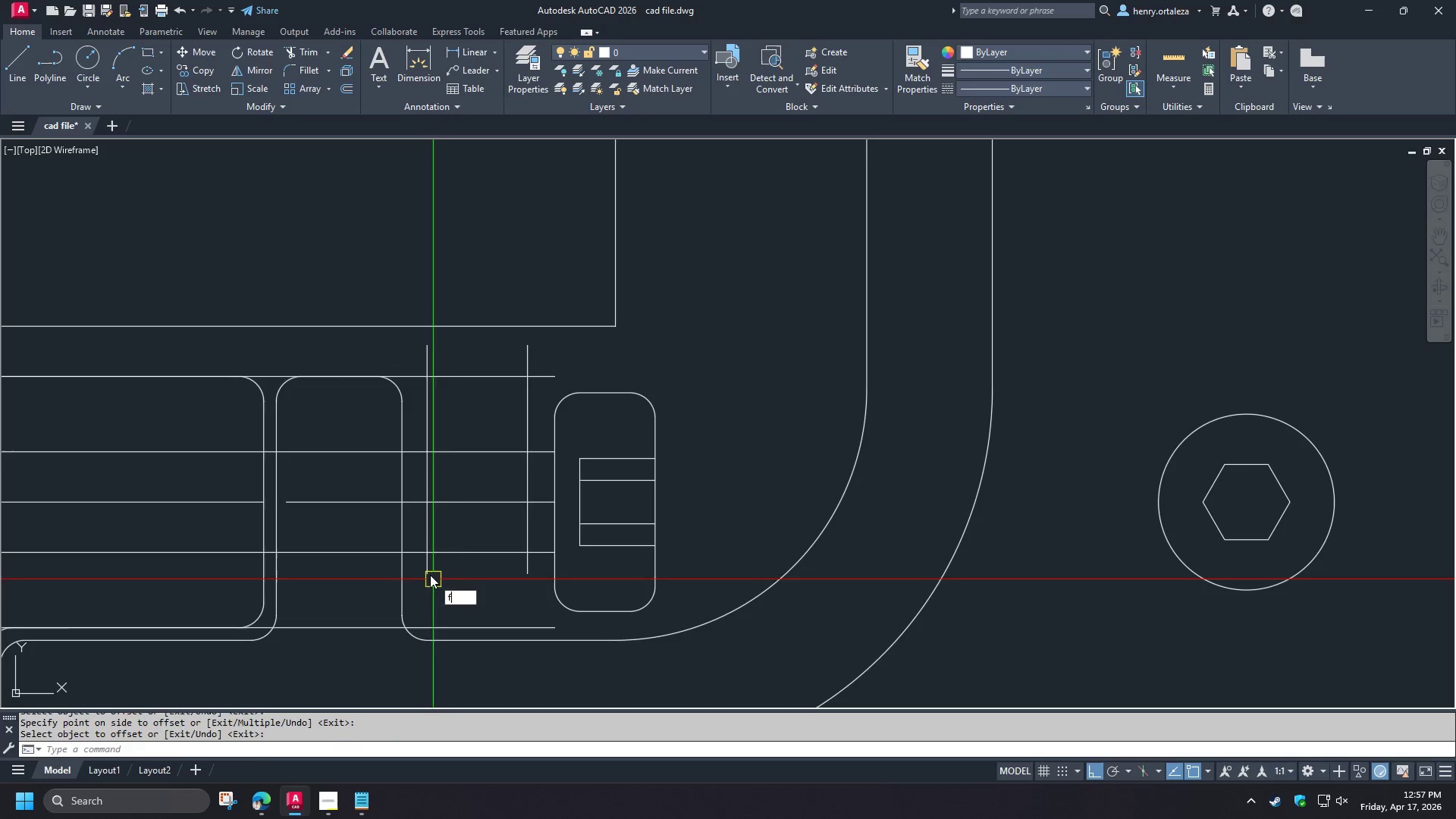 
key(Space)
 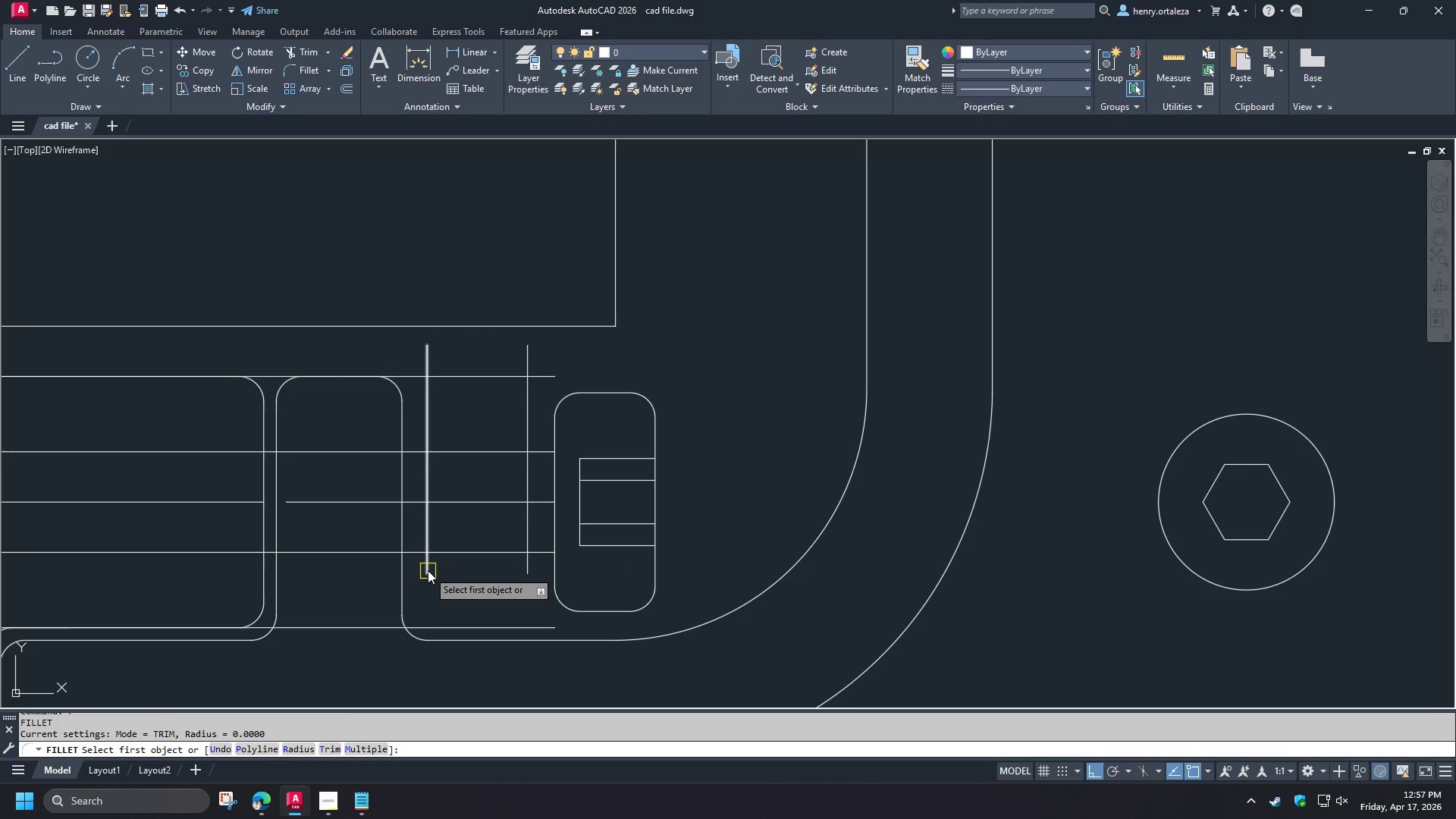 
left_click([428, 570])
 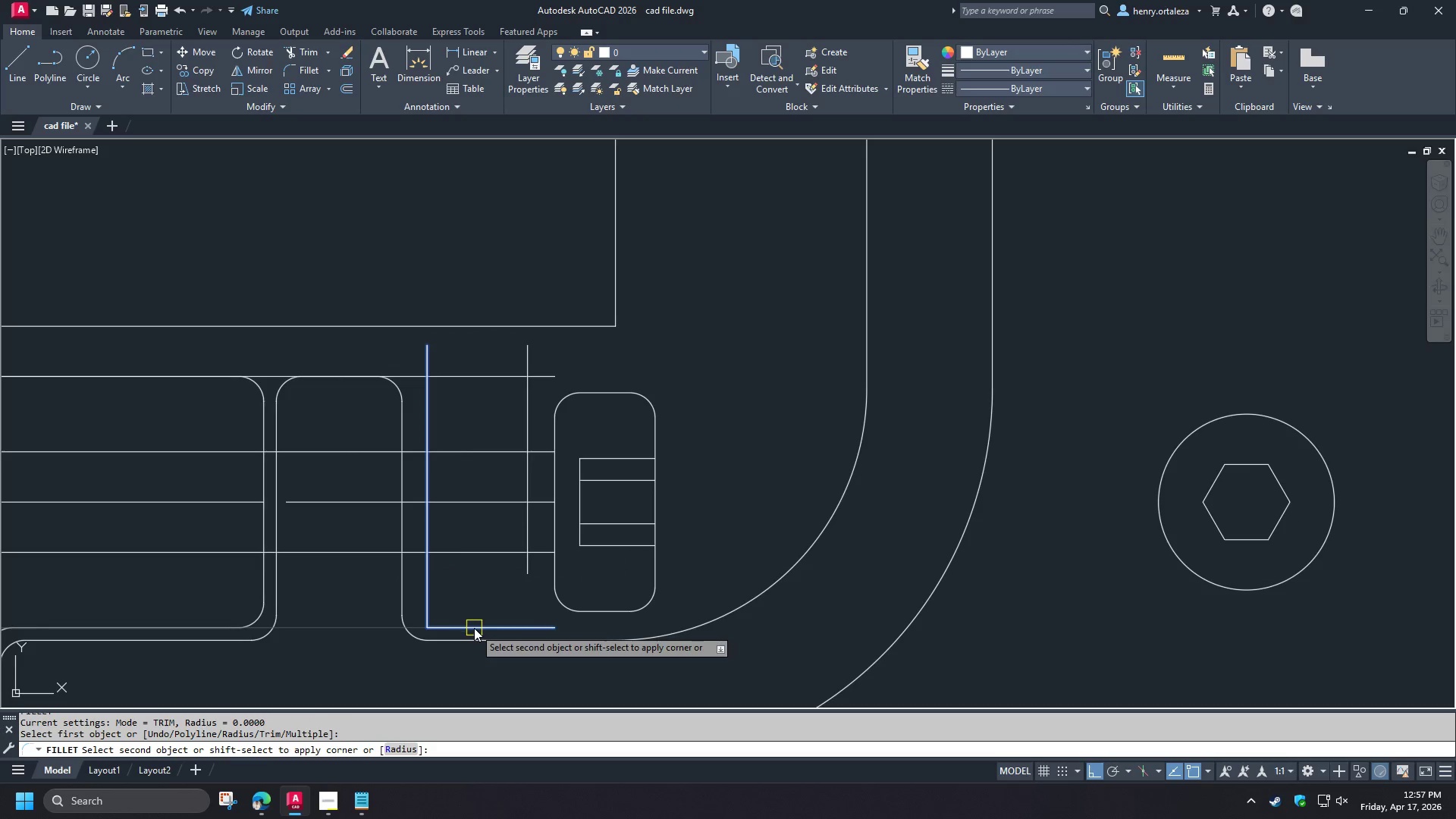 
left_click([474, 628])
 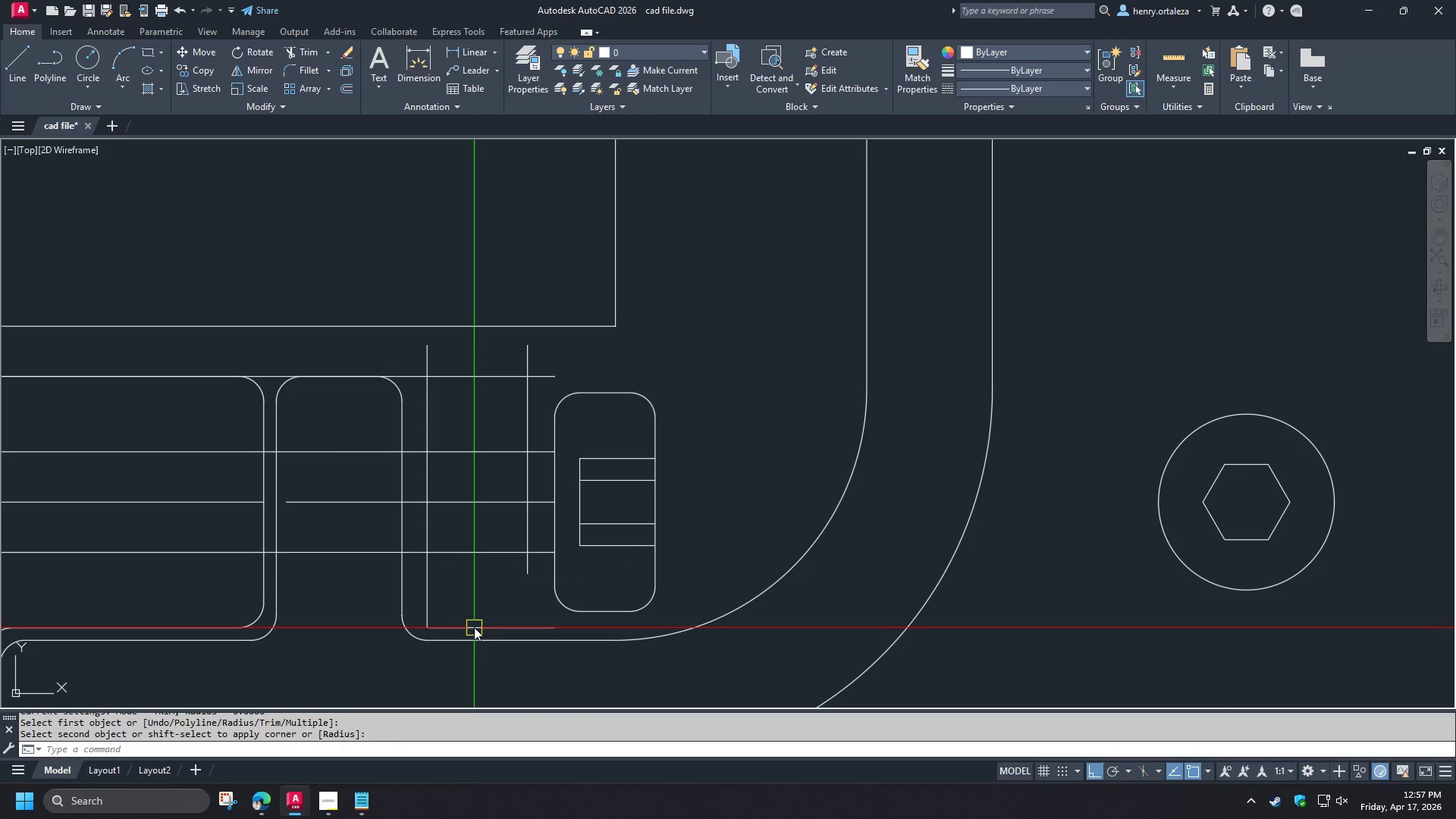 
key(Space)
 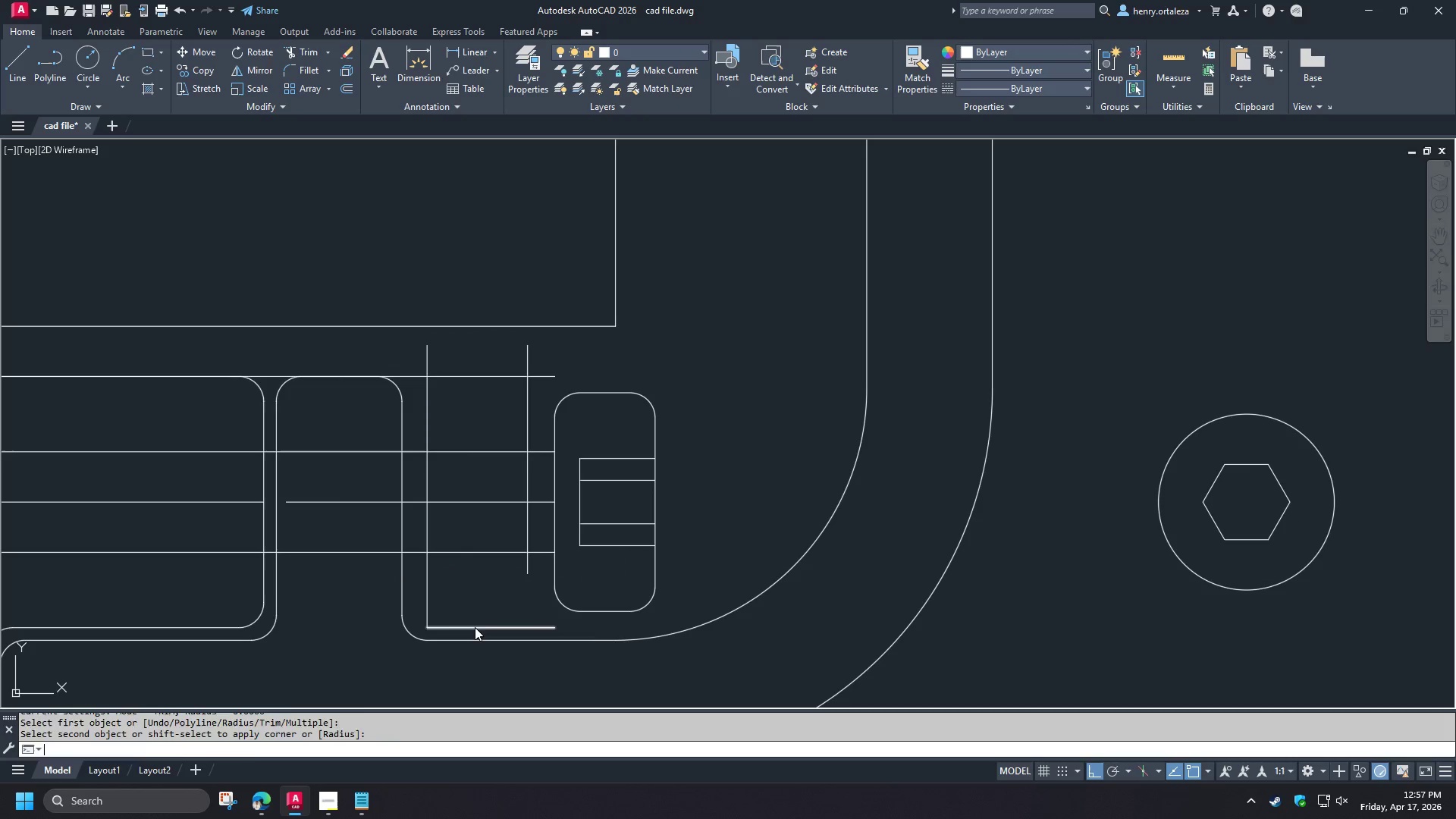 
double_click([475, 627])
 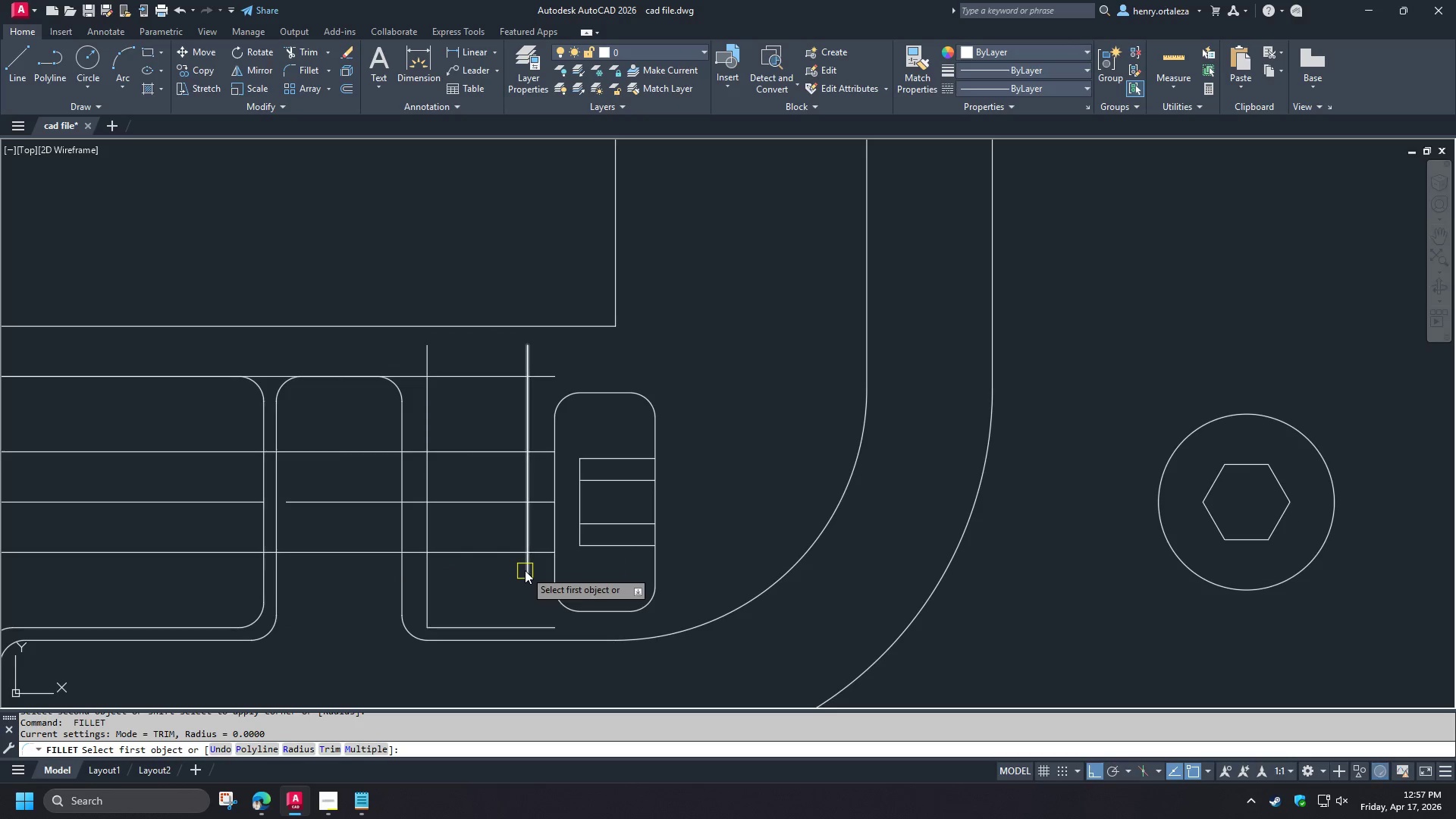 
left_click([525, 570])
 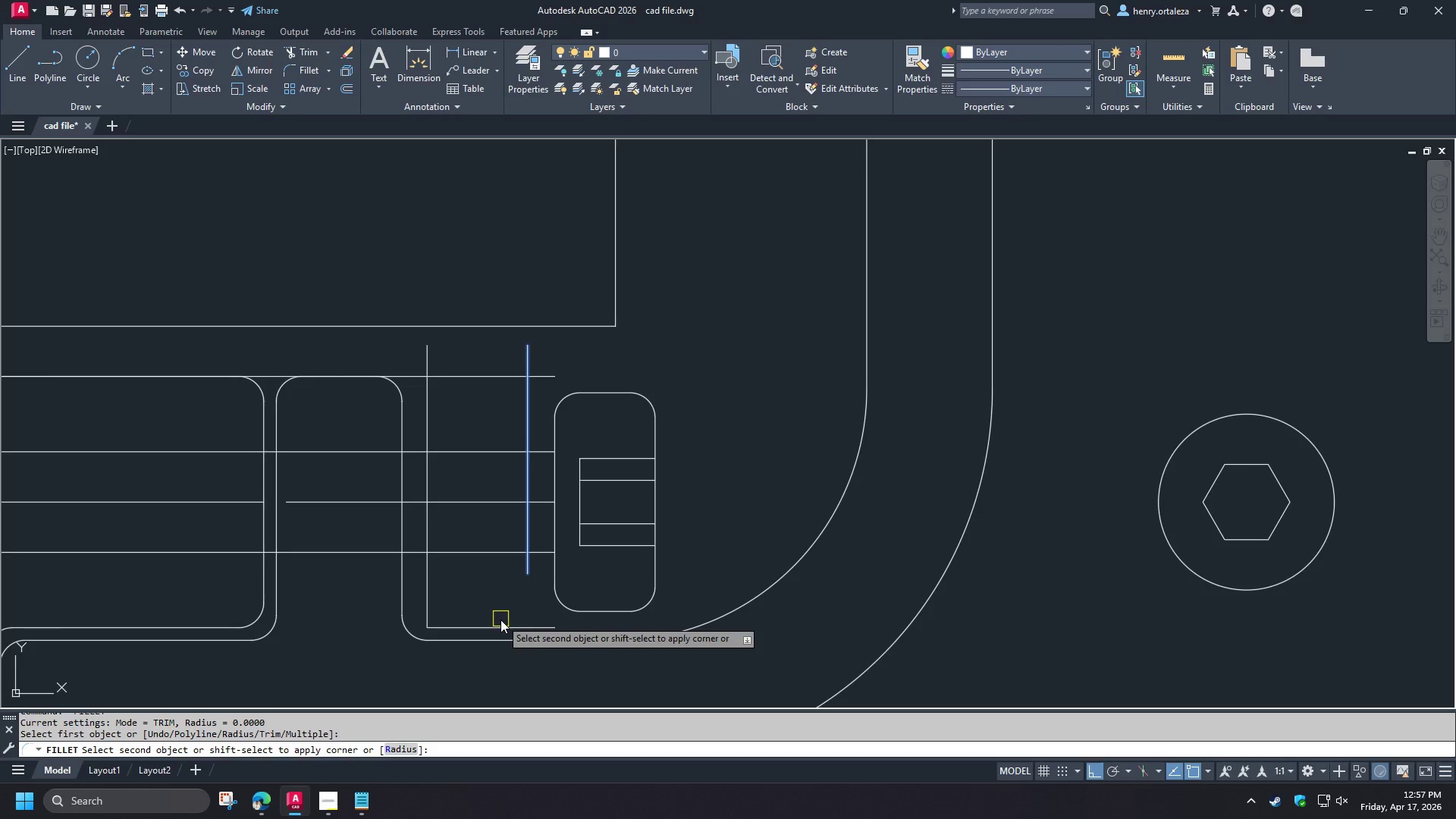 
left_click([500, 627])
 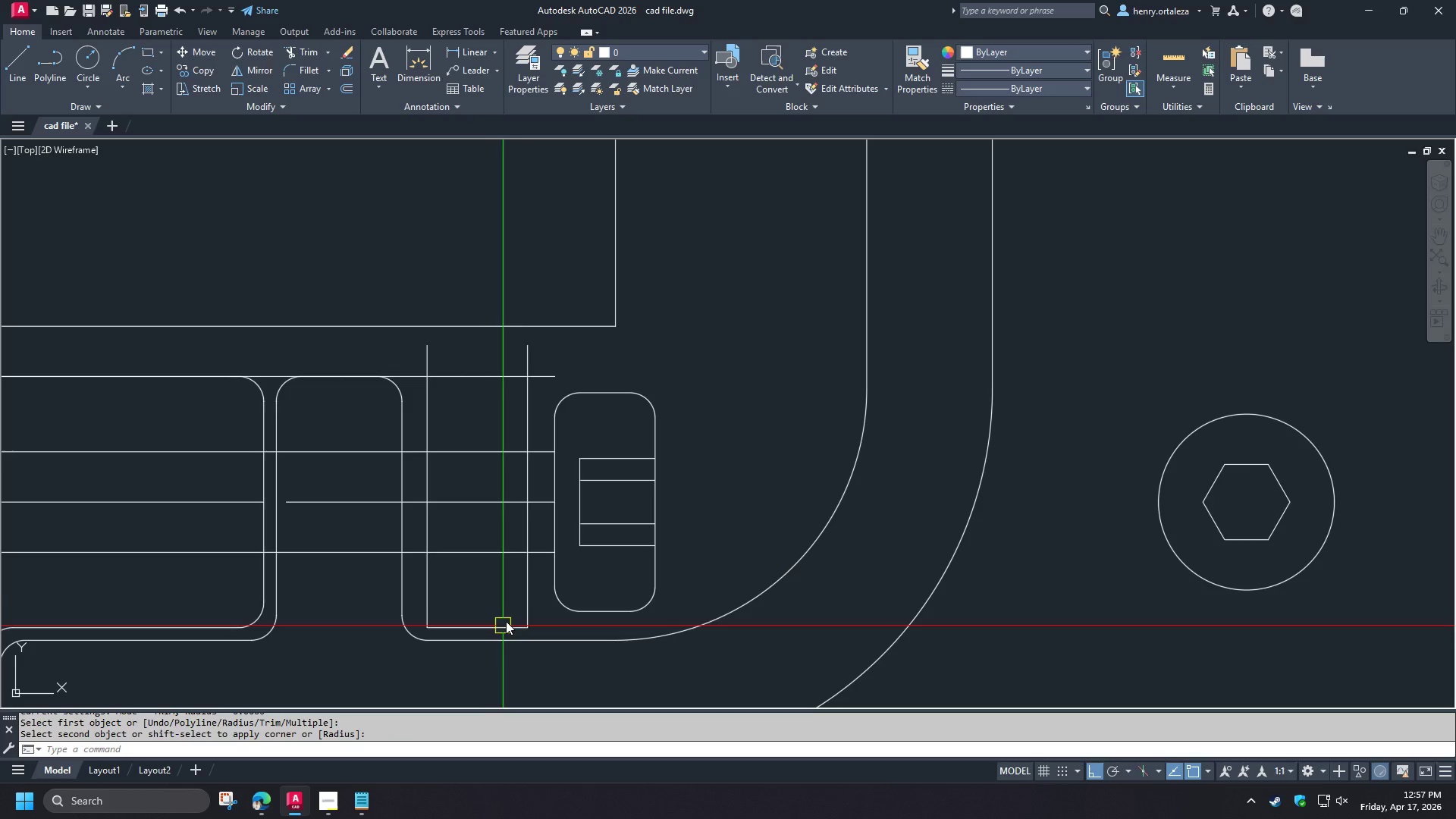 
key(Space)
 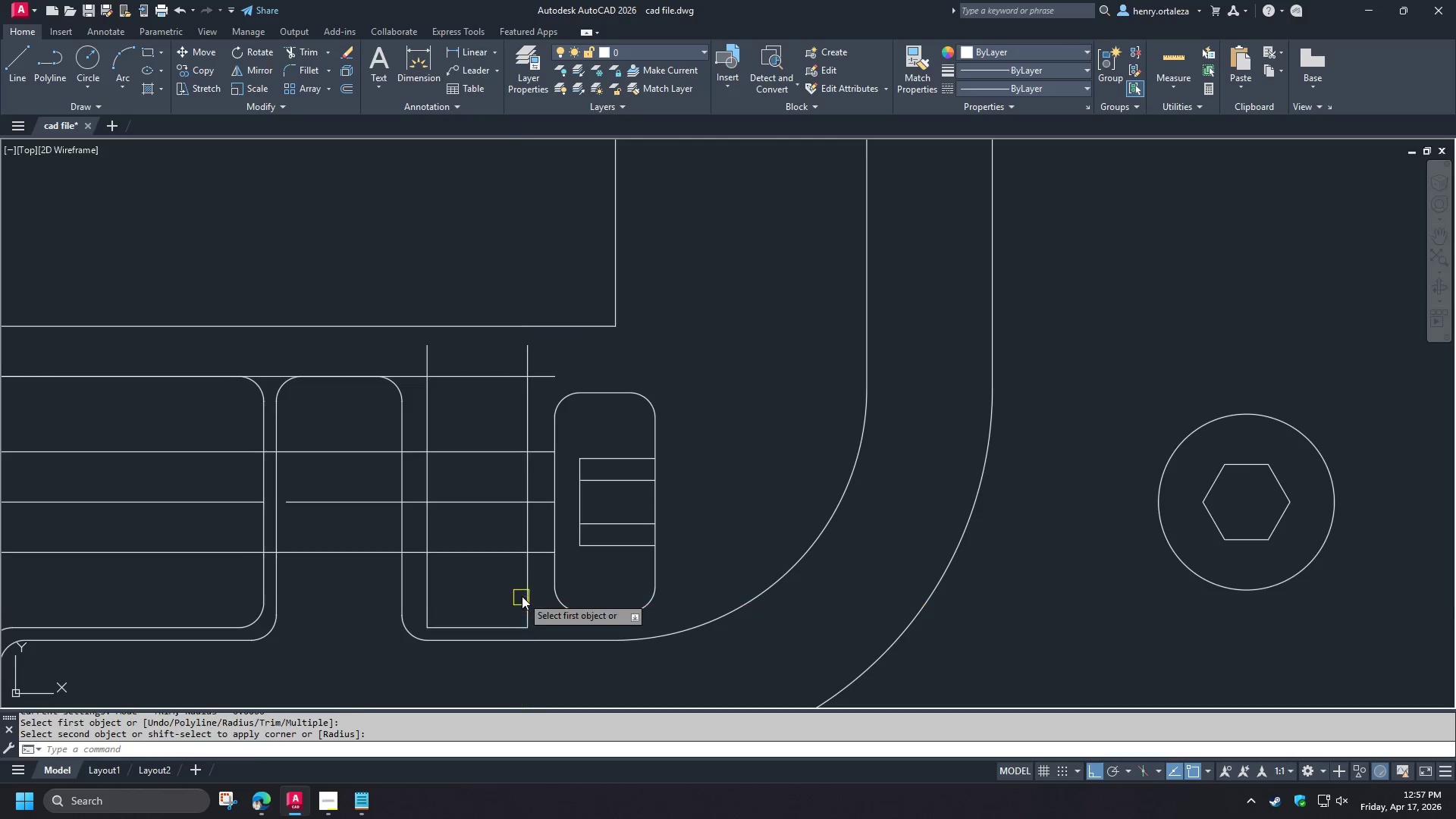 
left_click([523, 595])
 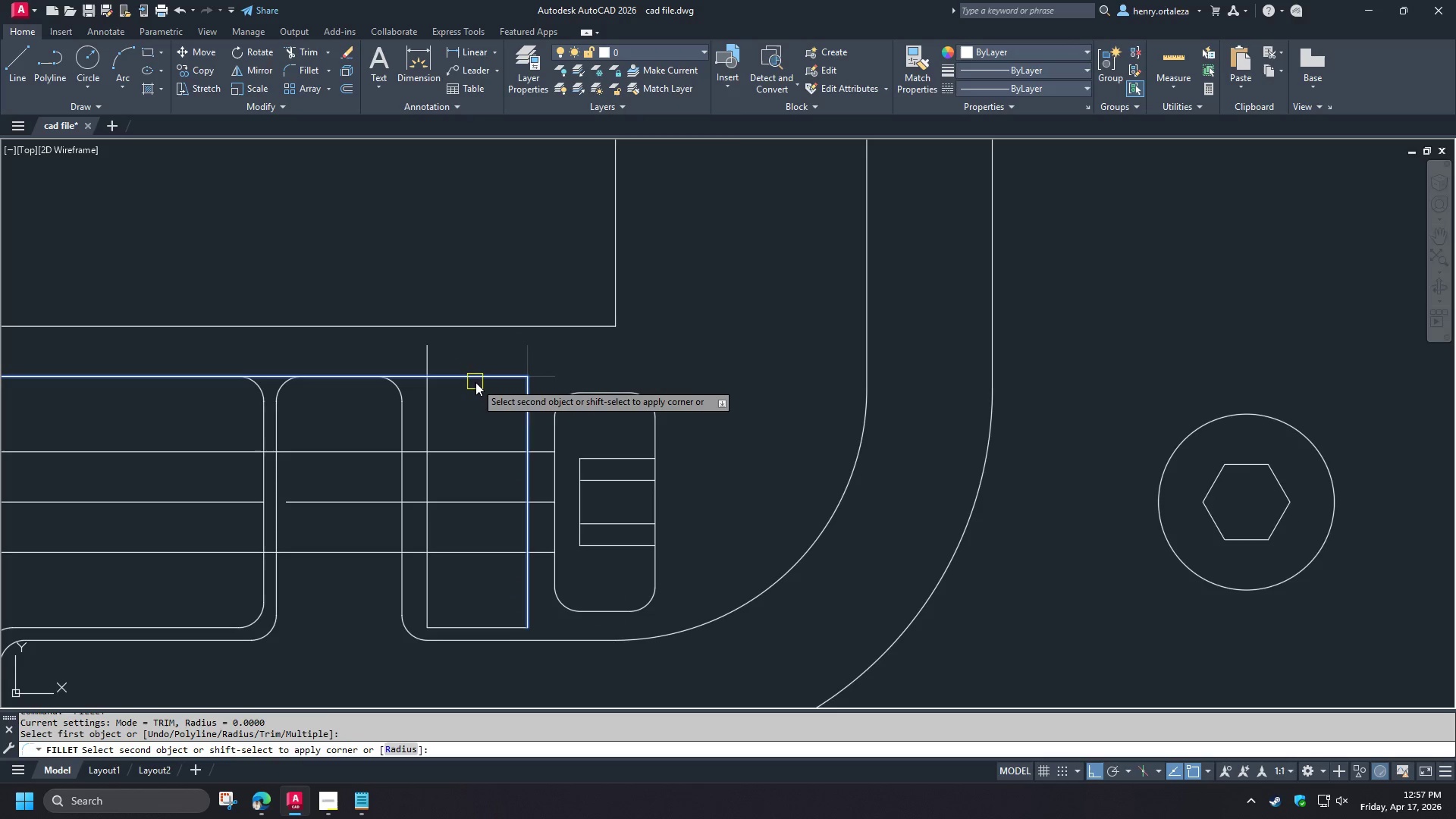 
left_click([476, 378])
 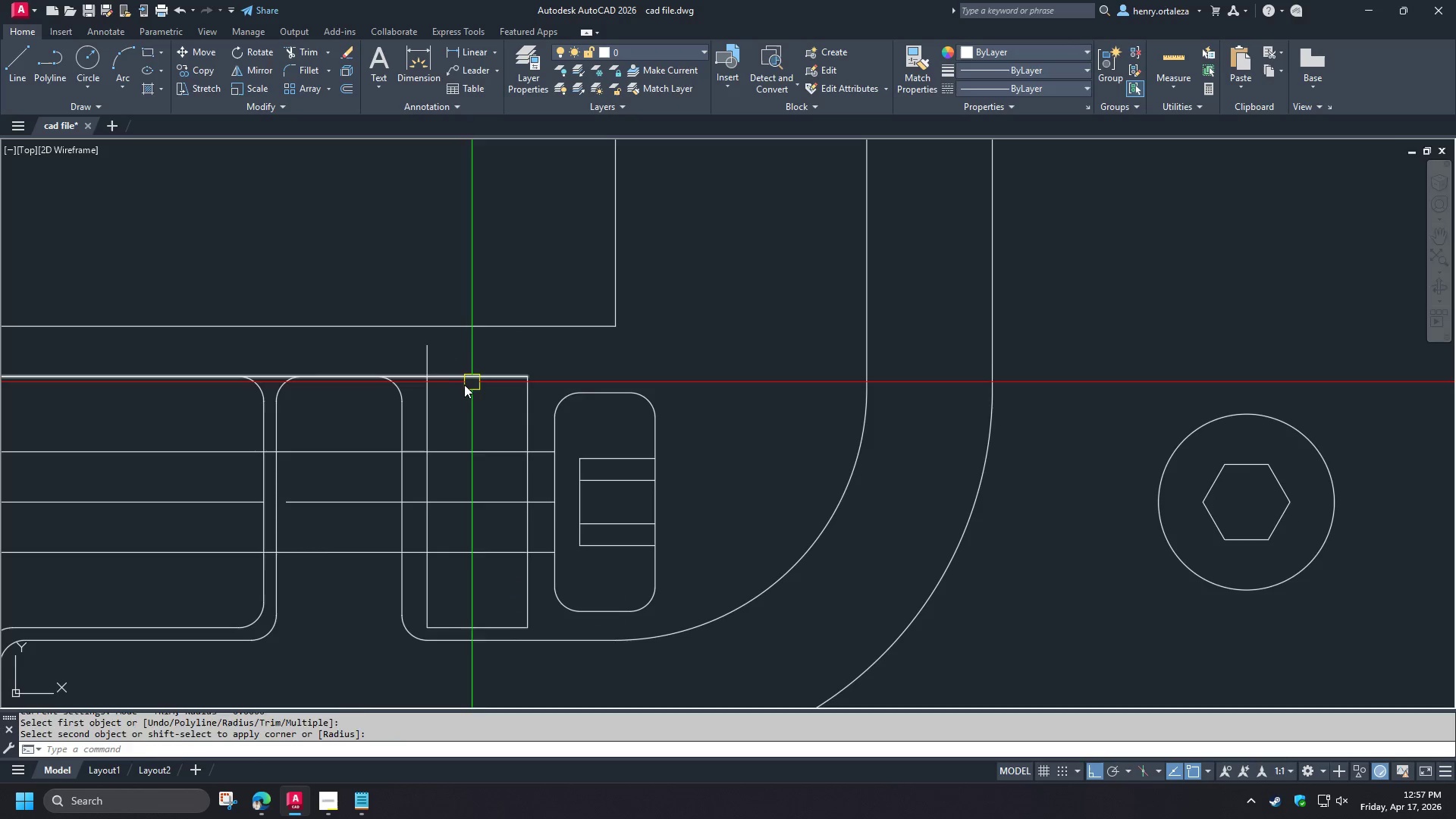 
key(Space)
 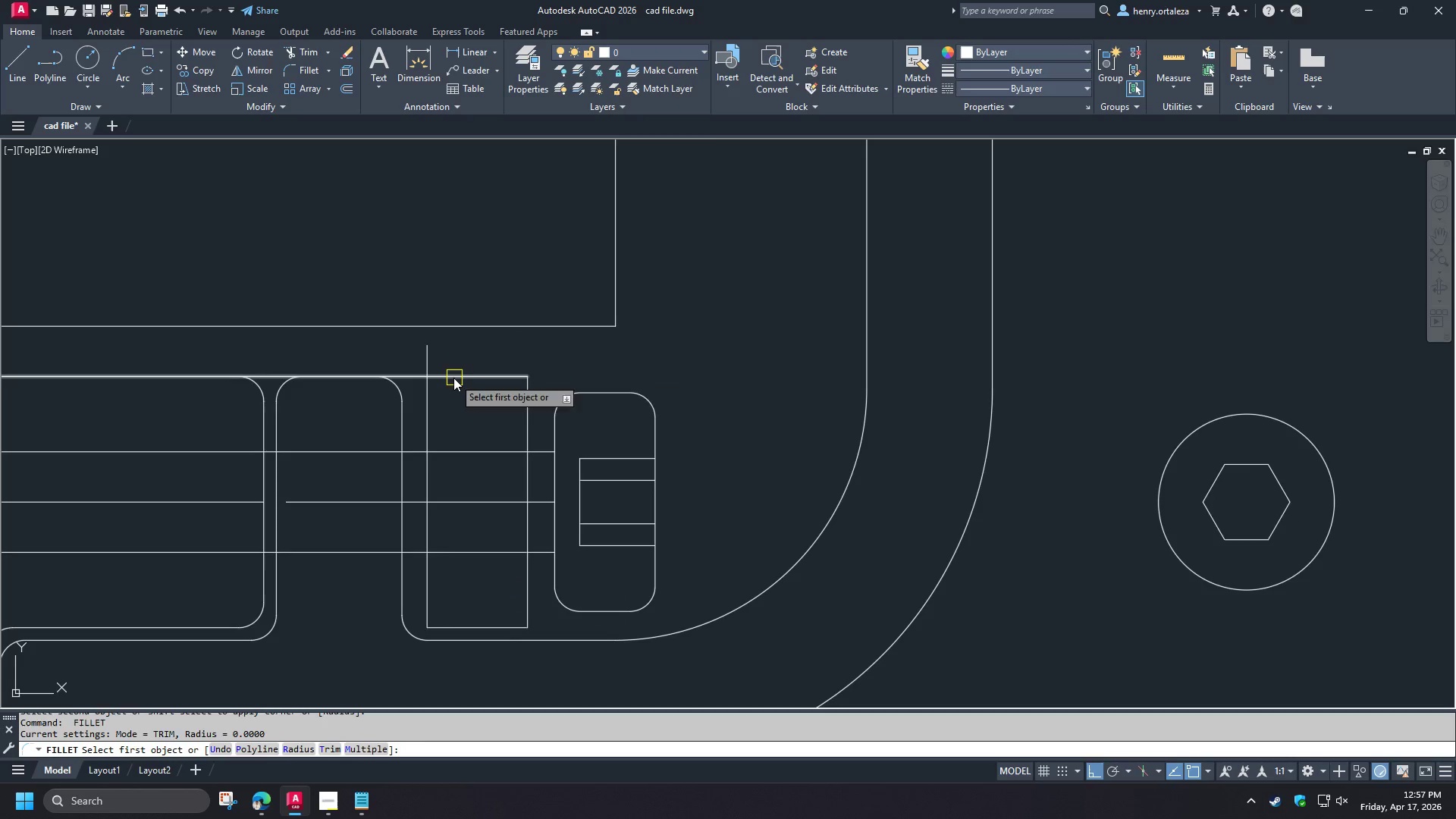 
double_click([453, 378])
 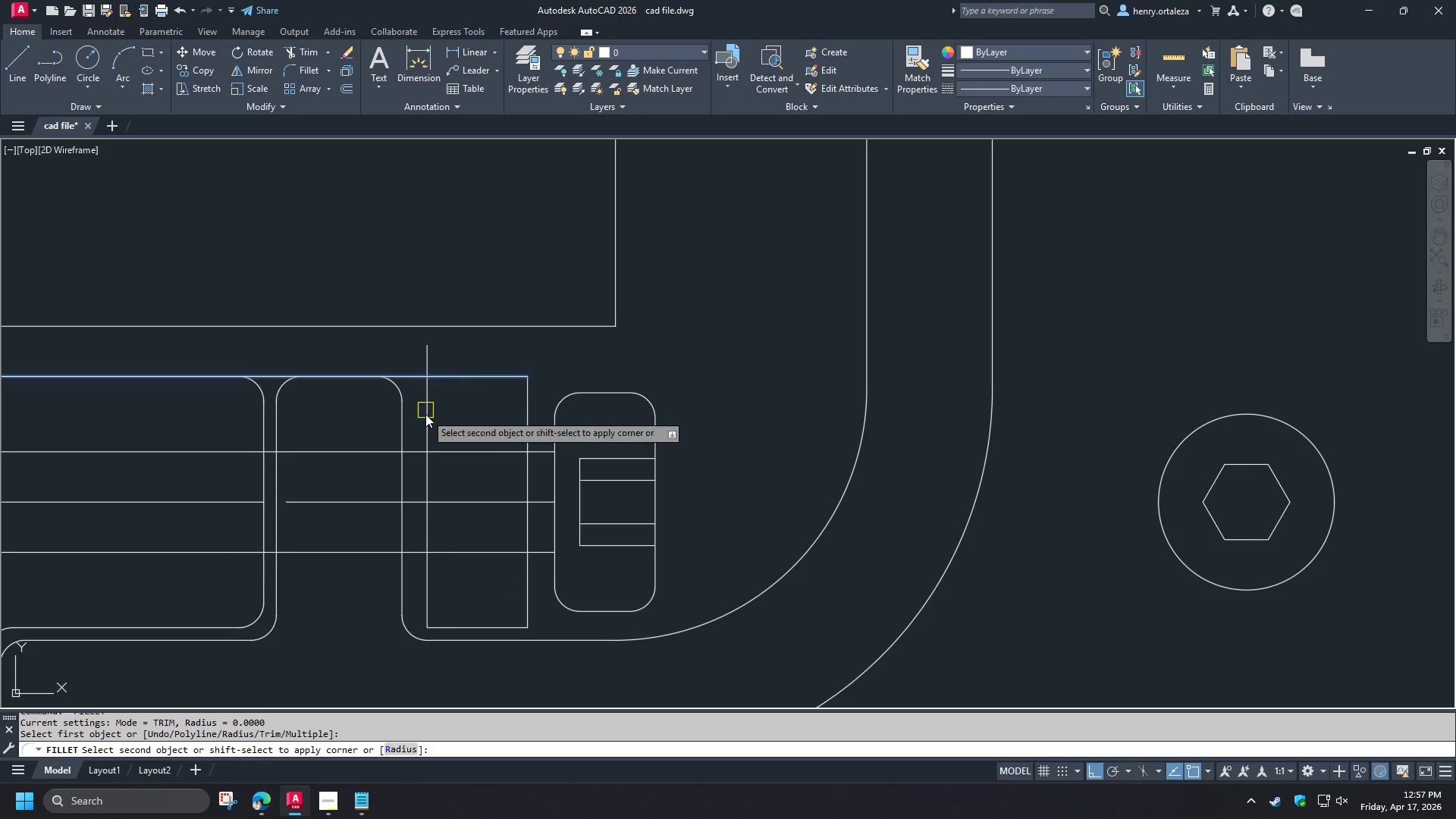 
triple_click([425, 416])
 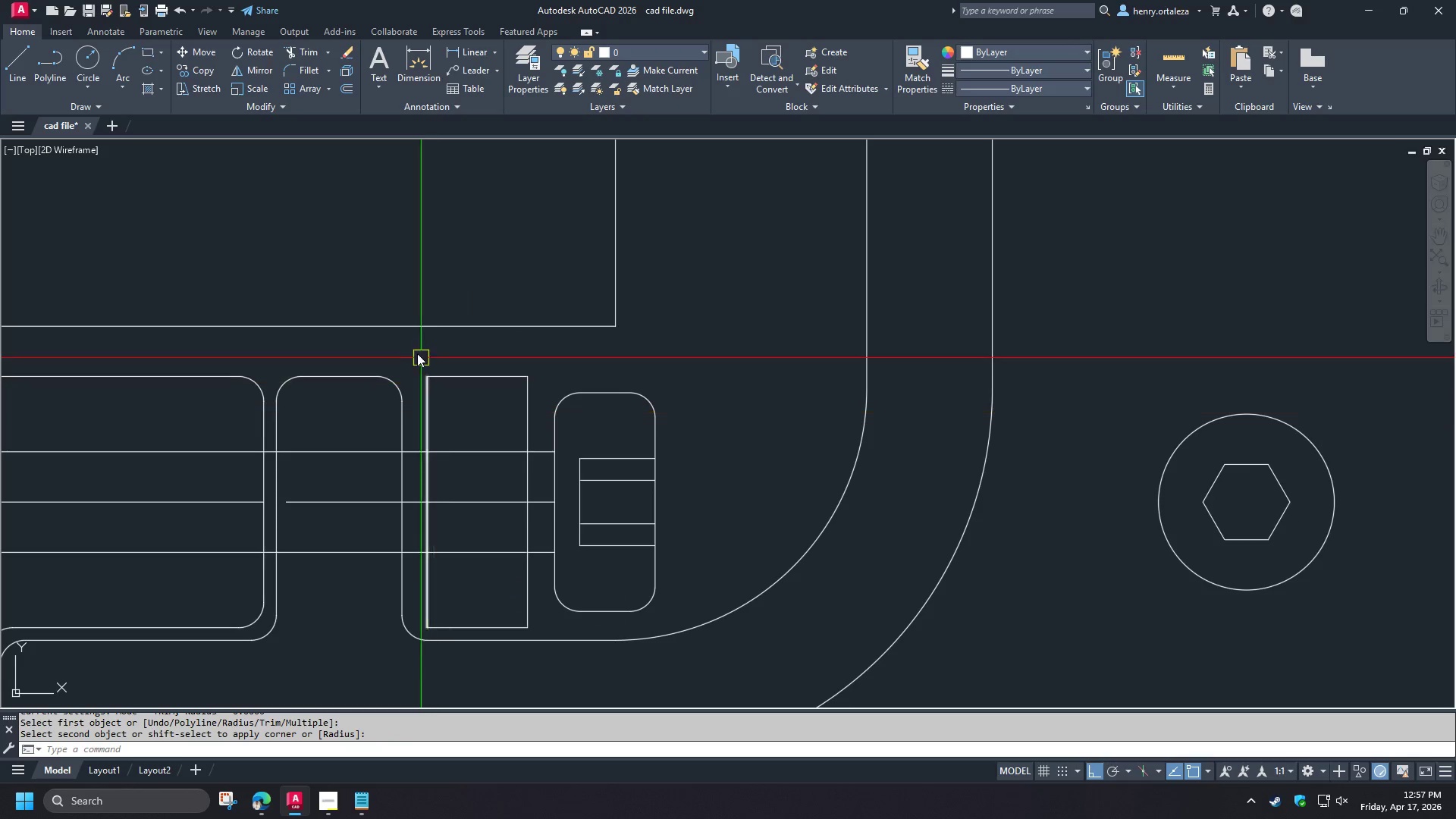 
left_click_drag(start_coordinate=[412, 351], to_coordinate=[428, 374])
 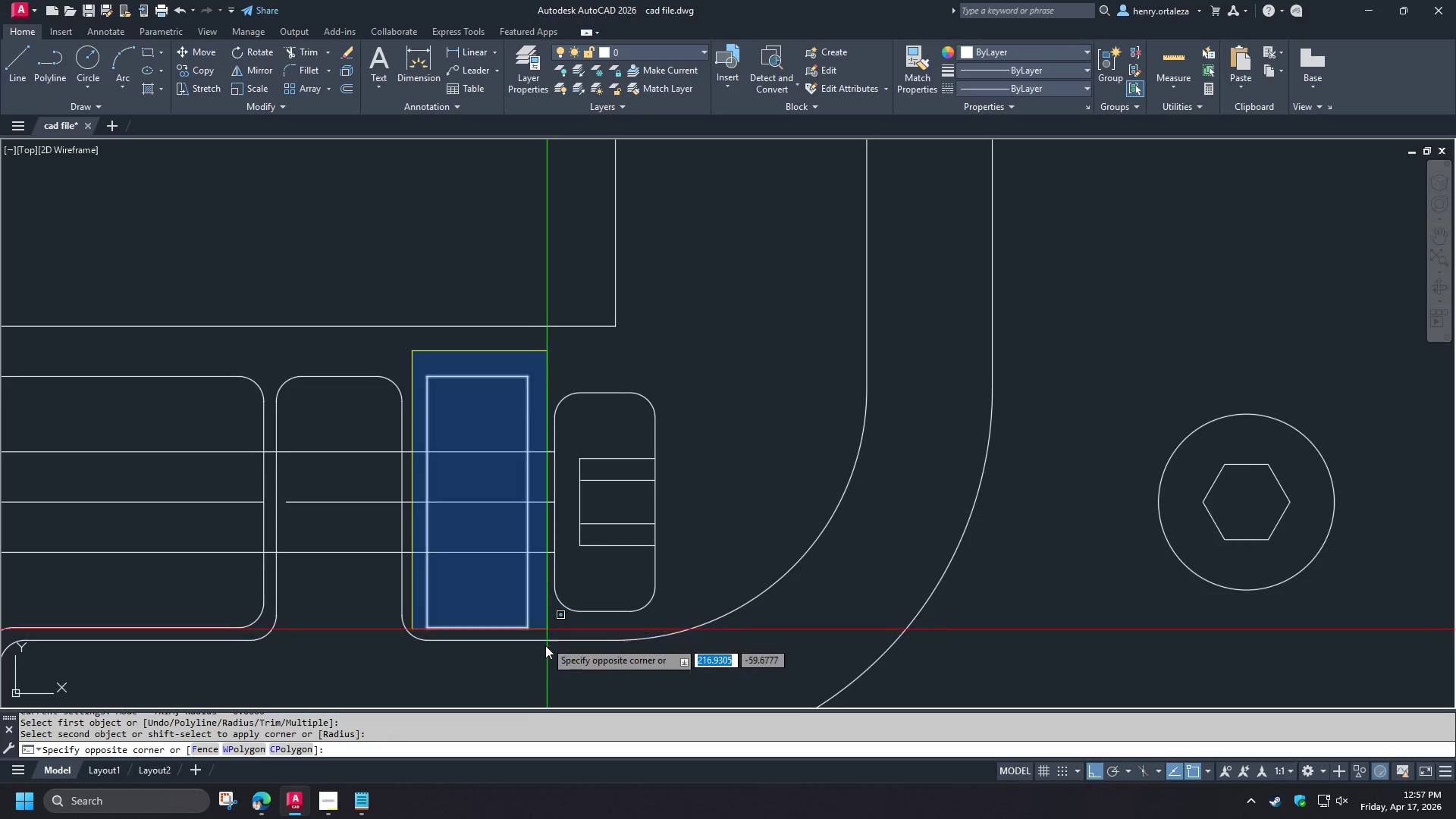 
left_click([545, 645])
 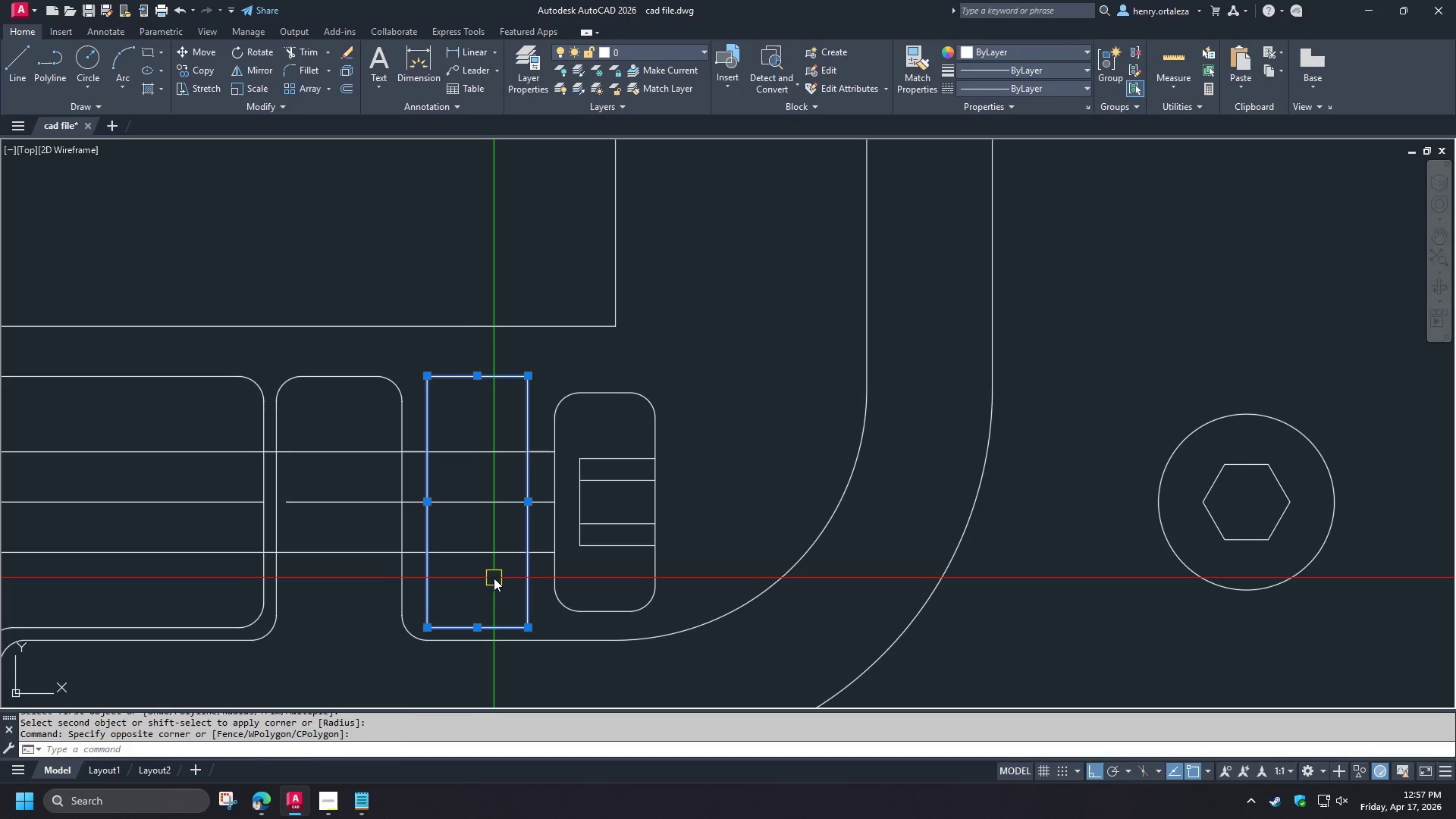 
key(J)
 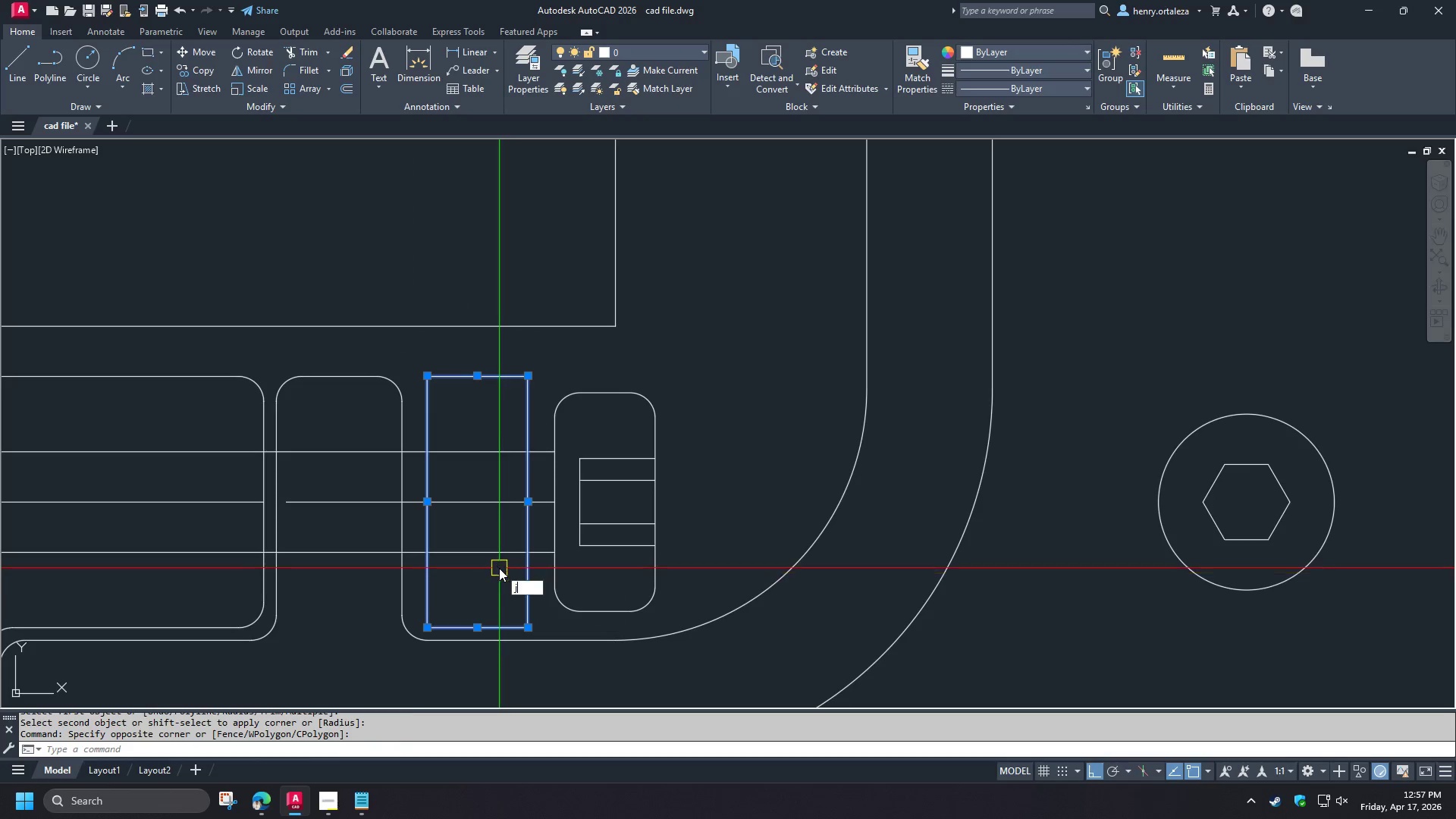 
key(Space)
 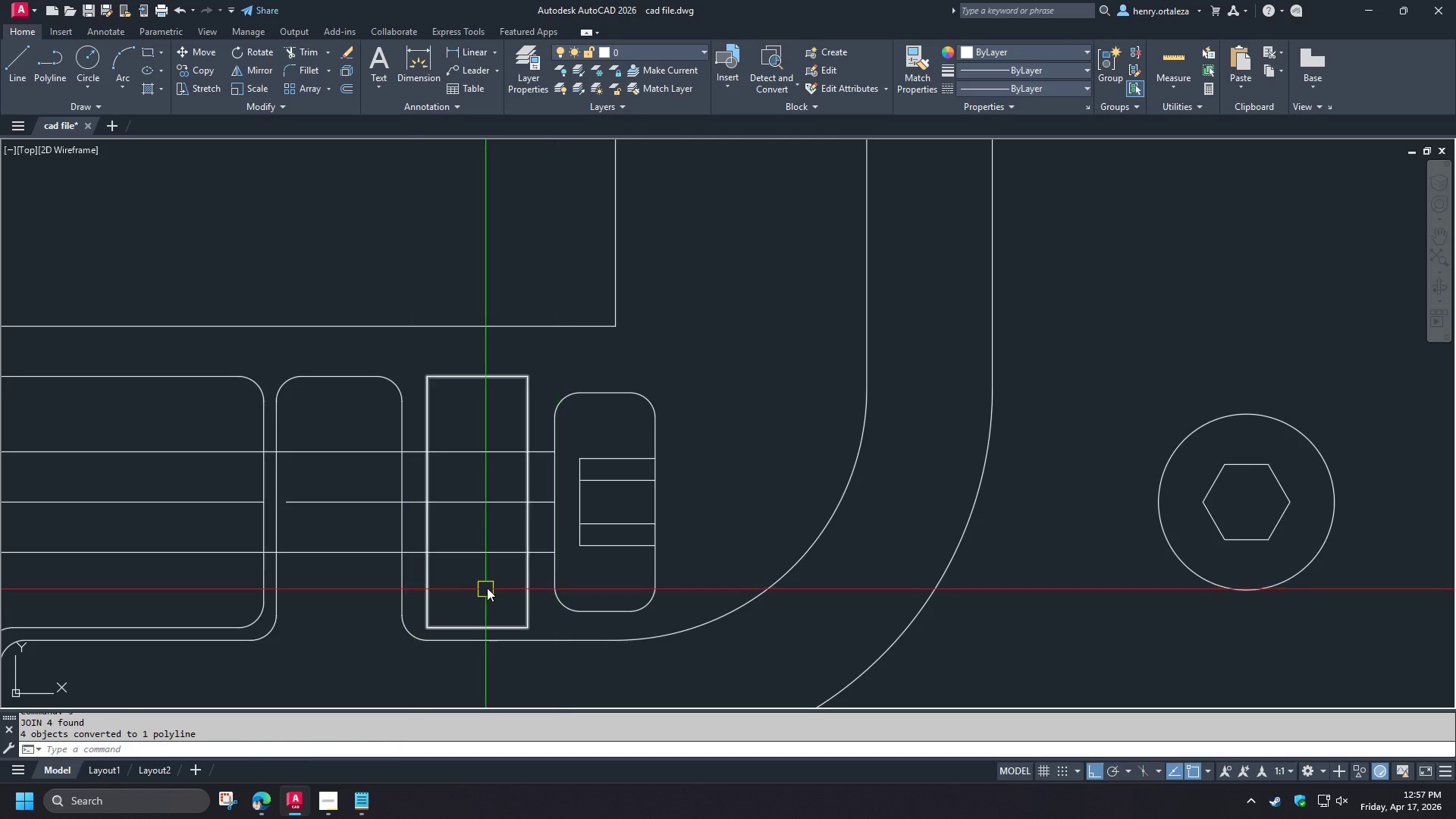 
scroll: coordinate [486, 588], scroll_direction: down, amount: 1.0
 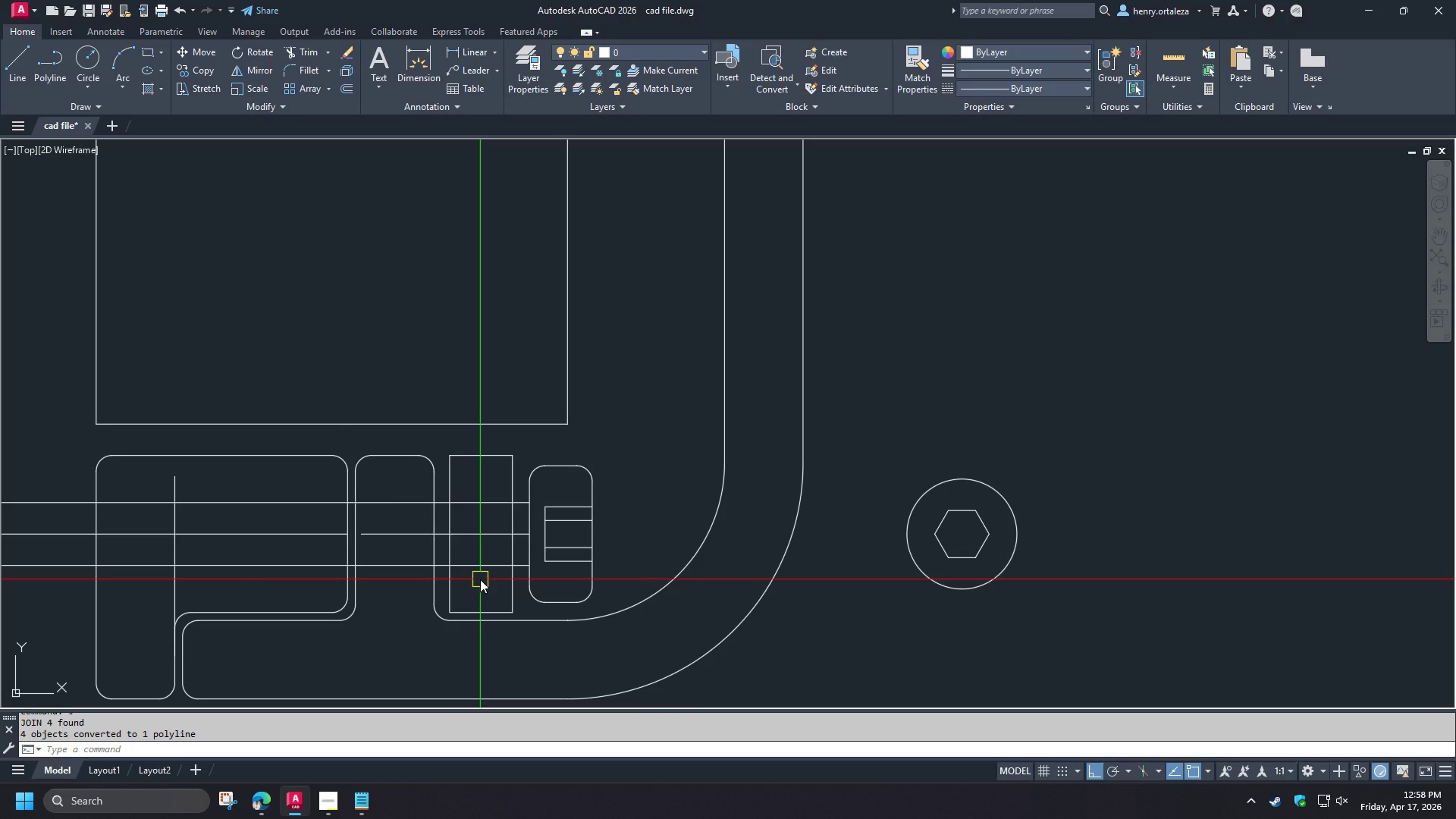 
wait(14.65)
 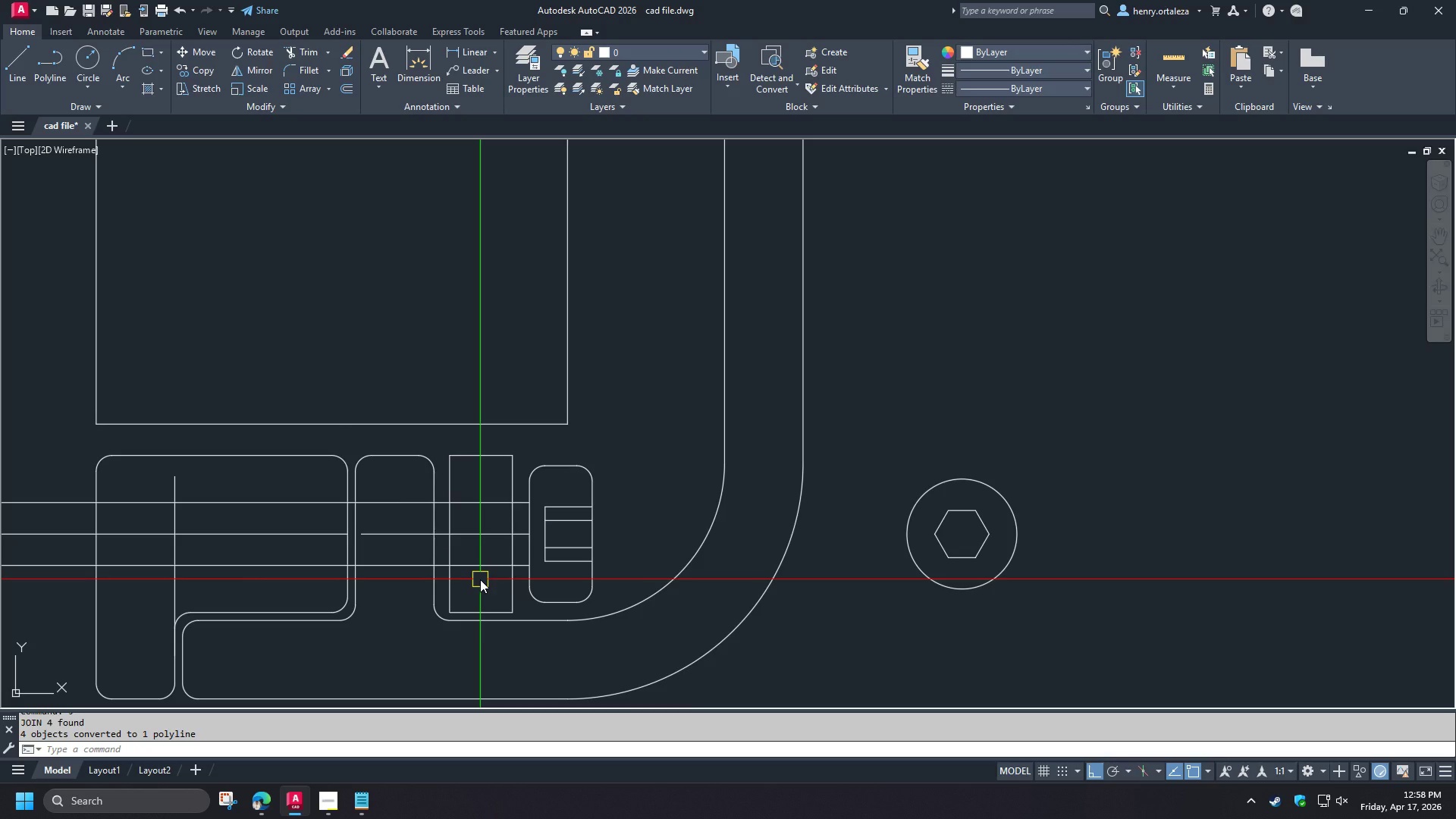 
key(O)
 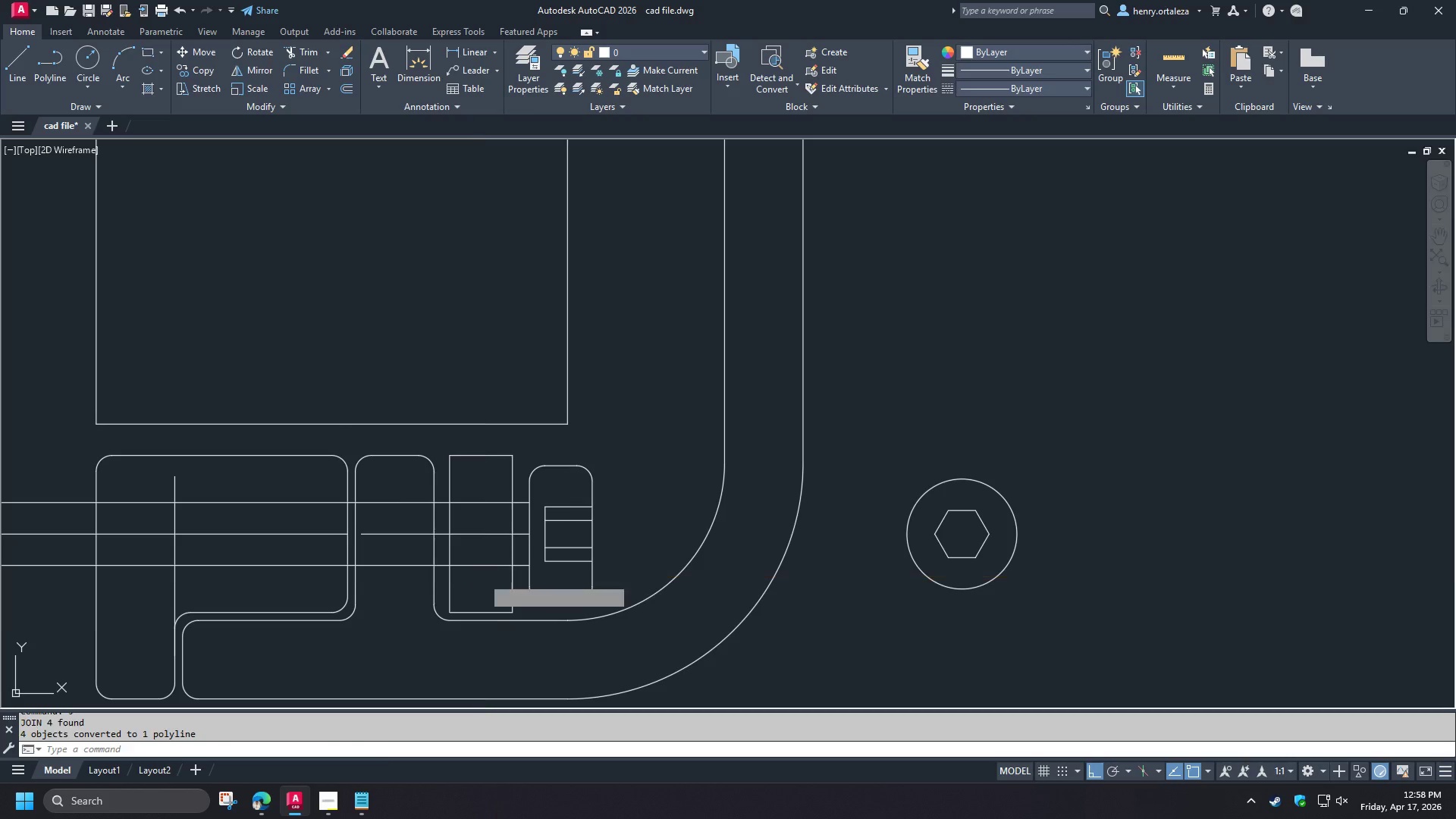 
key(Space)
 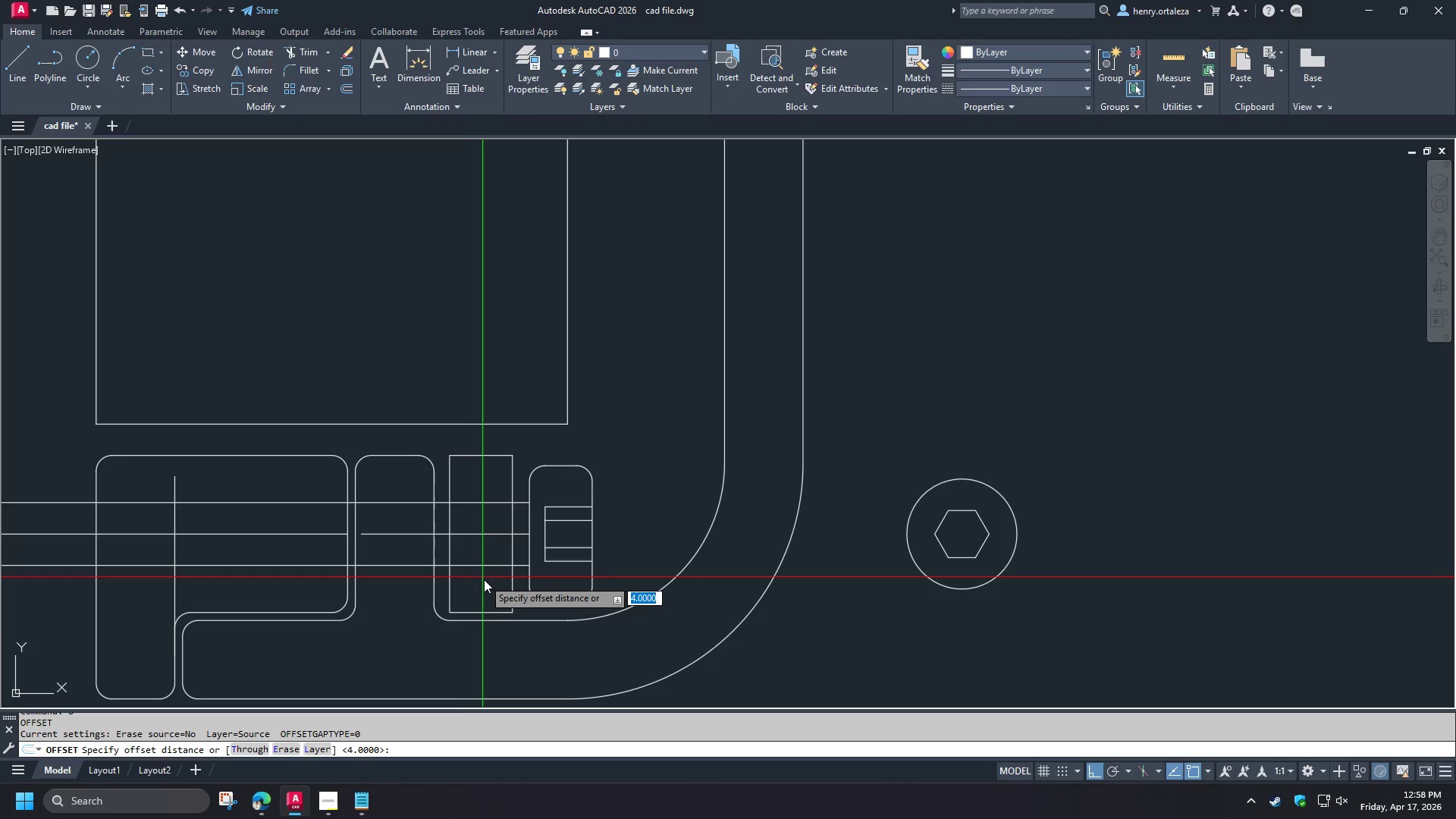 
key(T)
 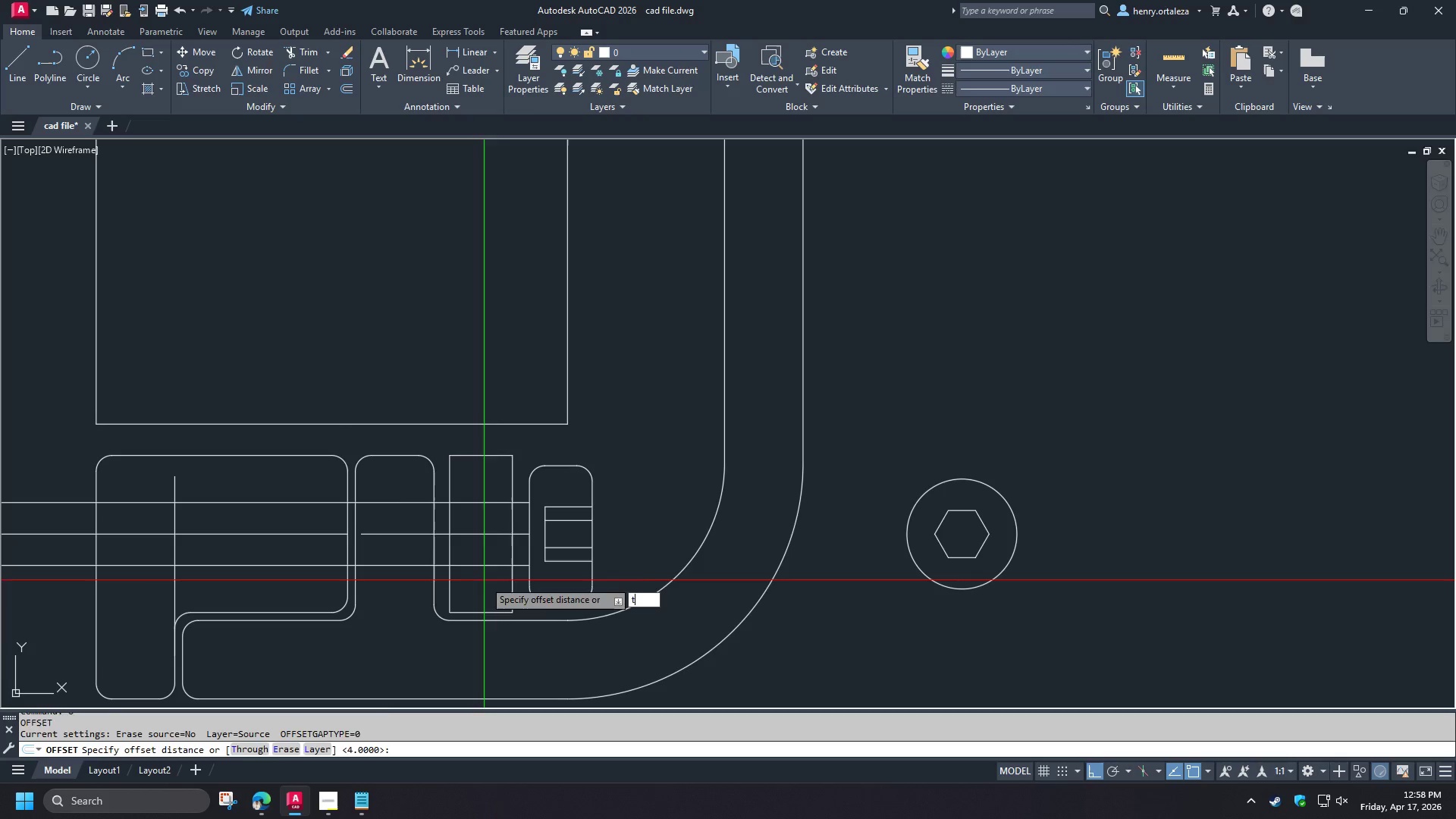 
key(Space)
 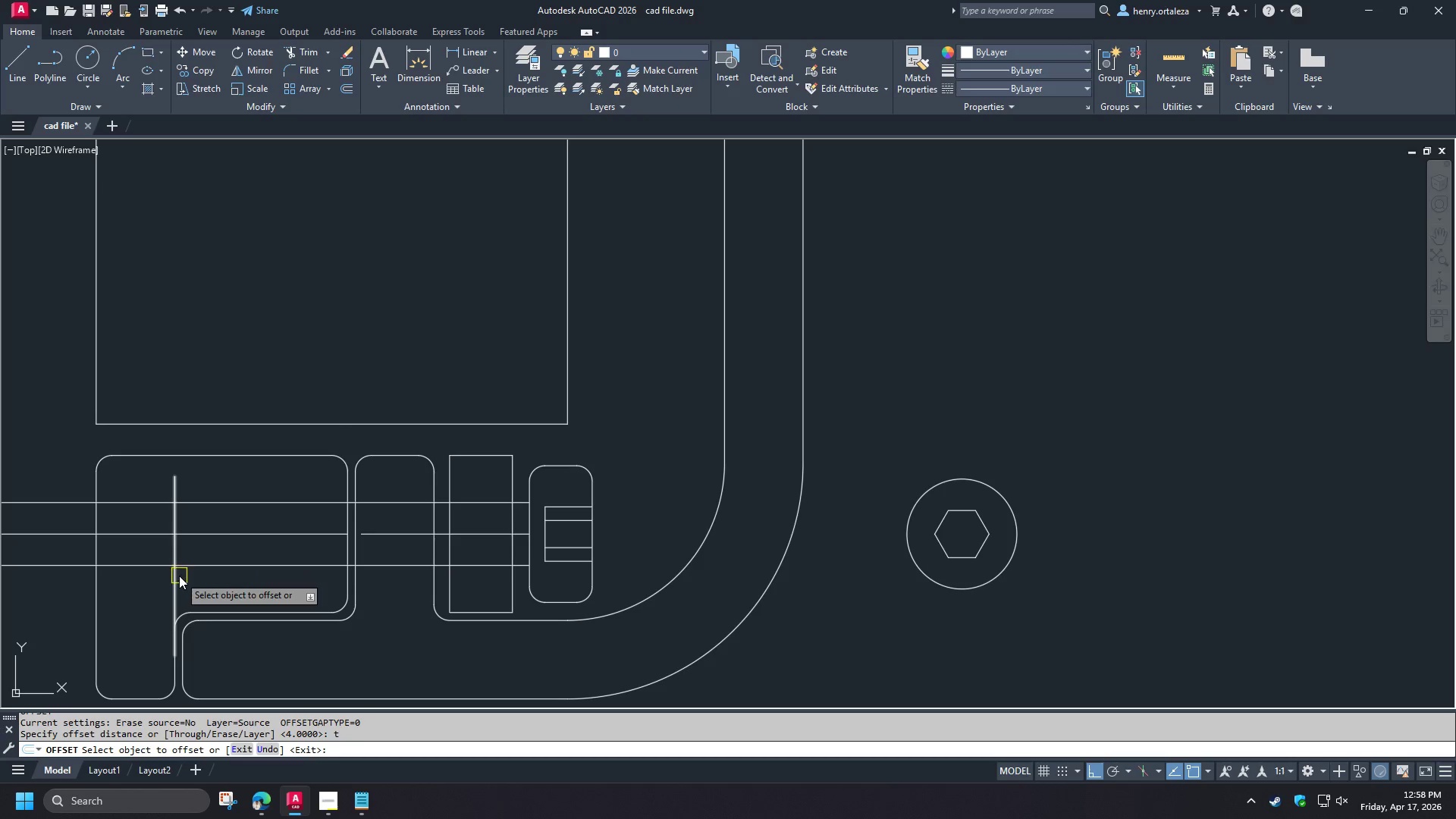 
left_click([179, 576])
 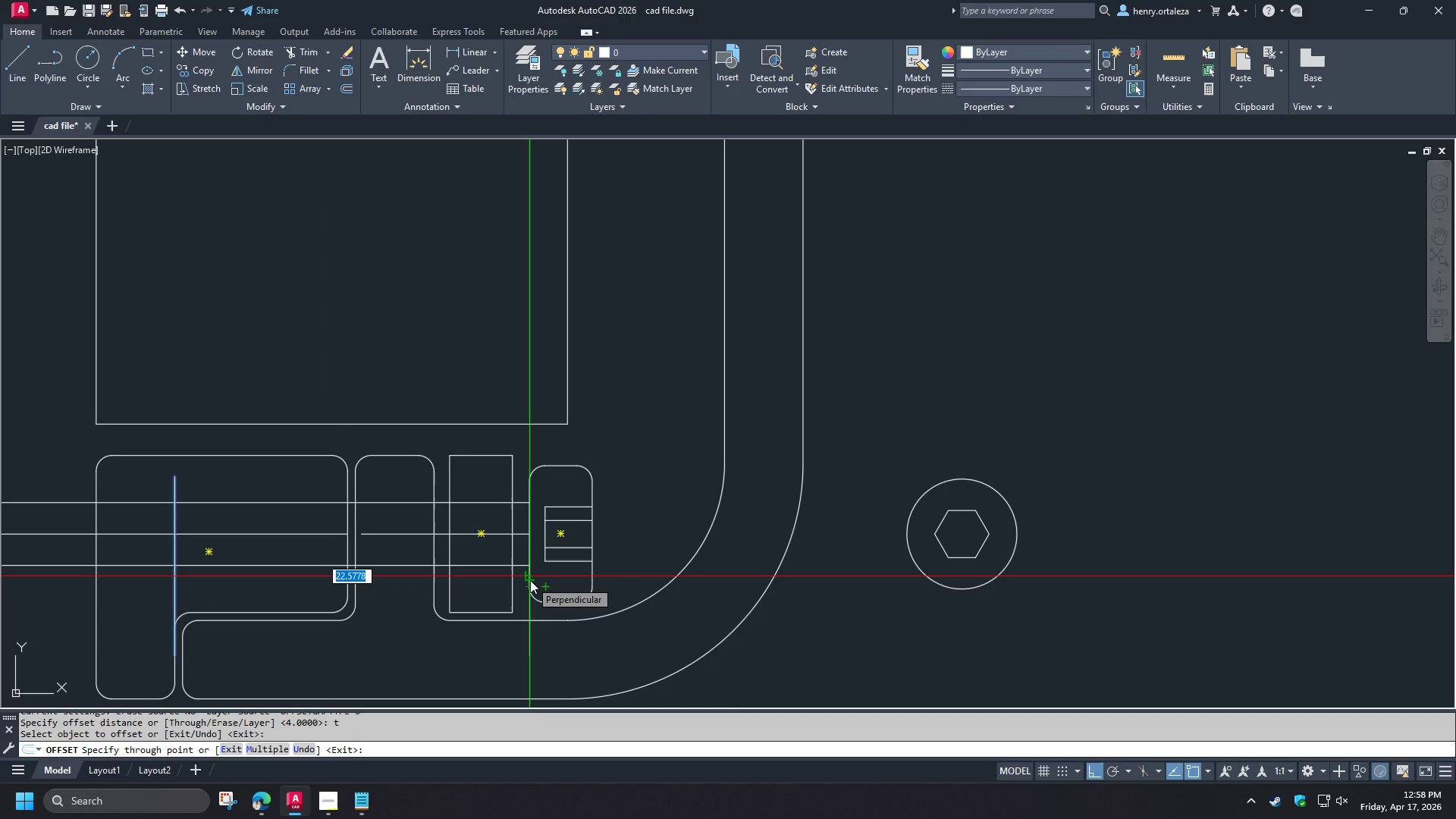 
wait(11.89)
 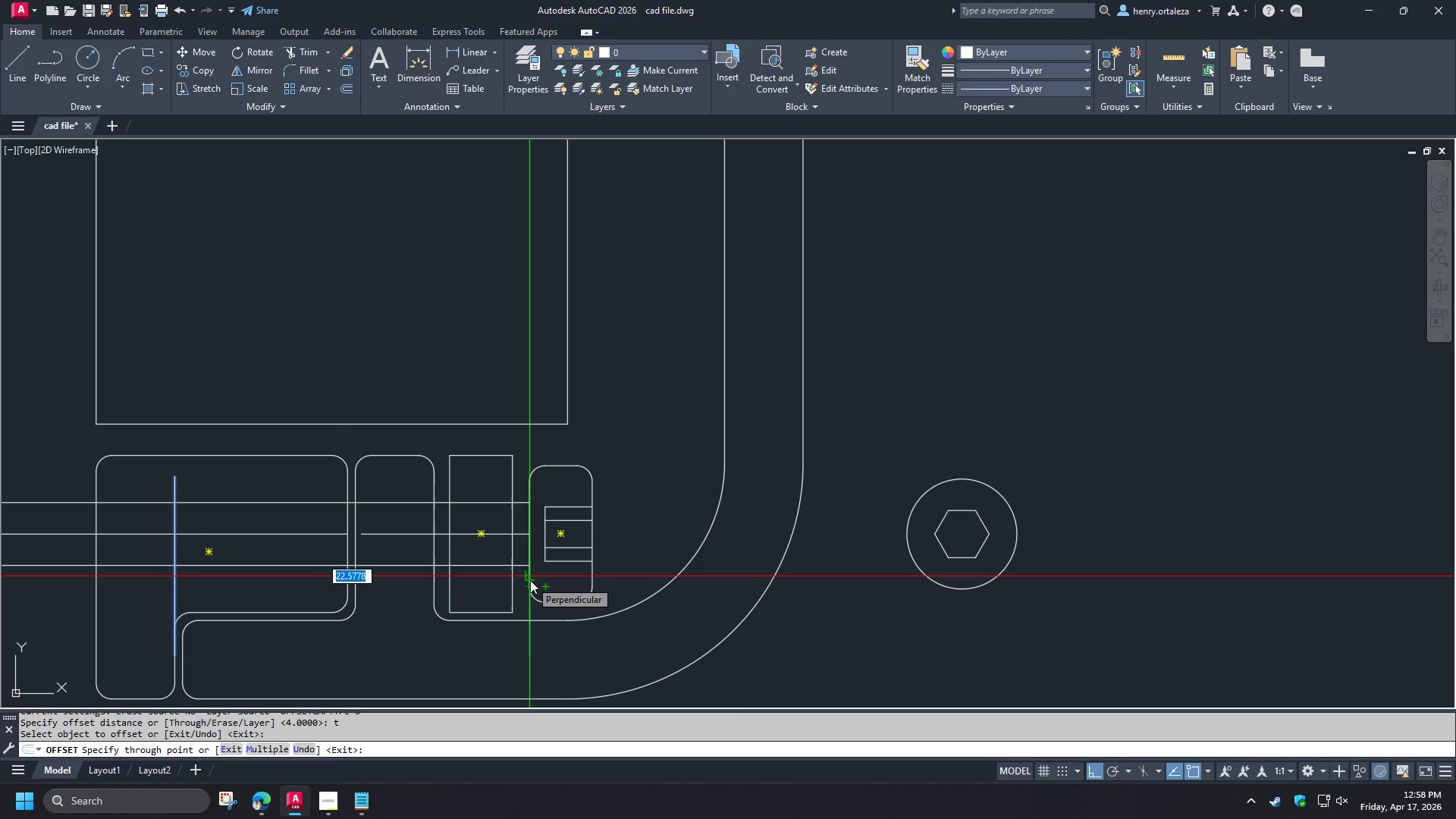 
key(Escape)
 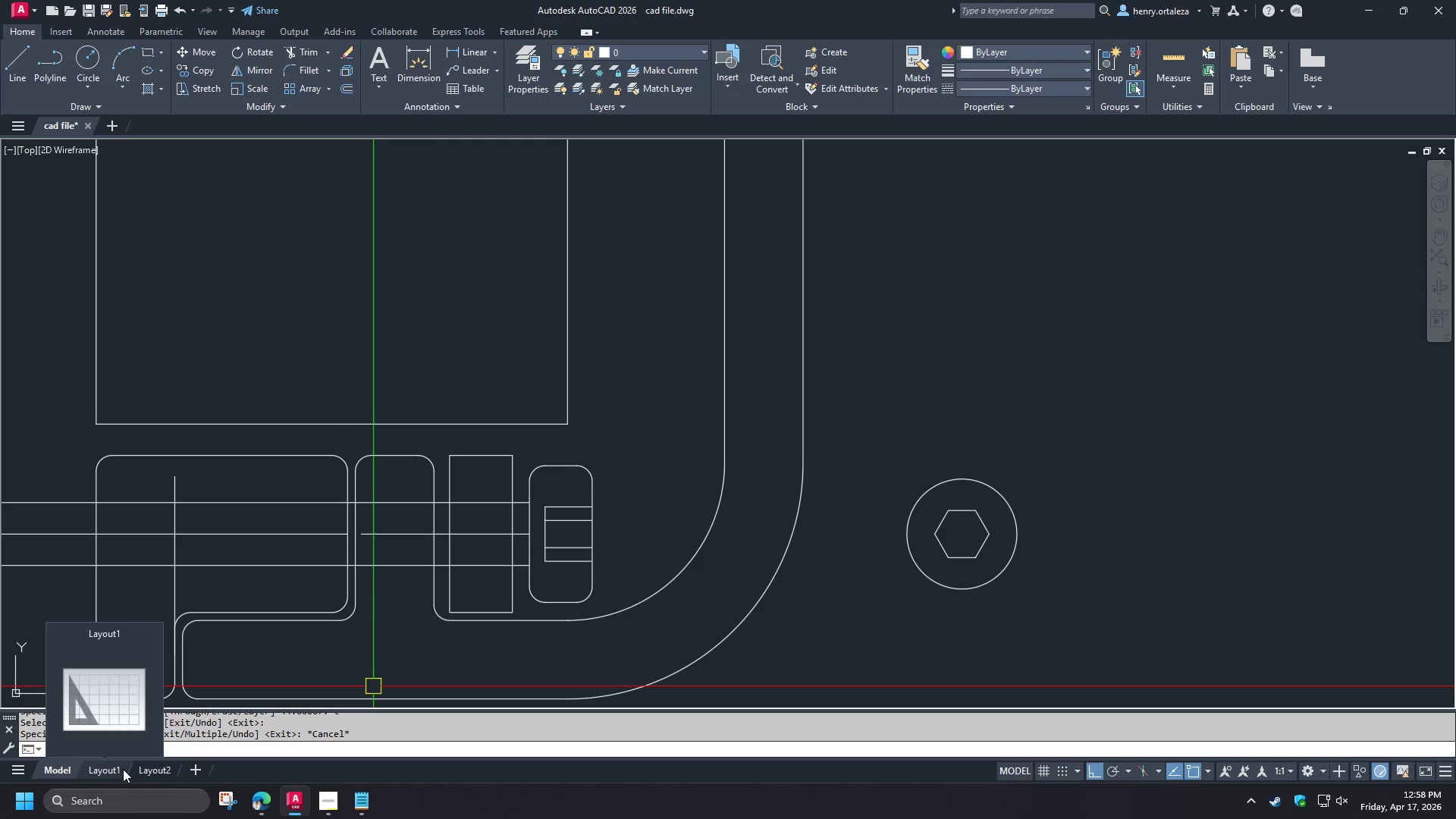 
wait(38.34)
 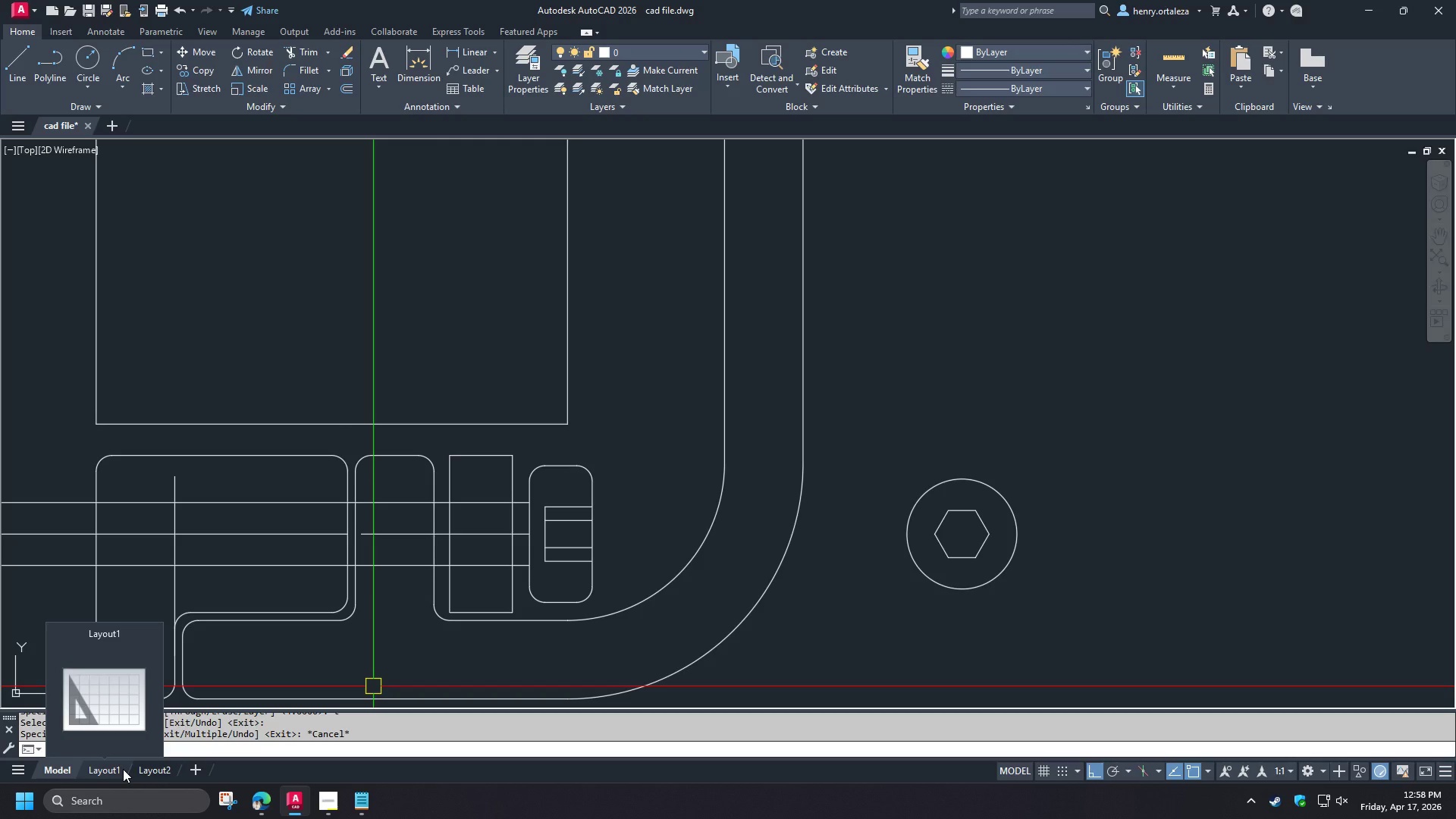 
mouse_move([570, 576])
 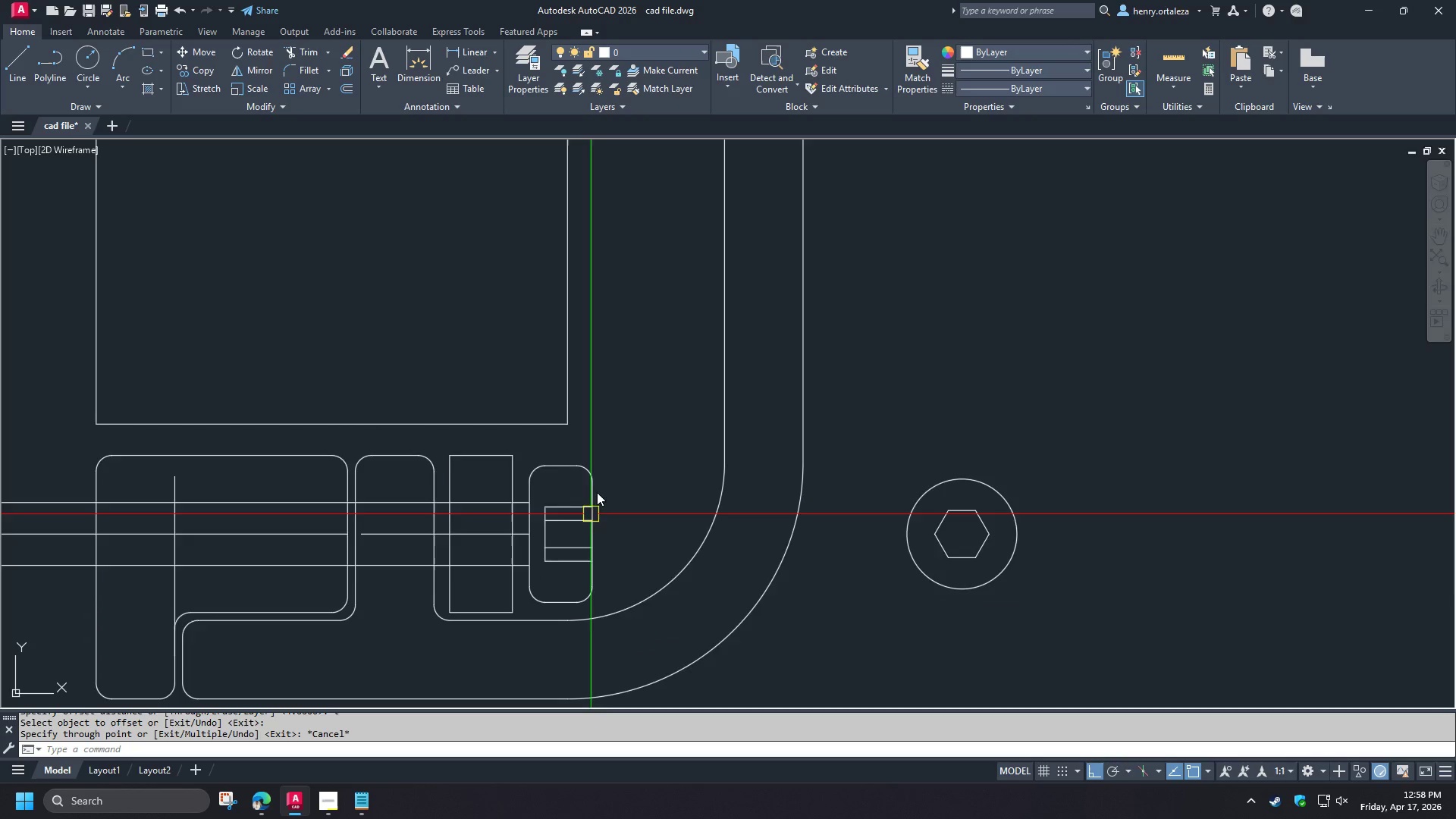 
scroll: coordinate [597, 480], scroll_direction: down, amount: 3.0
 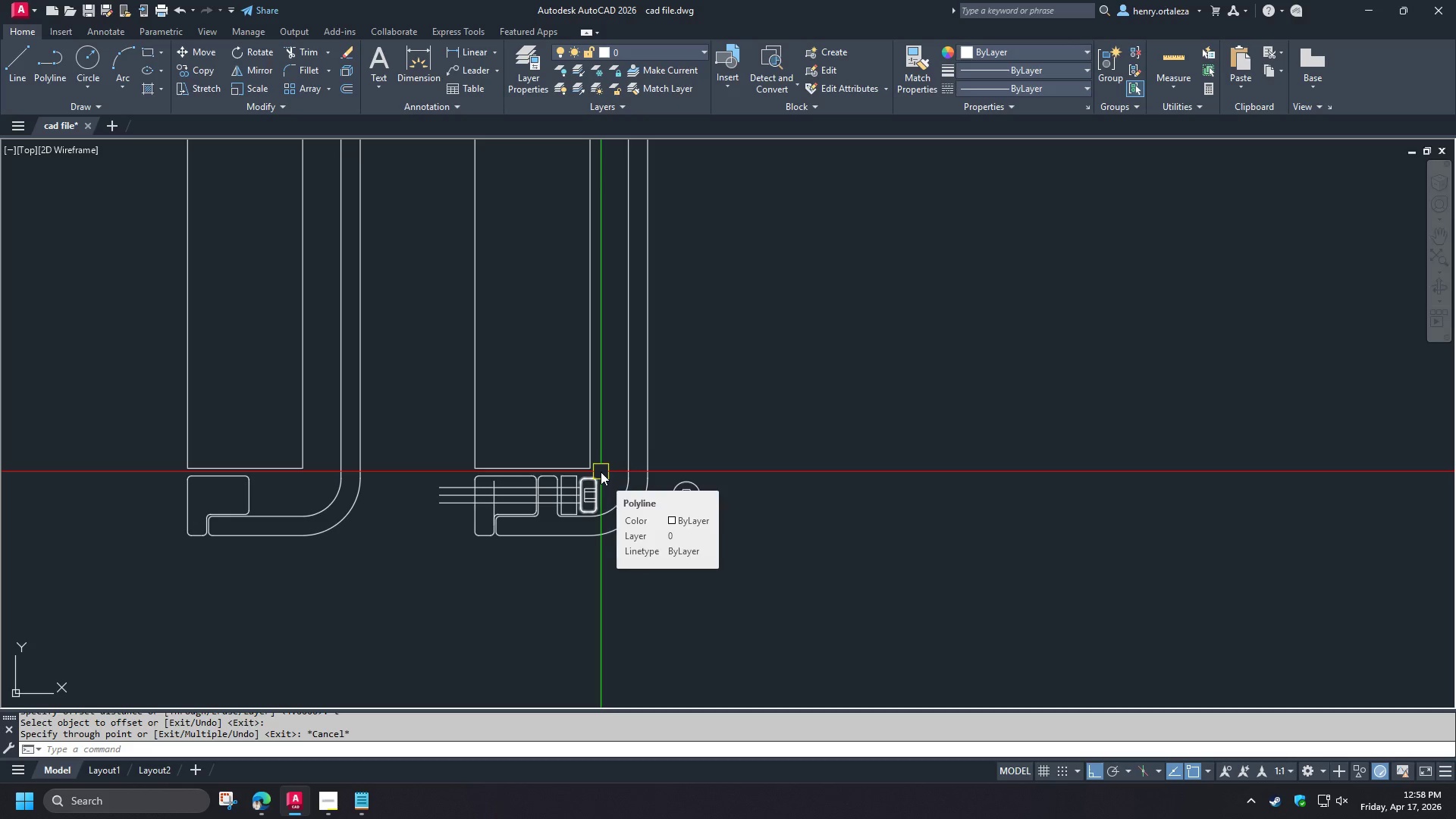 
scroll: coordinate [607, 463], scroll_direction: up, amount: 1.0
 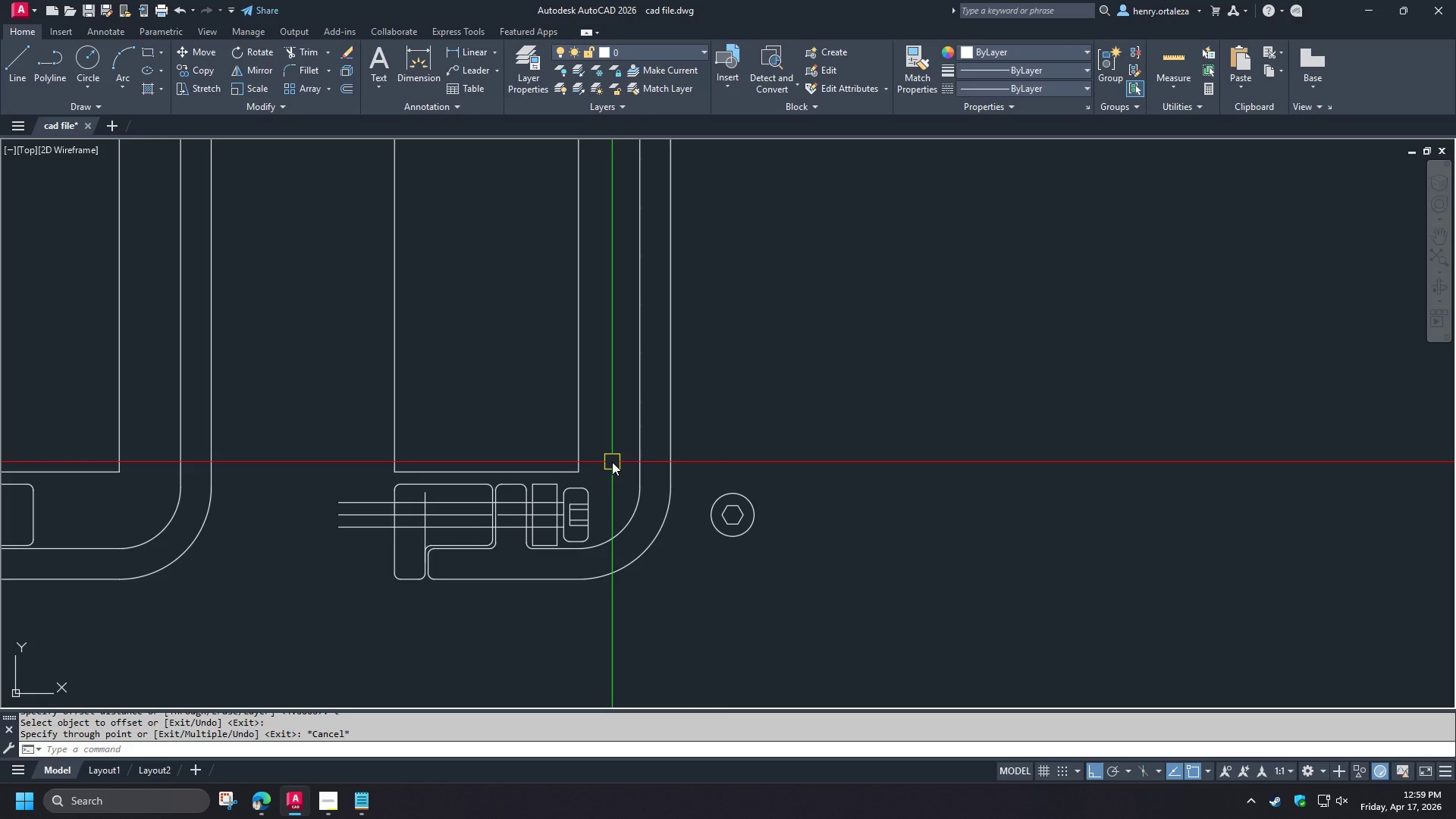 
wait(37.95)
 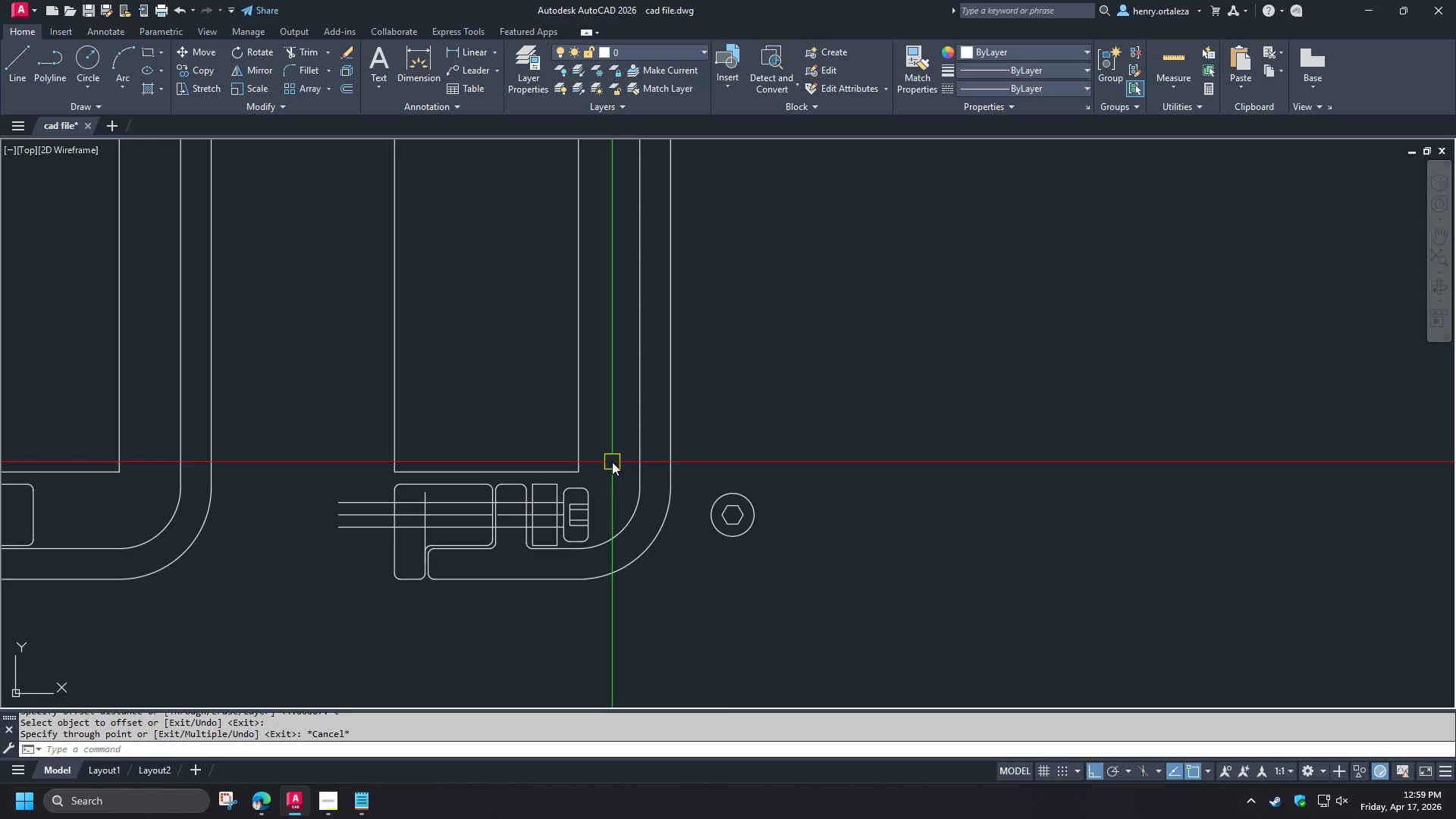 
scroll: coordinate [541, 525], scroll_direction: up, amount: 2.0
 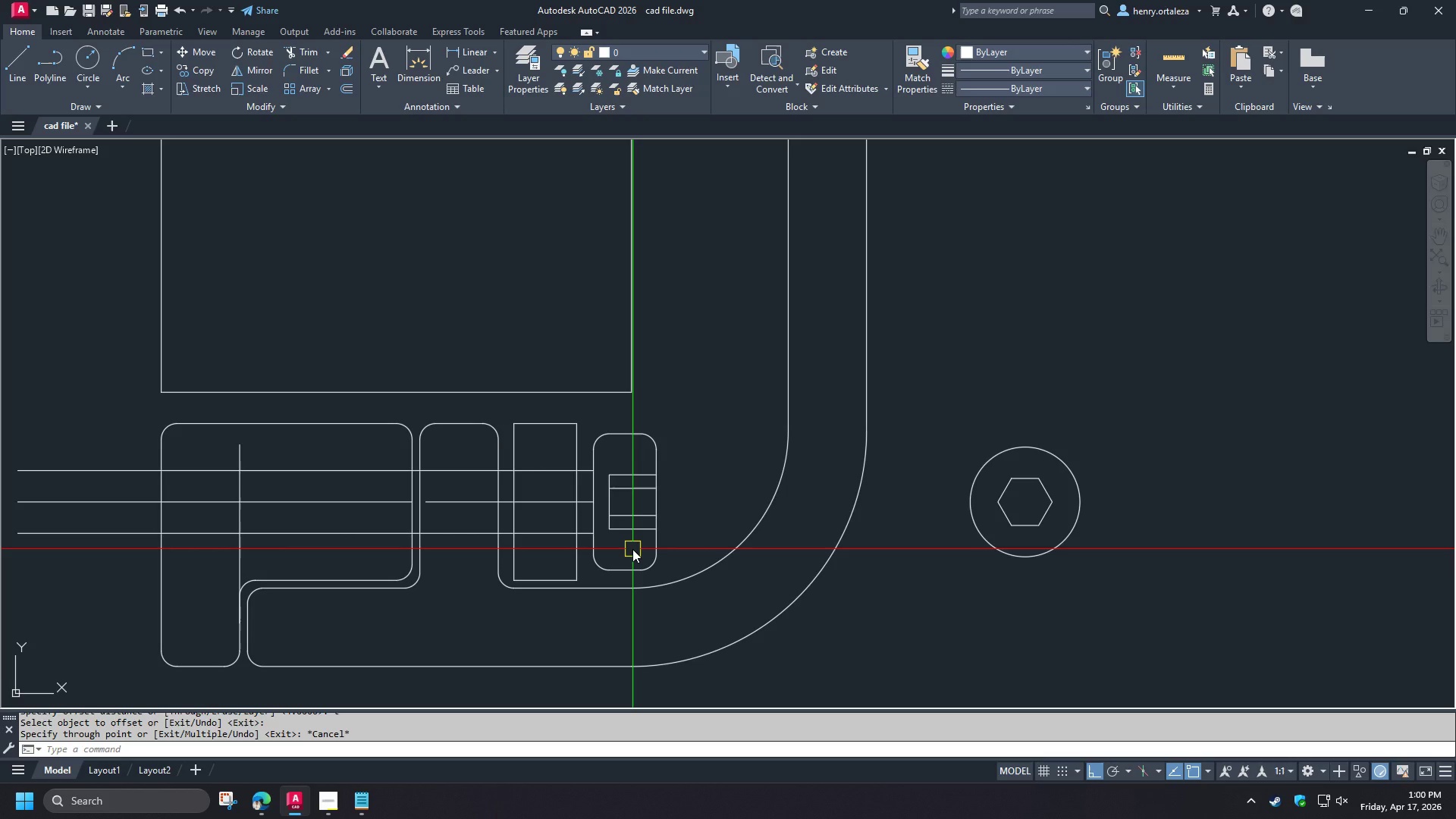 
wait(54.86)
 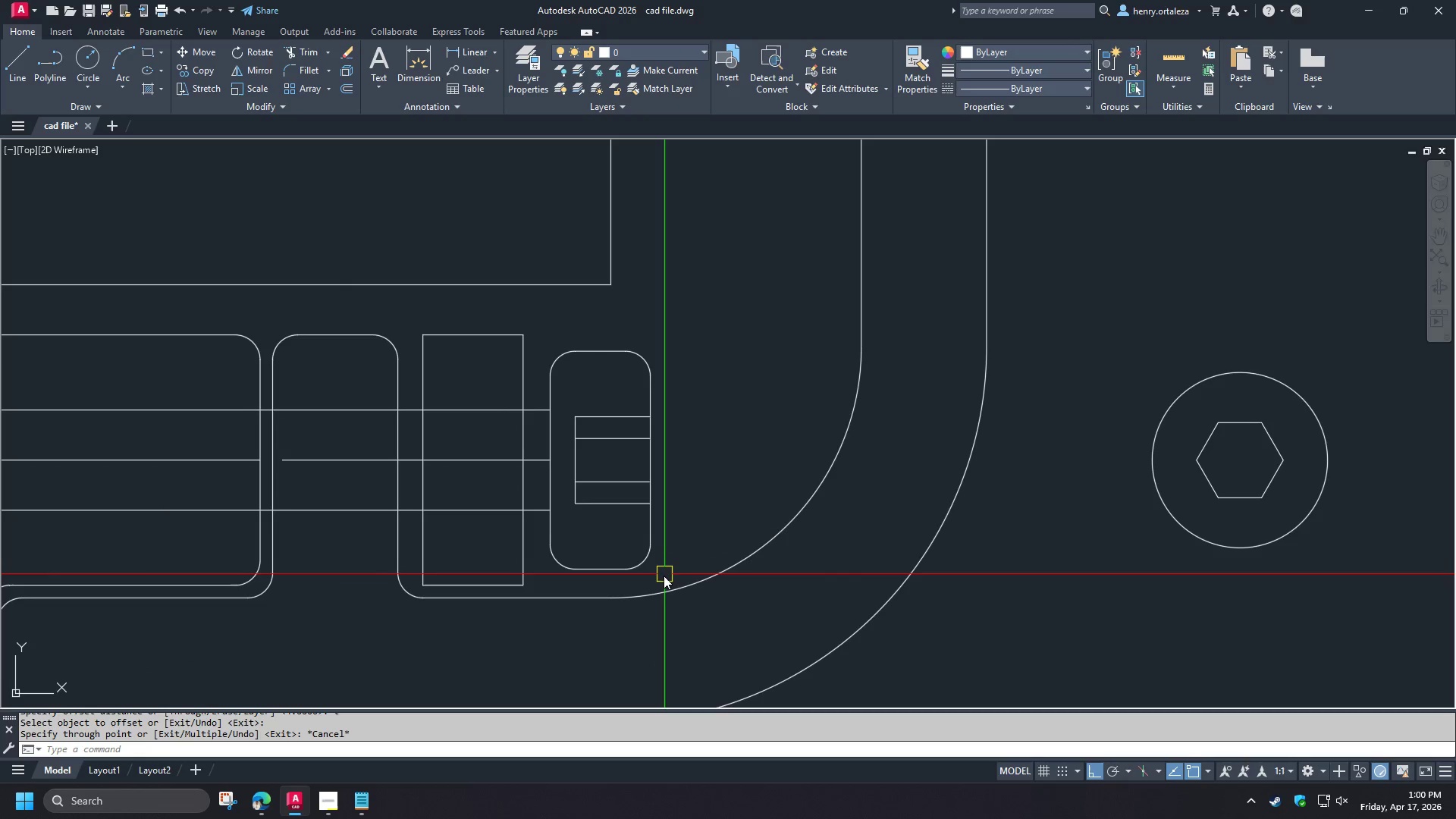 
left_click([664, 576])
 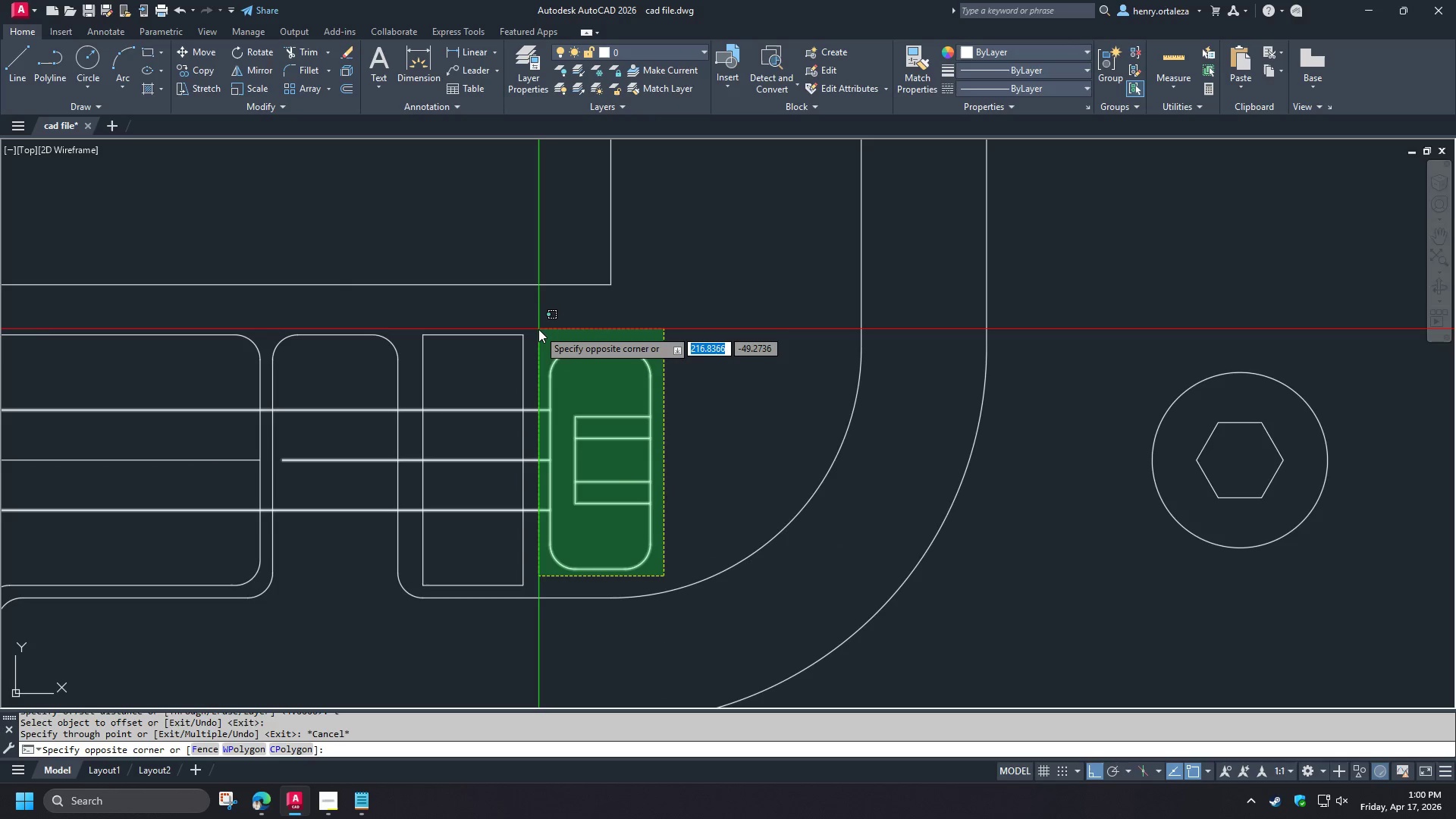 
scroll: coordinate [664, 572], scroll_direction: up, amount: 1.0
 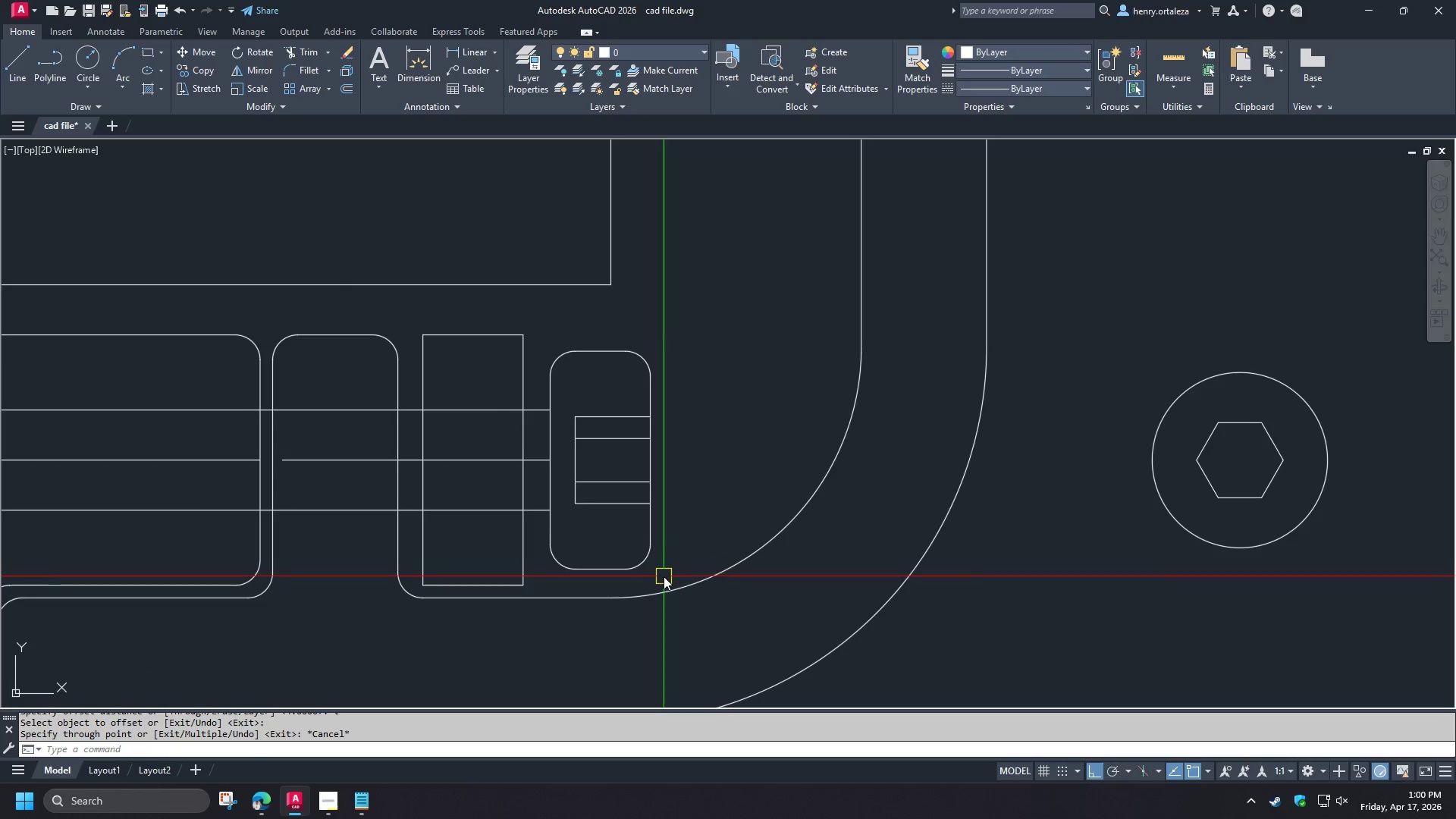 
left_click([535, 330])
 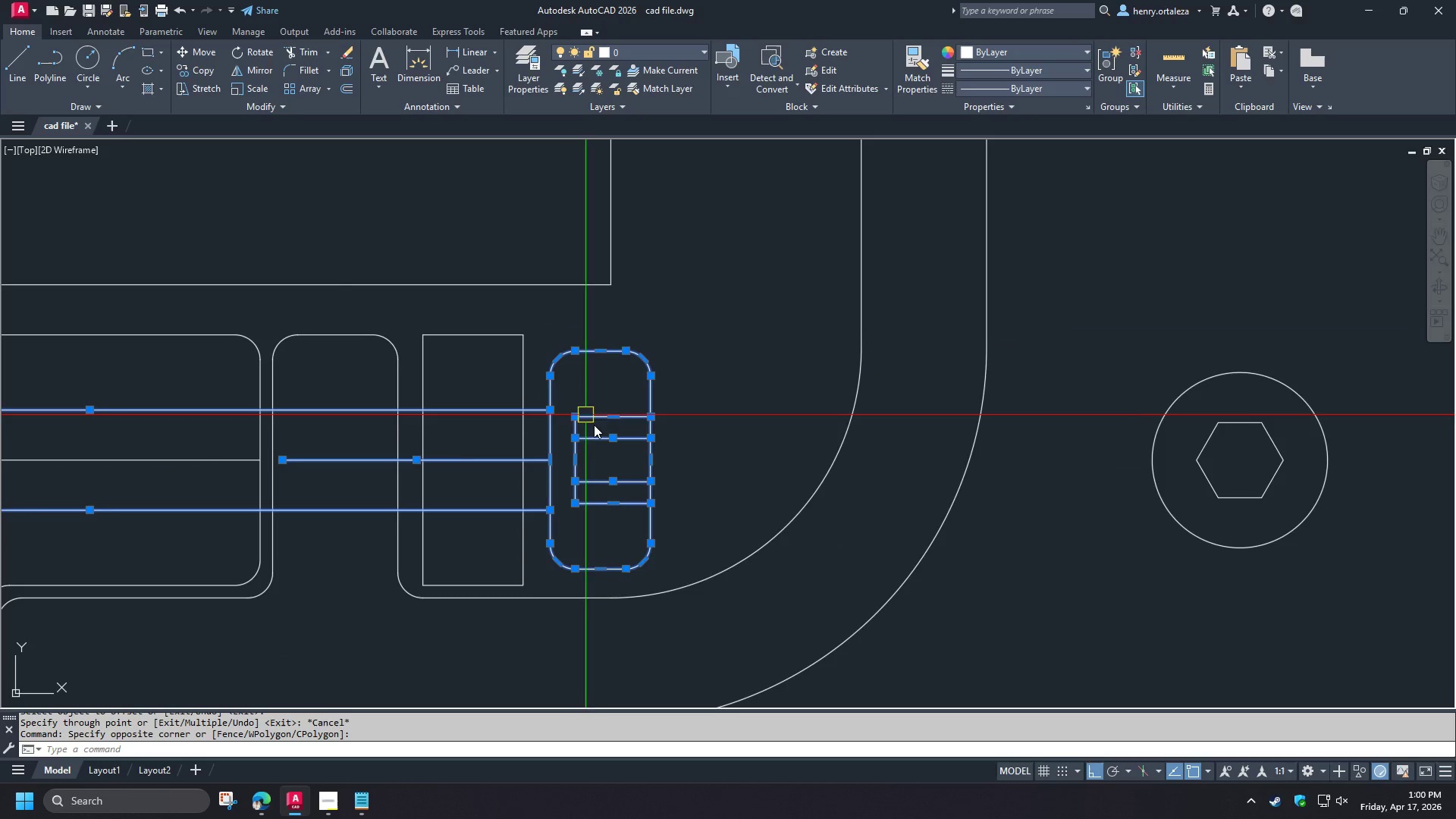 
scroll: coordinate [598, 430], scroll_direction: down, amount: 2.0
 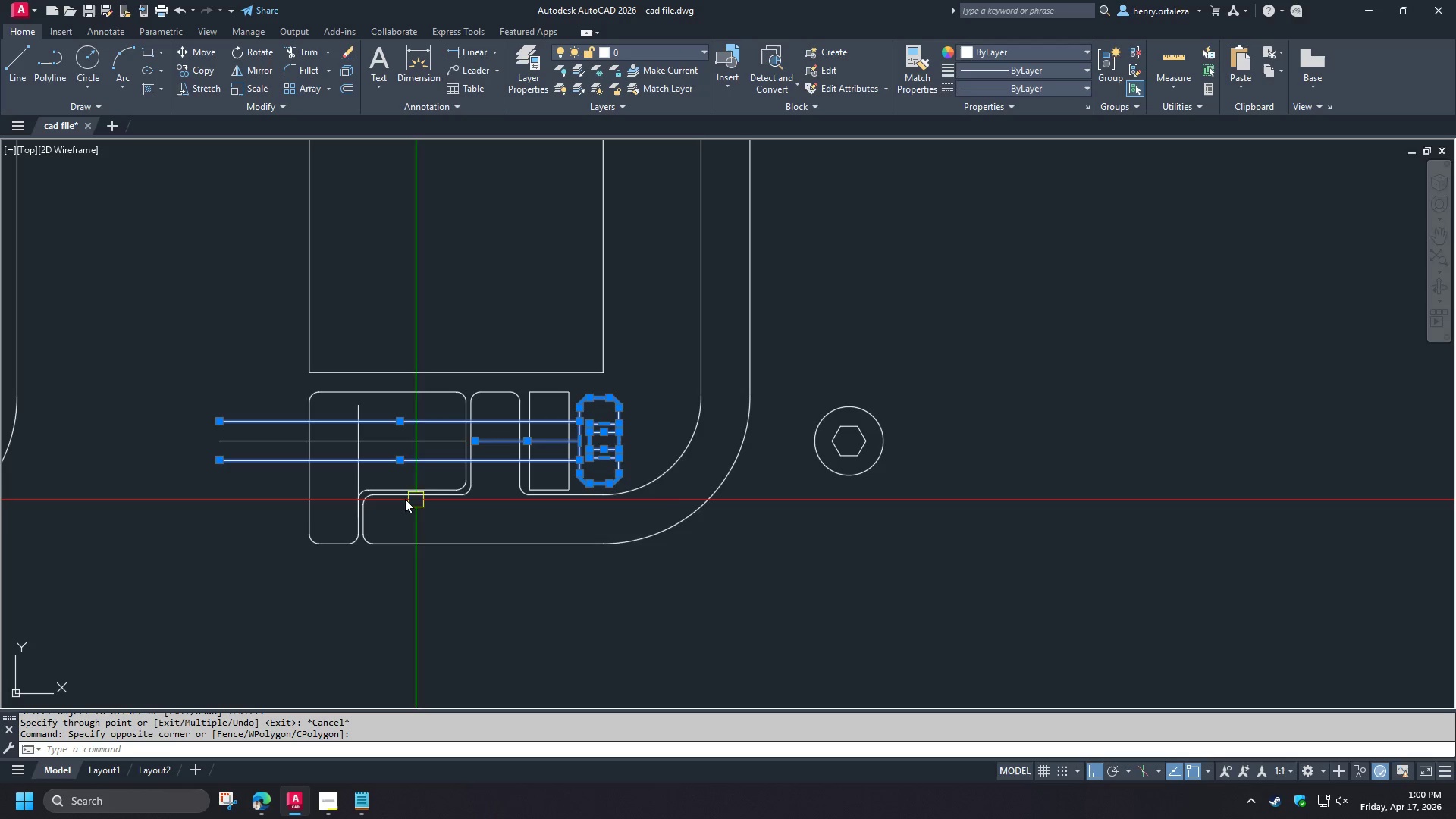 
key(E)
 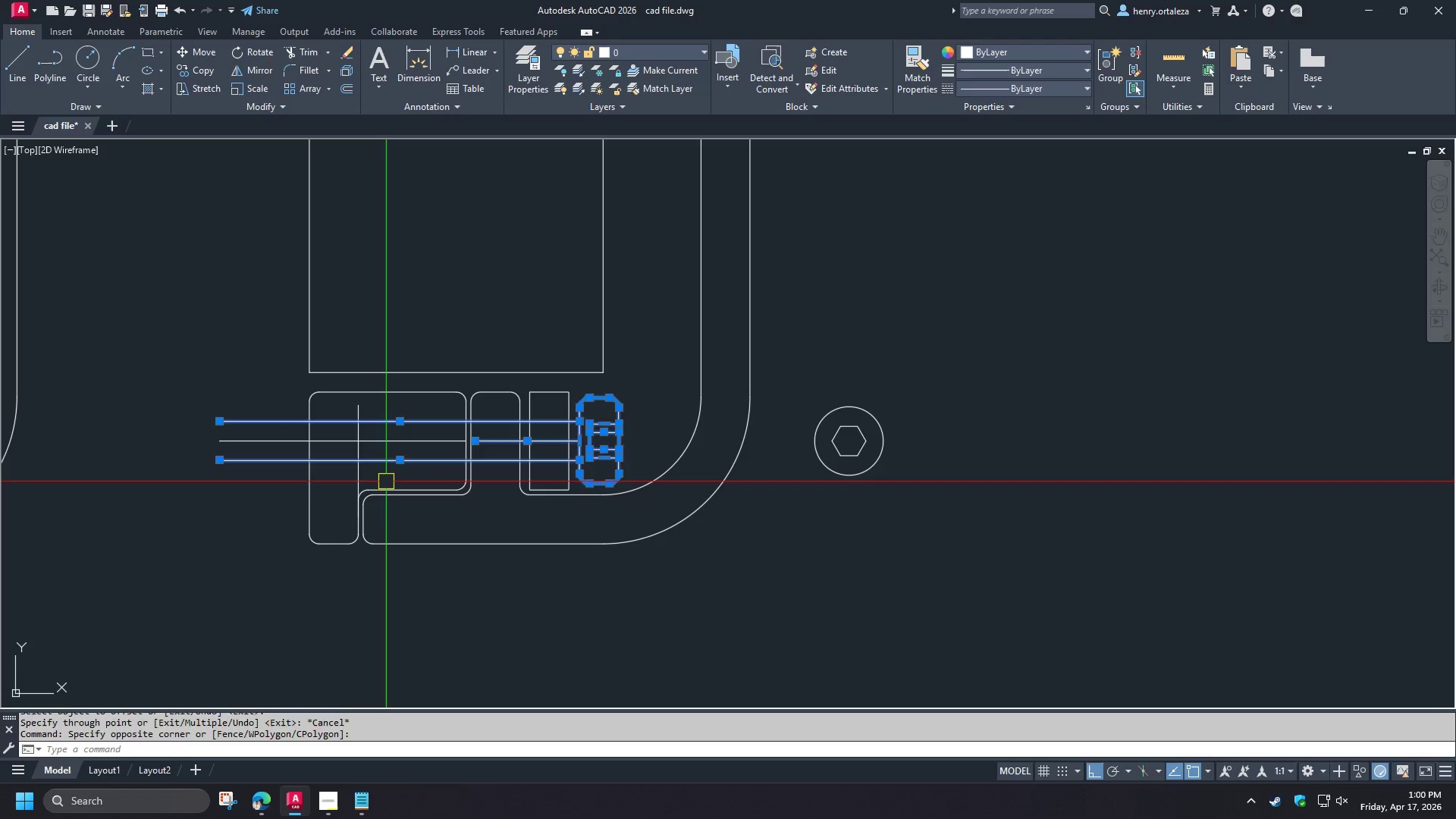 
key(Space)
 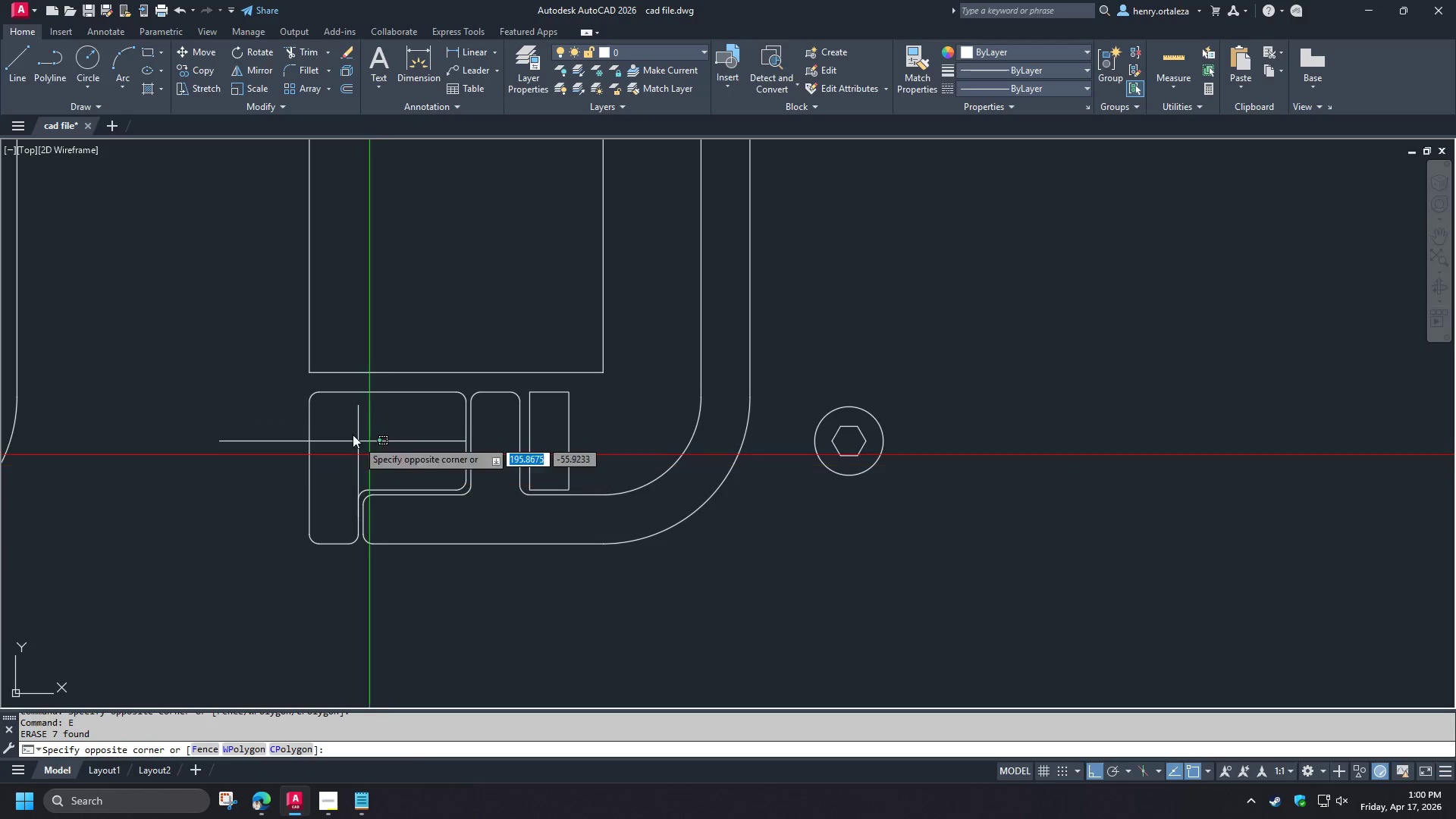 
double_click([347, 426])
 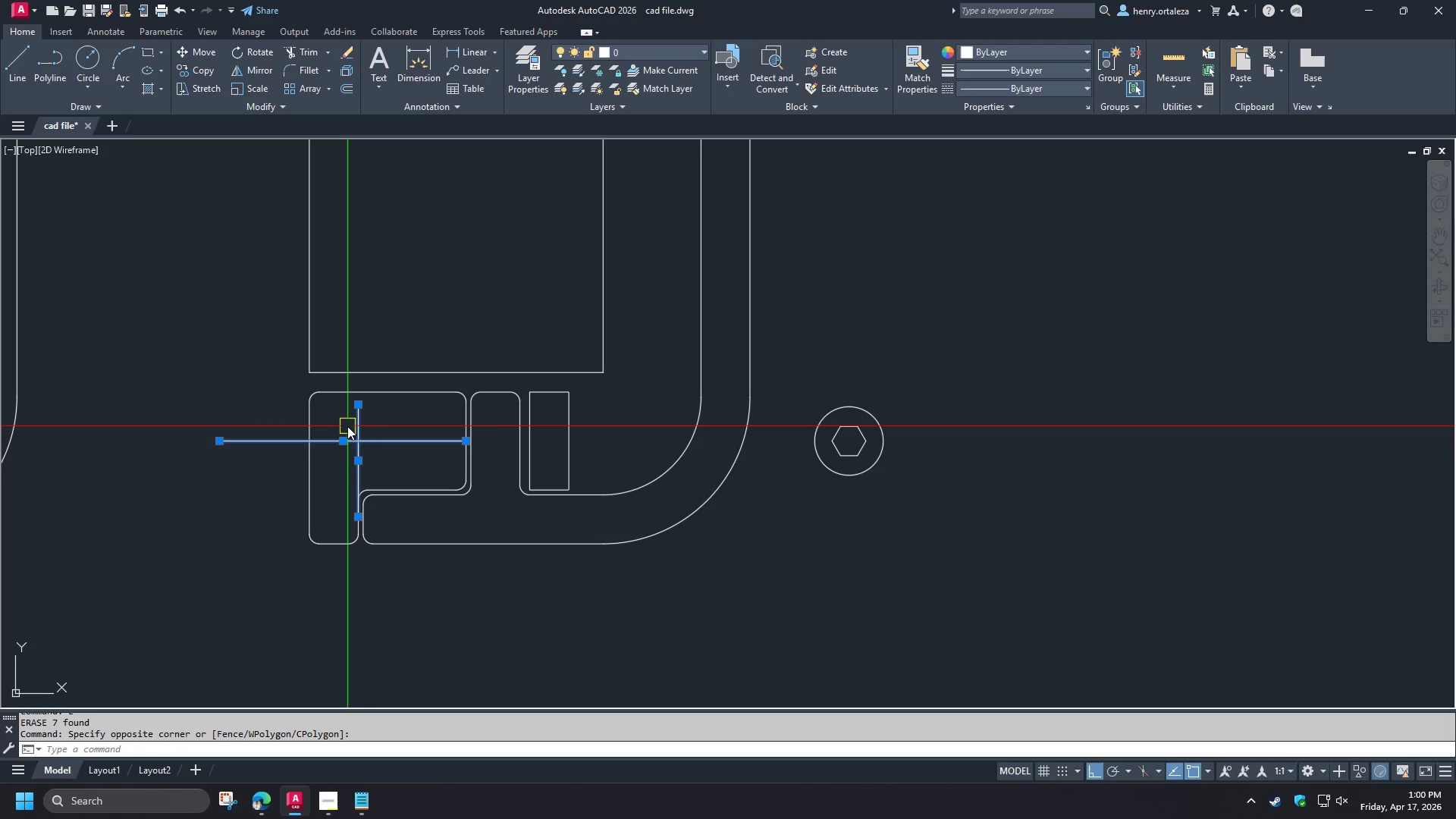 
key(E)
 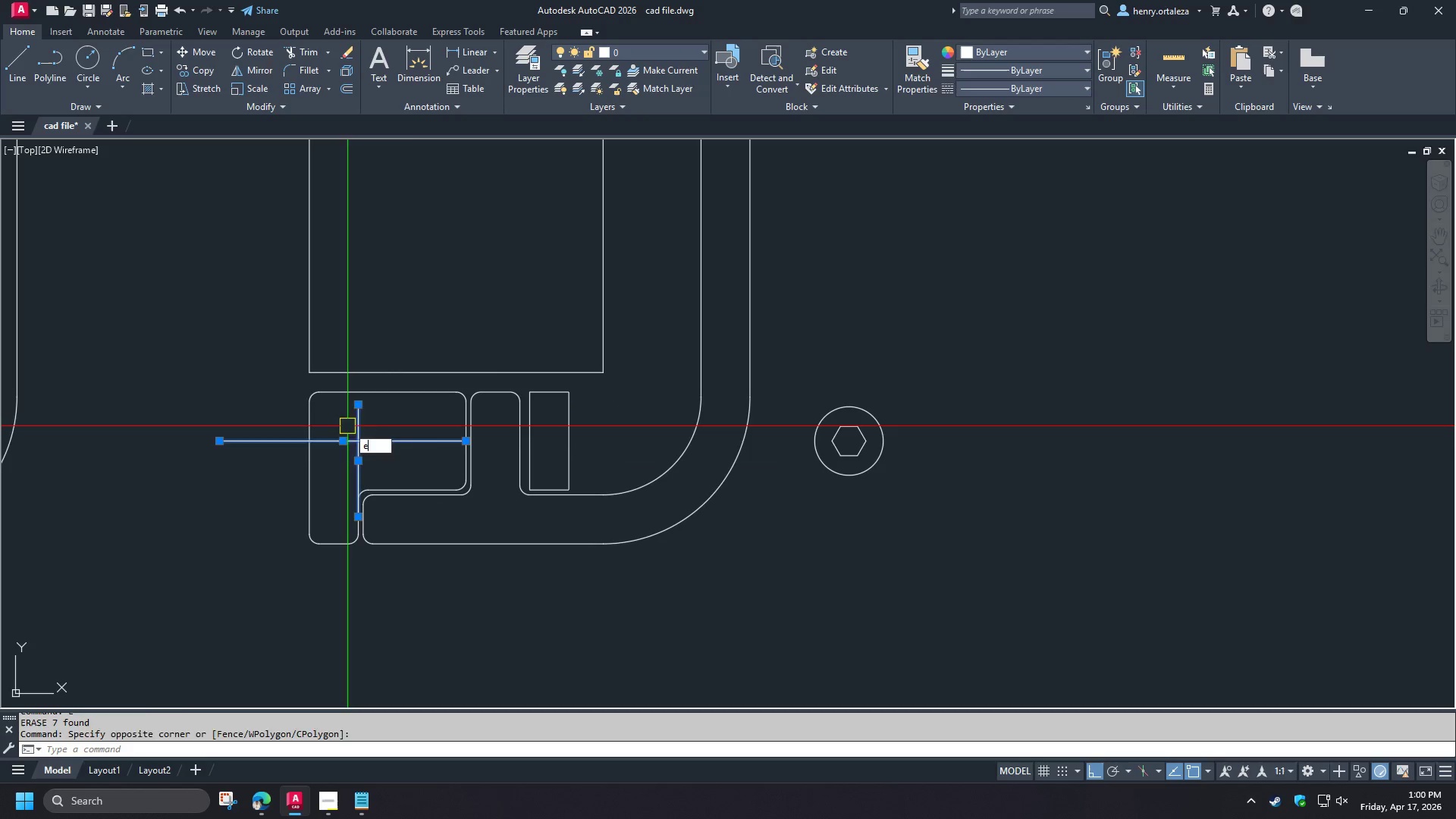 
key(Space)
 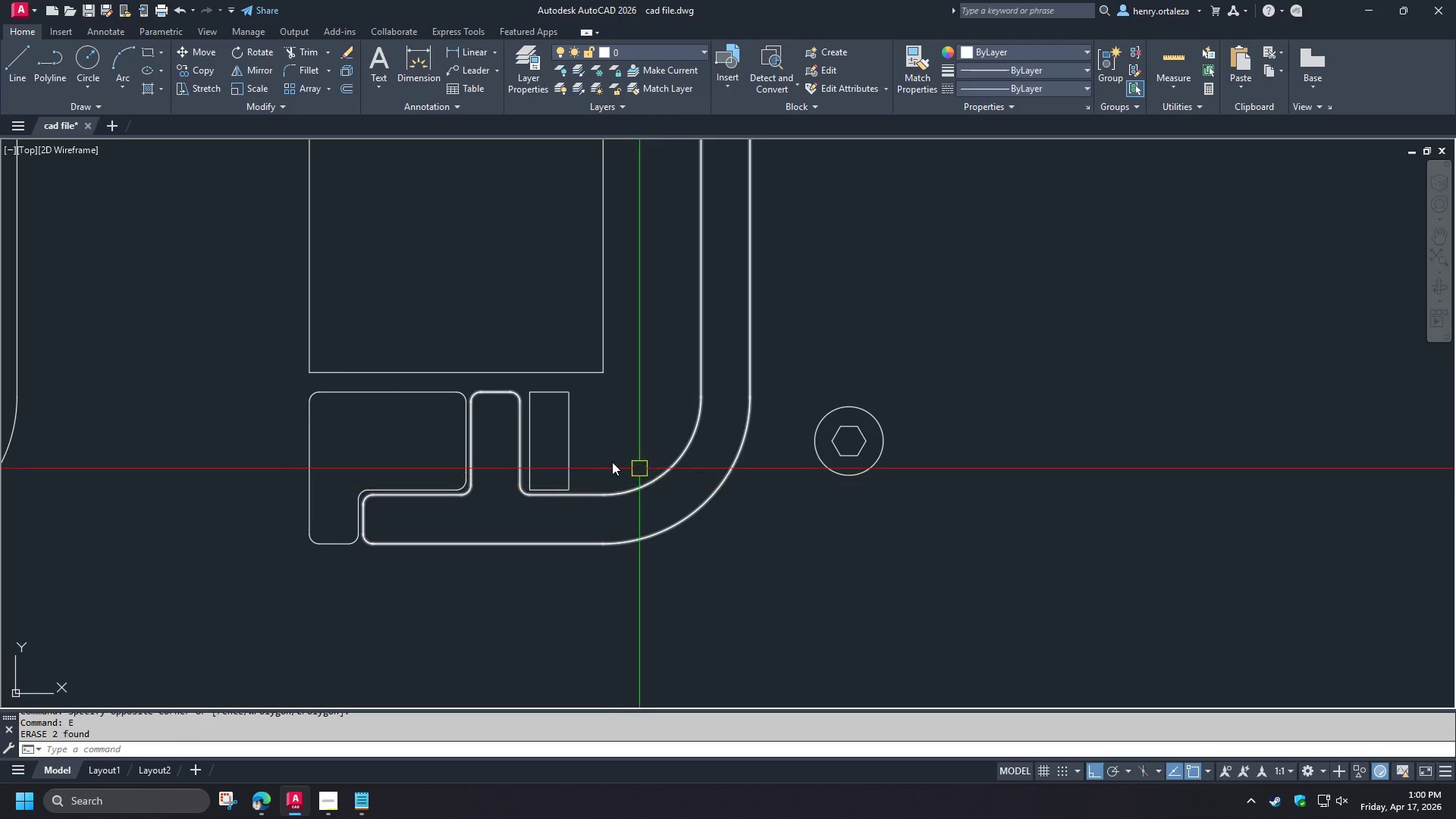 
left_click_drag(start_coordinate=[600, 455], to_coordinate=[591, 451])
 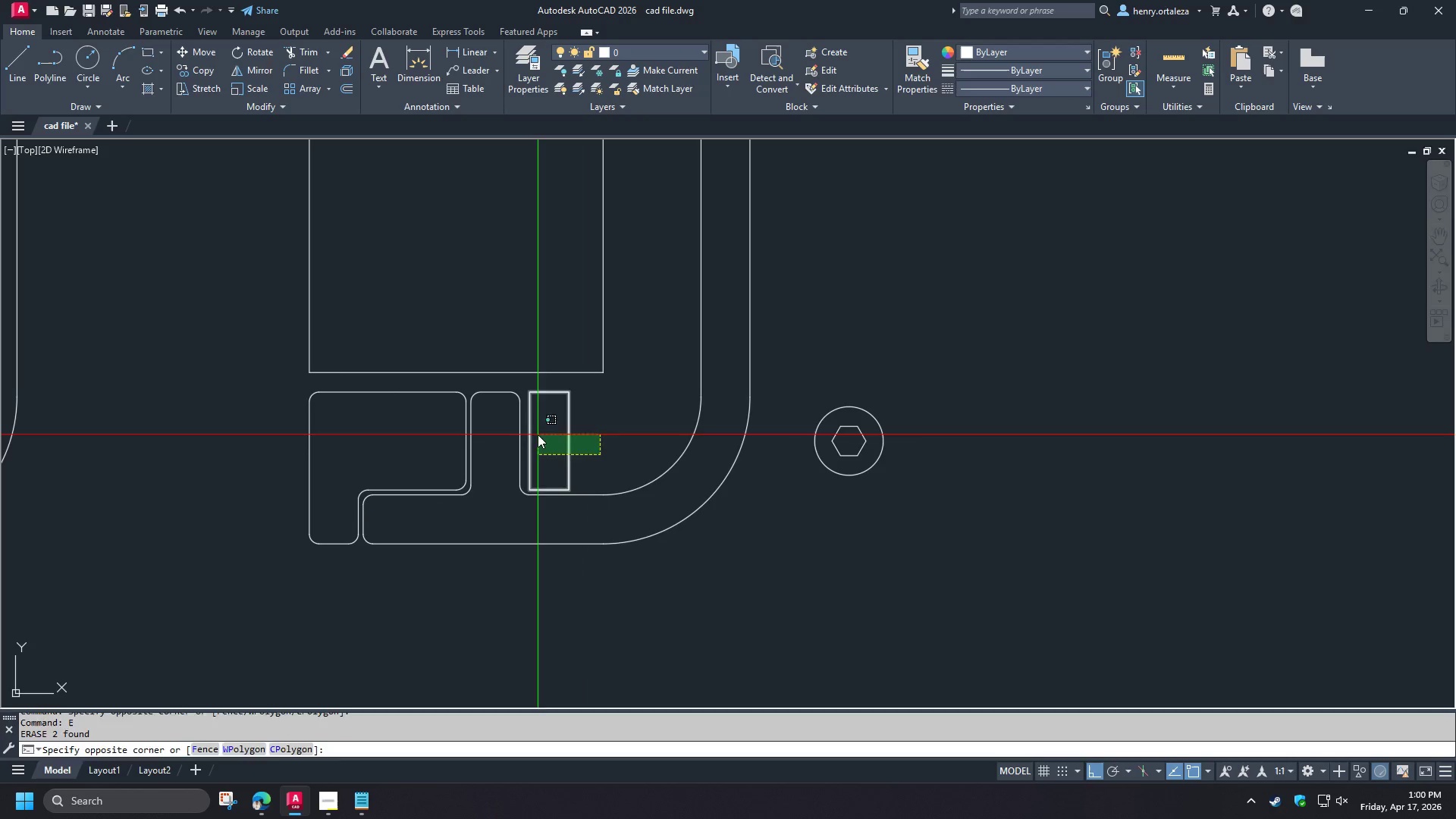 
key(E)
 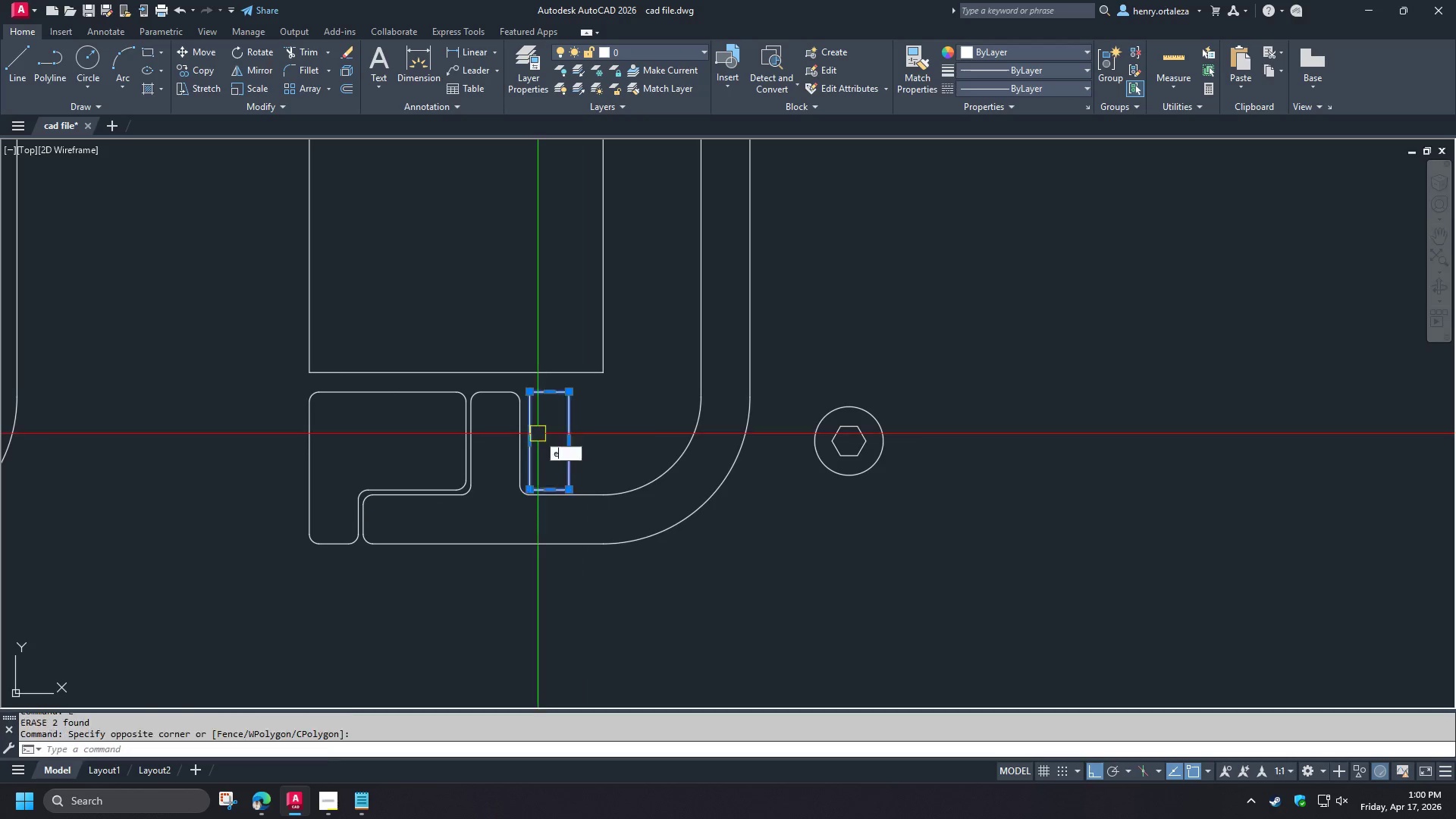 
key(Space)
 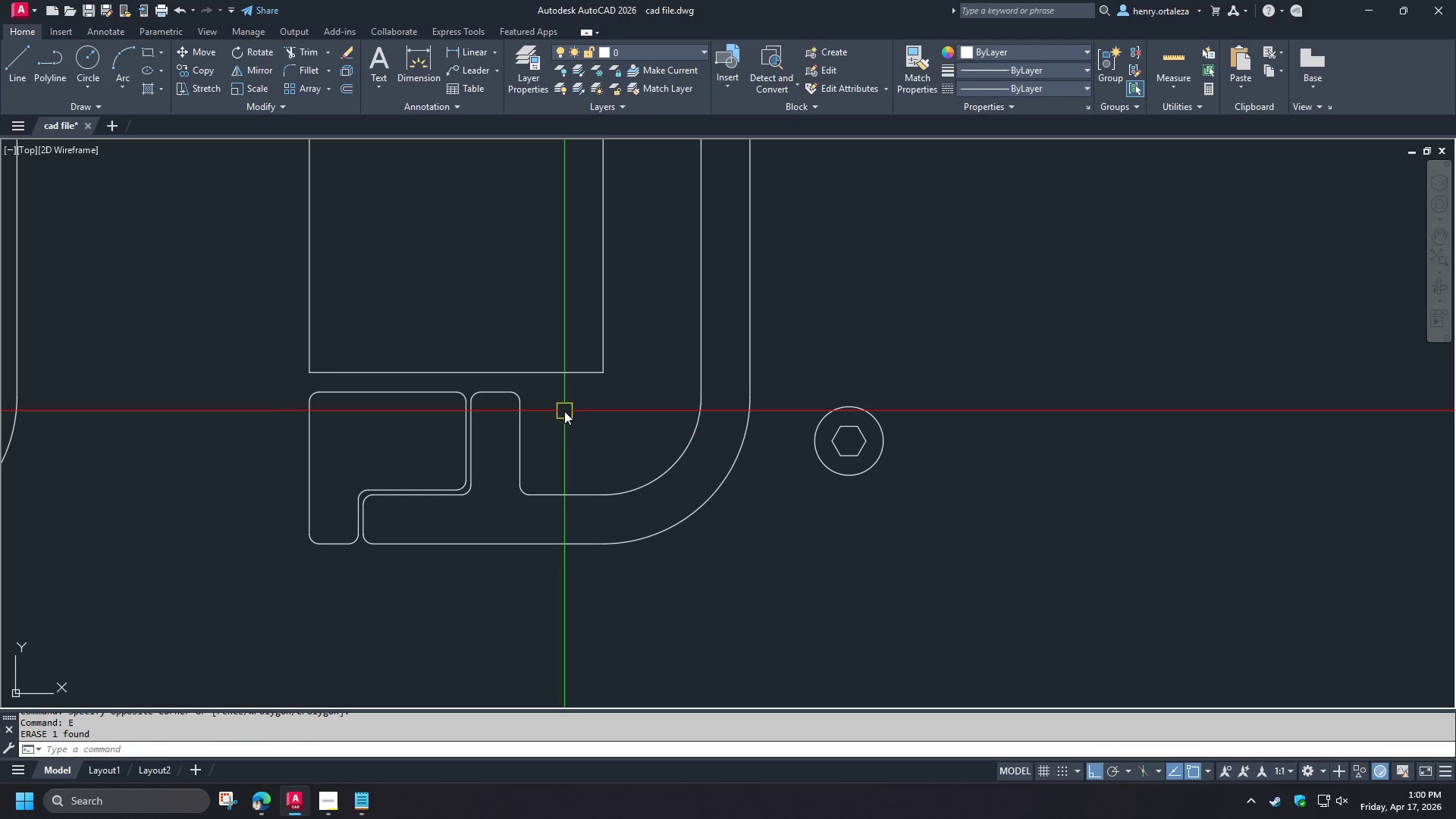 
wait(6.95)
 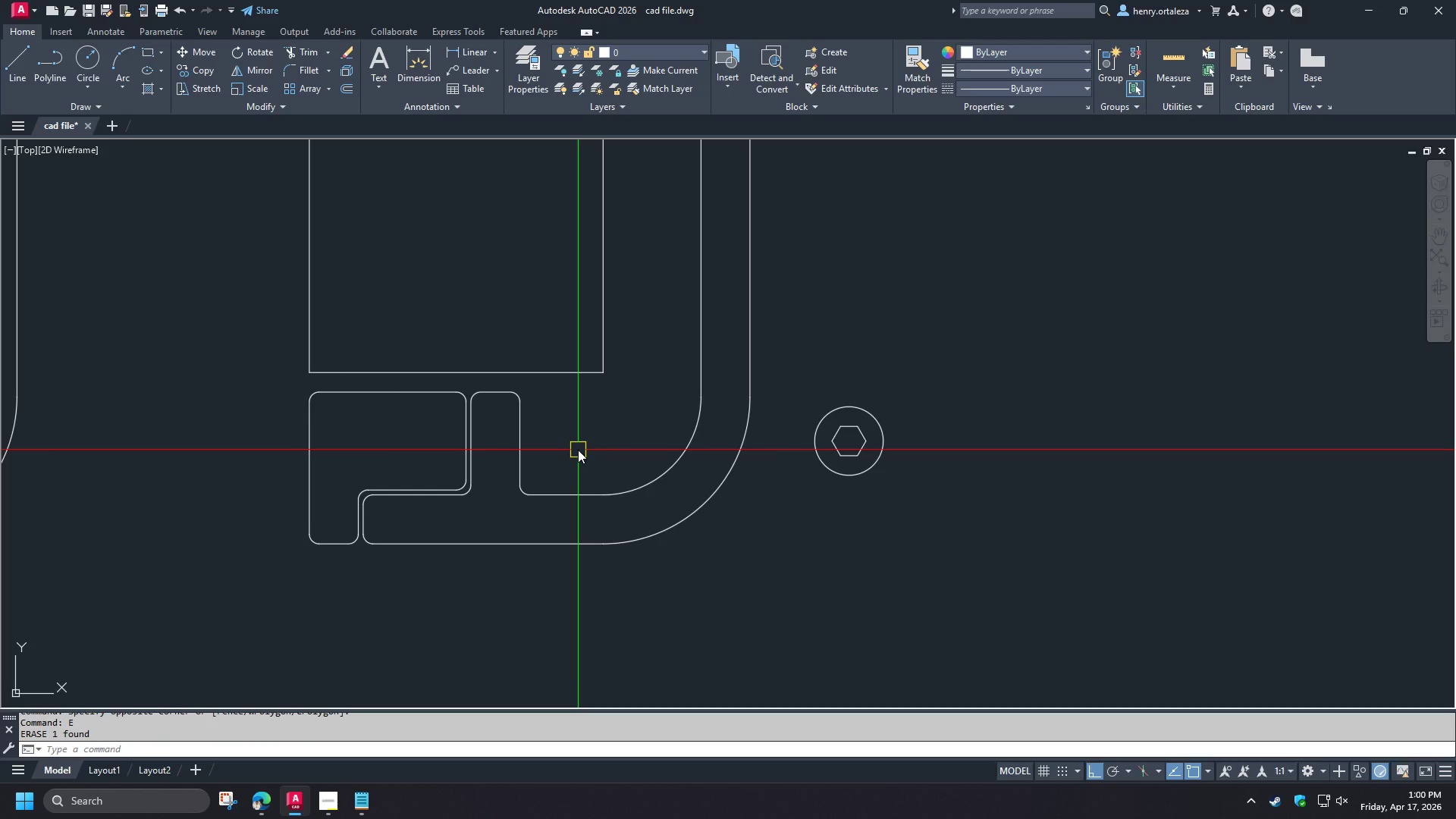 
scroll: coordinate [574, 431], scroll_direction: down, amount: 1.0
 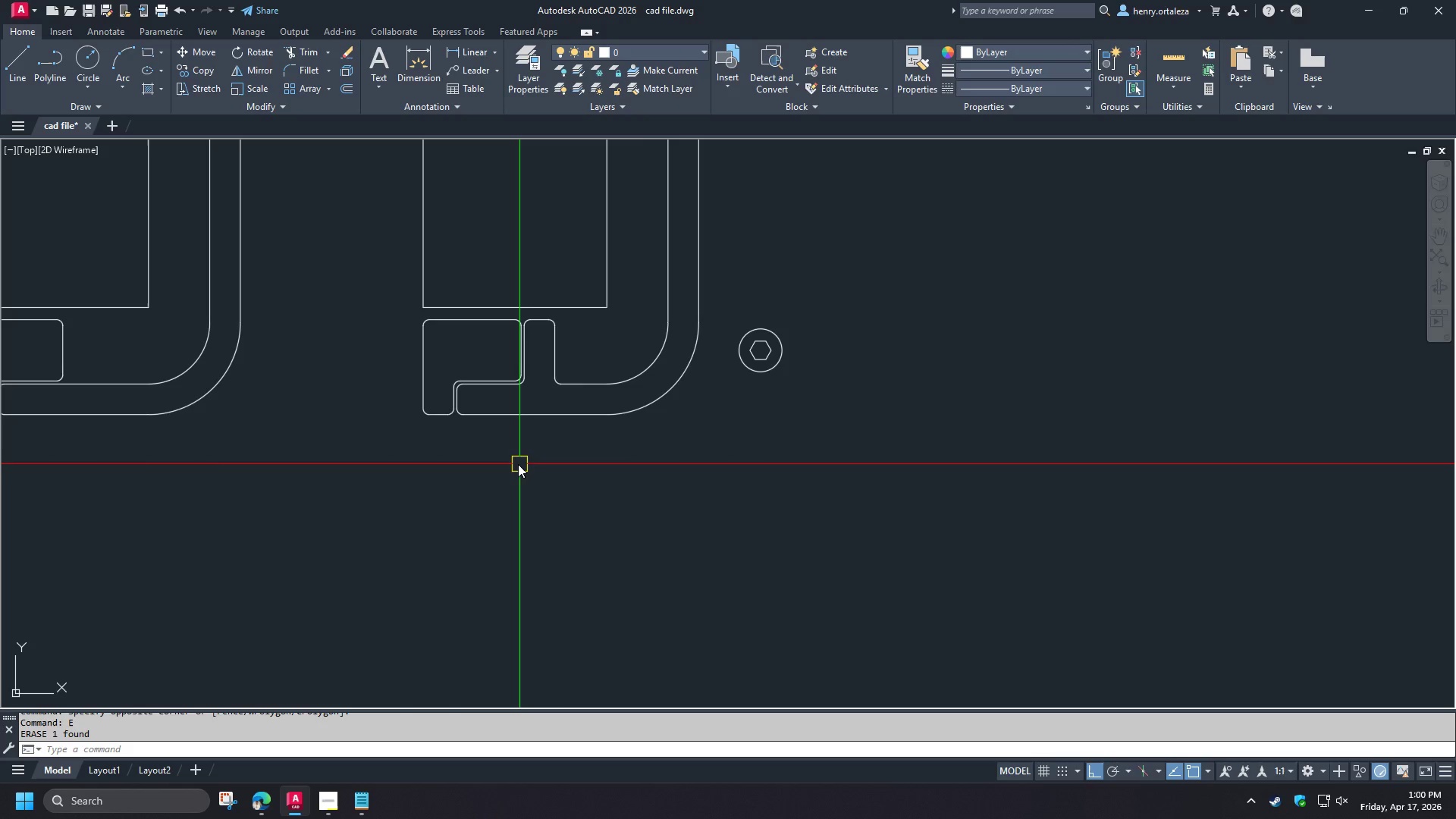 
key(L)
 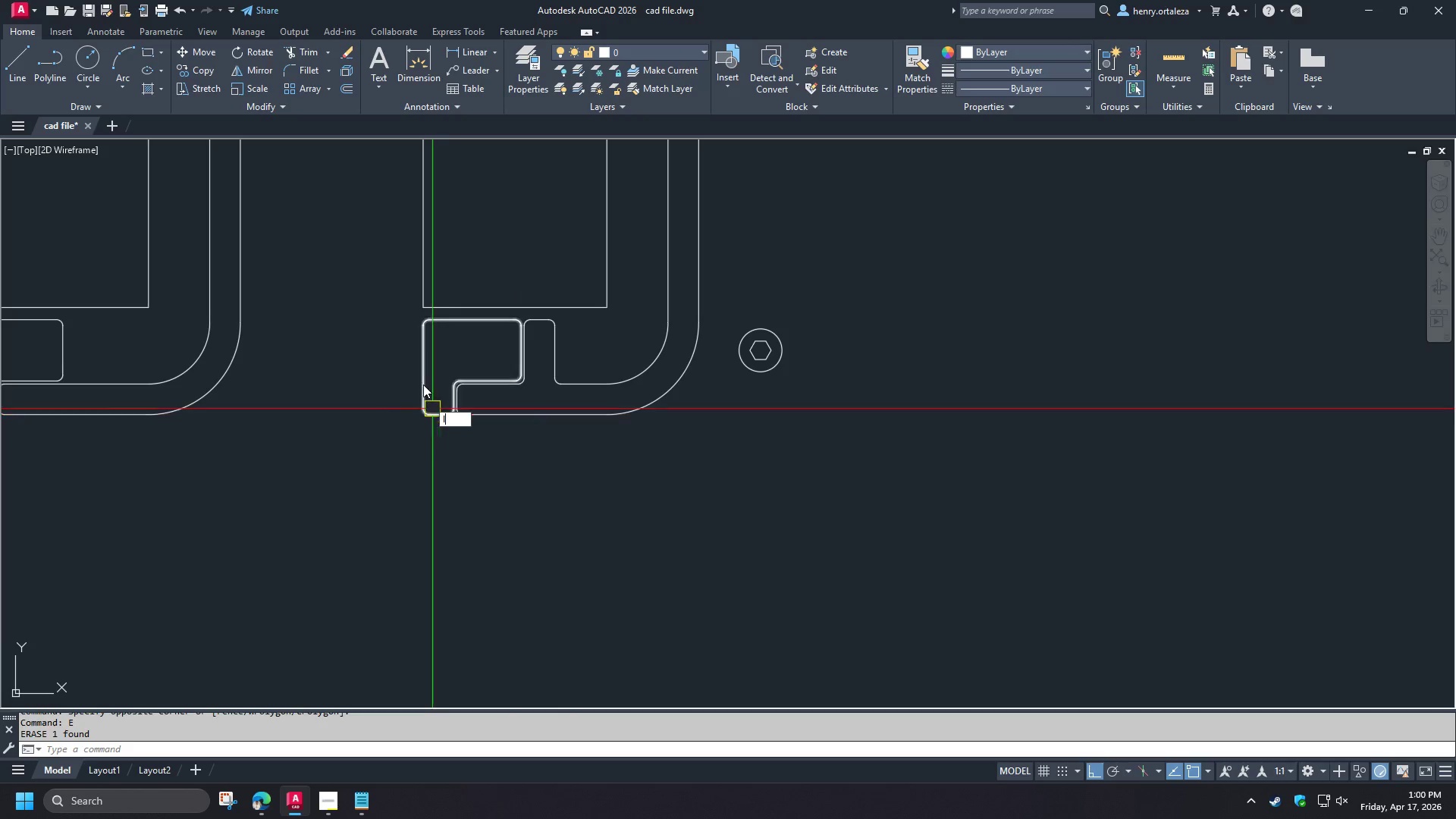 
key(Space)
 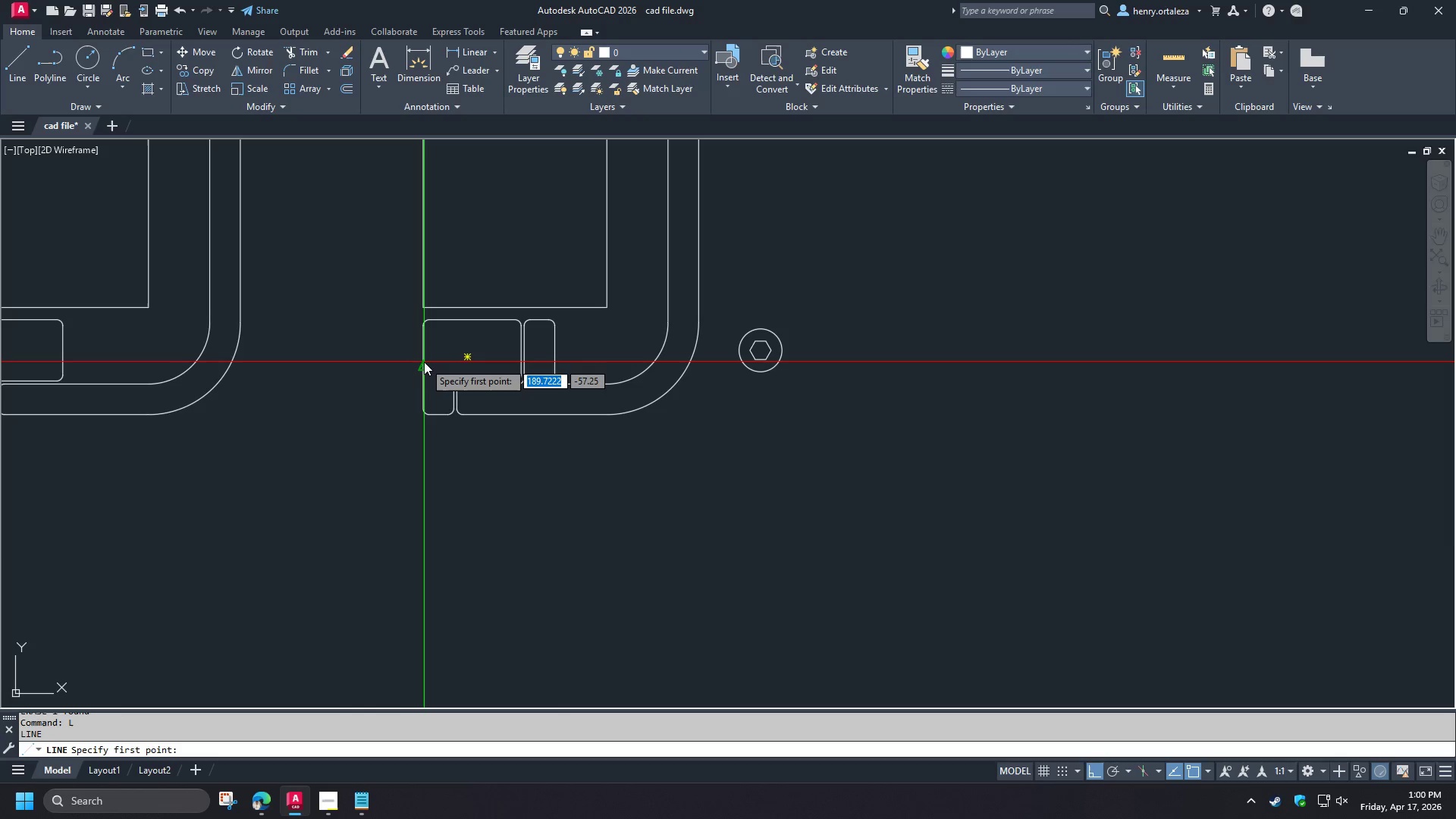 
left_click_drag(start_coordinate=[424, 362], to_coordinate=[422, 368])
 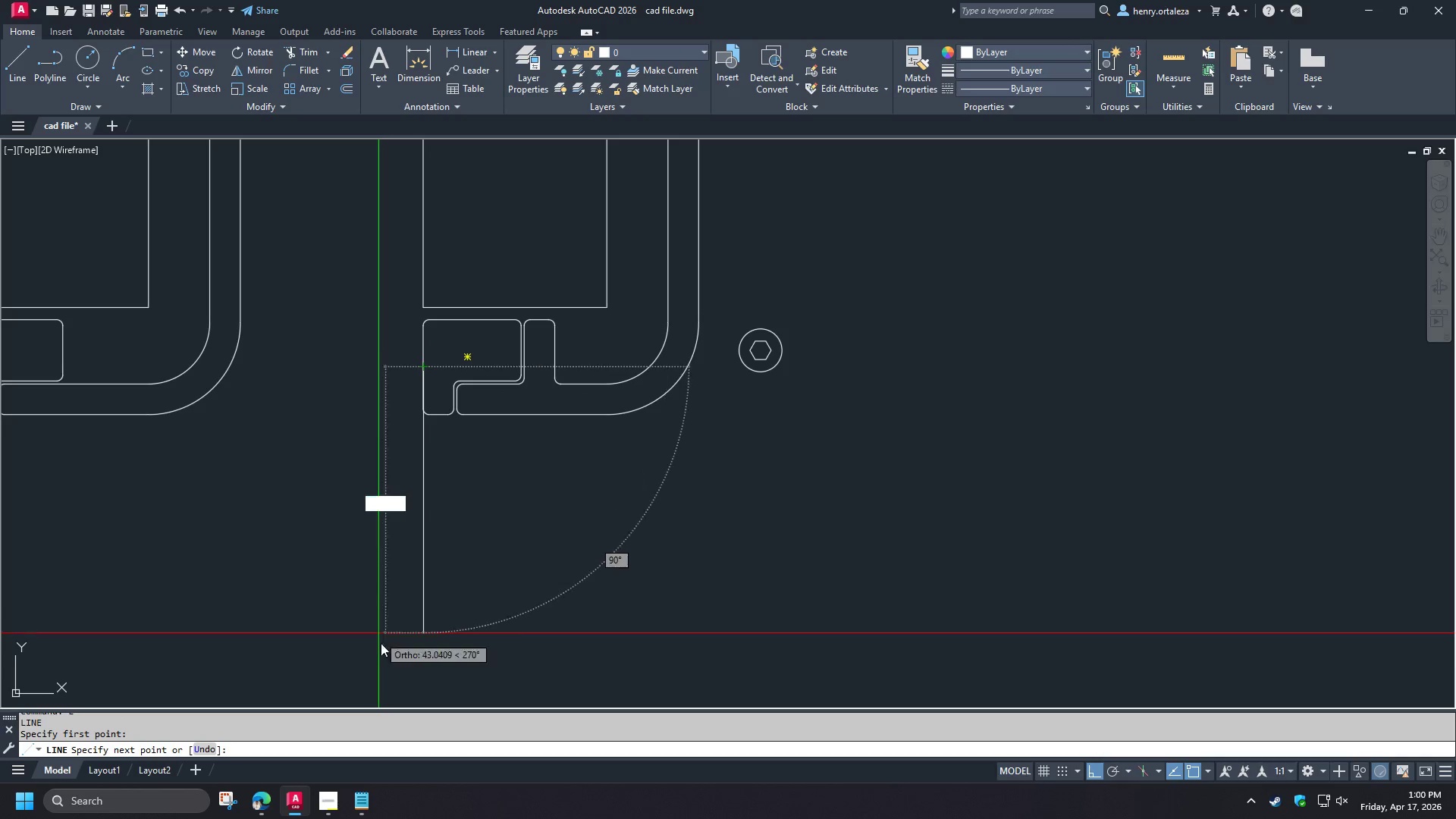 
left_click([381, 661])
 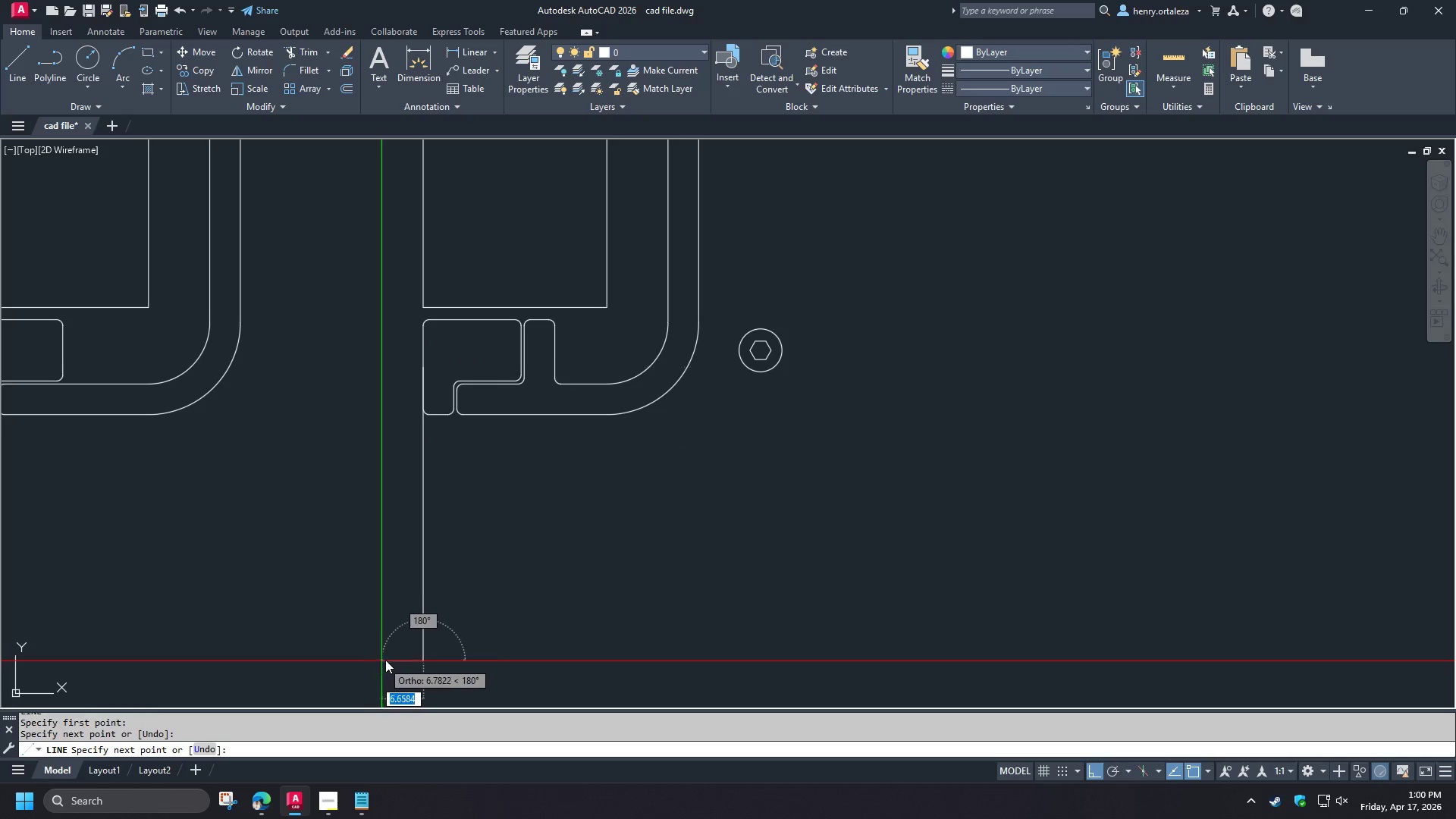 
key(Space)
 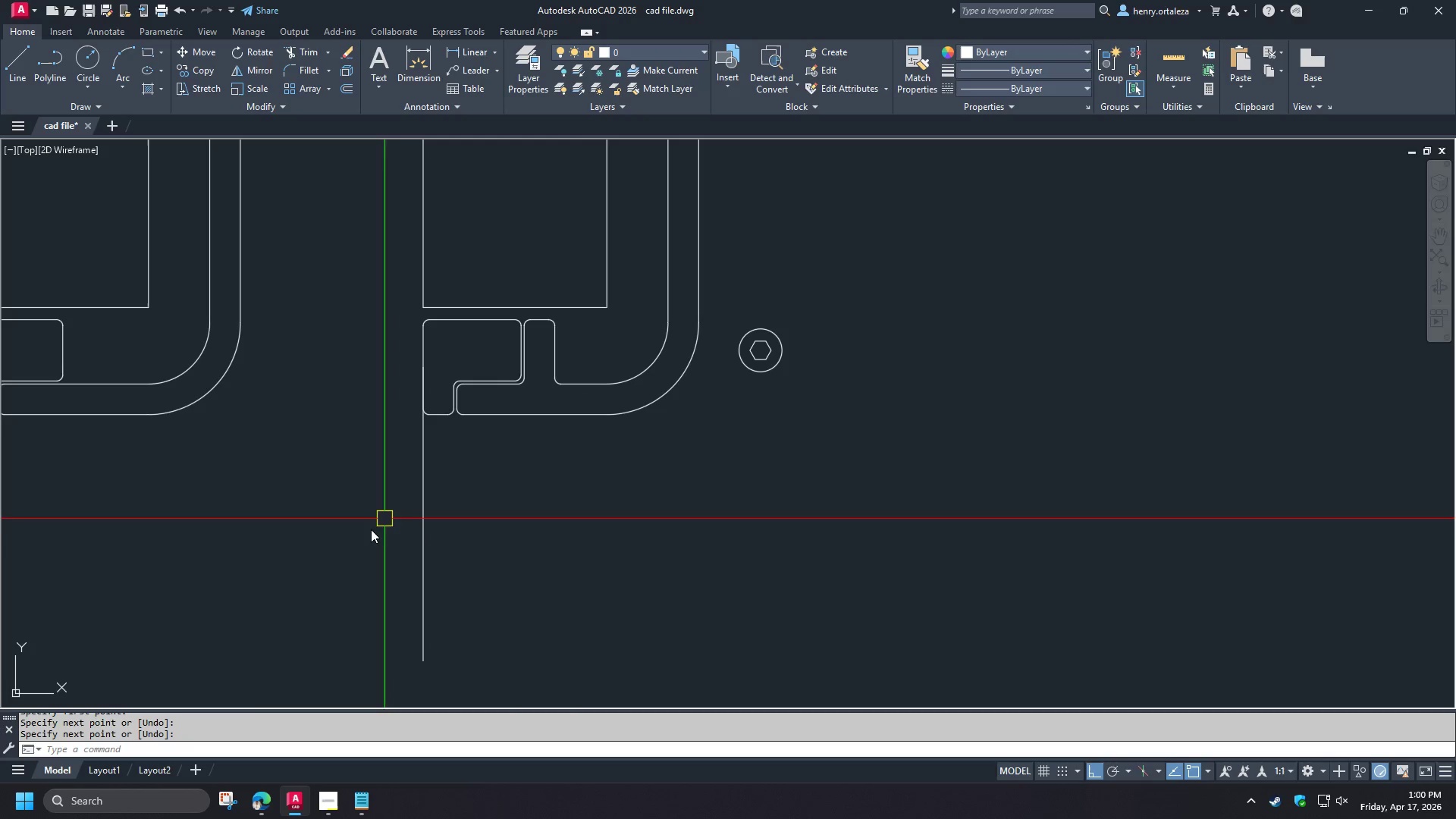 
key(Space)
 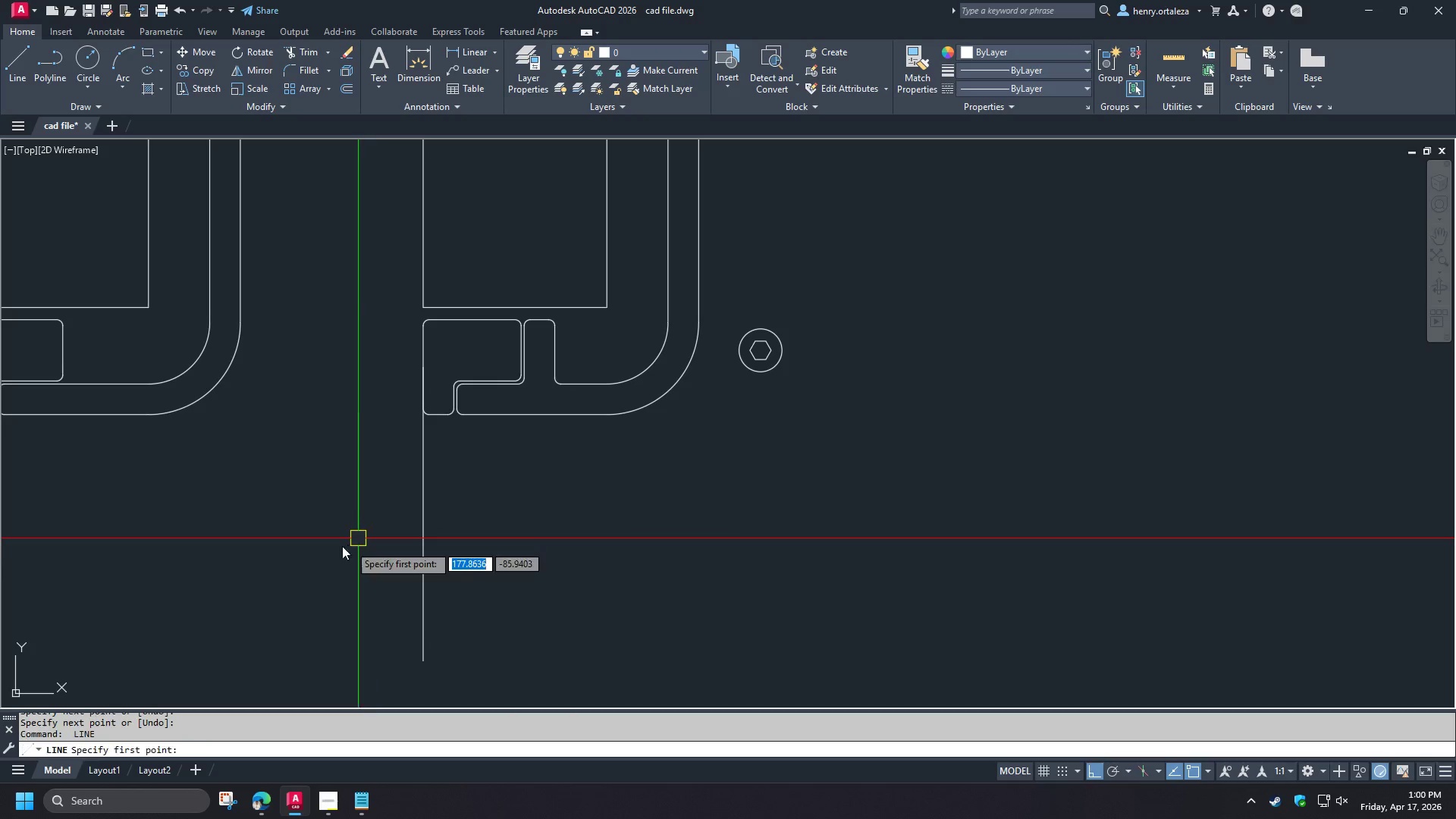 
left_click_drag(start_coordinate=[333, 545], to_coordinate=[337, 547])
 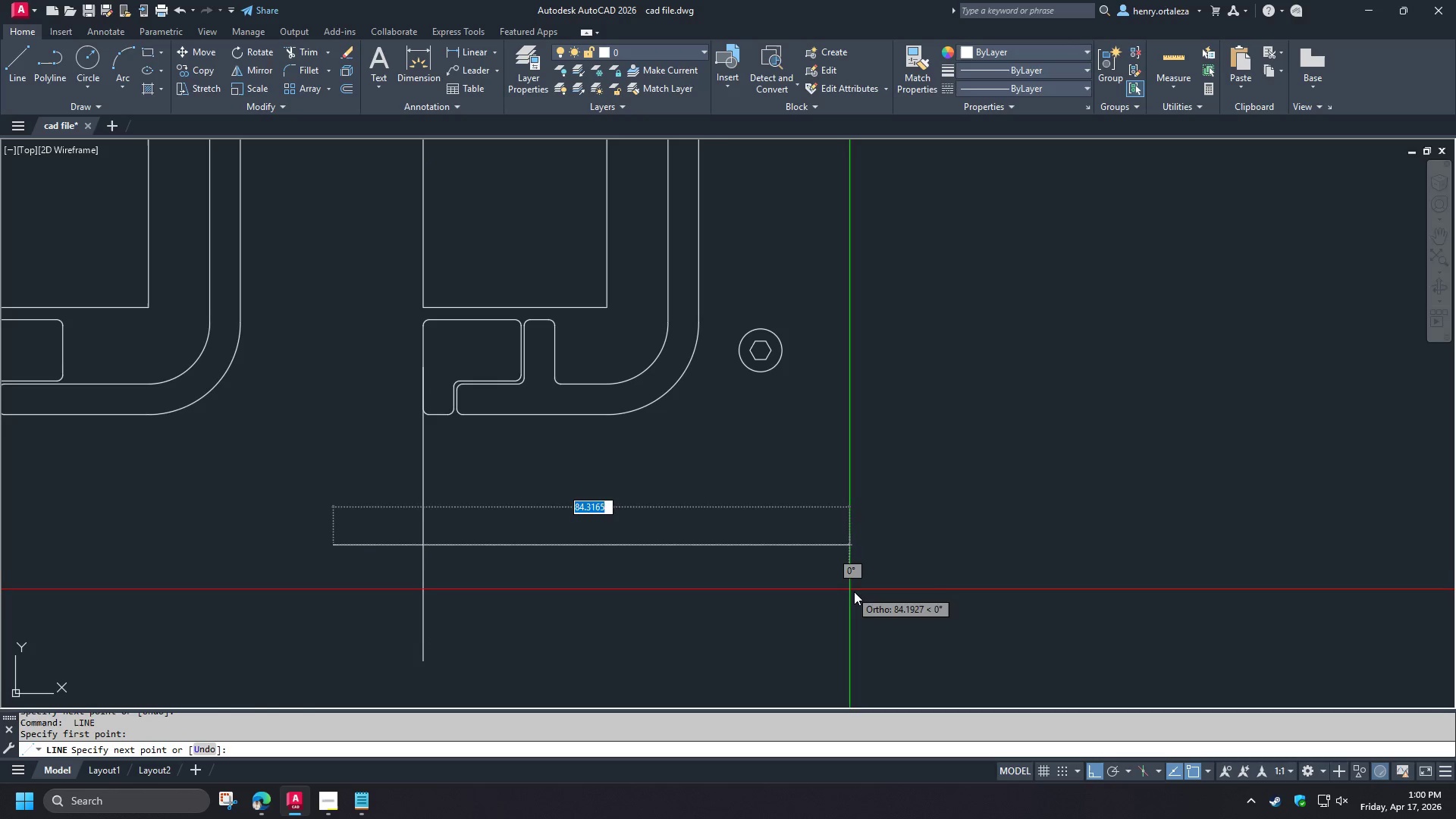 
left_click([855, 592])
 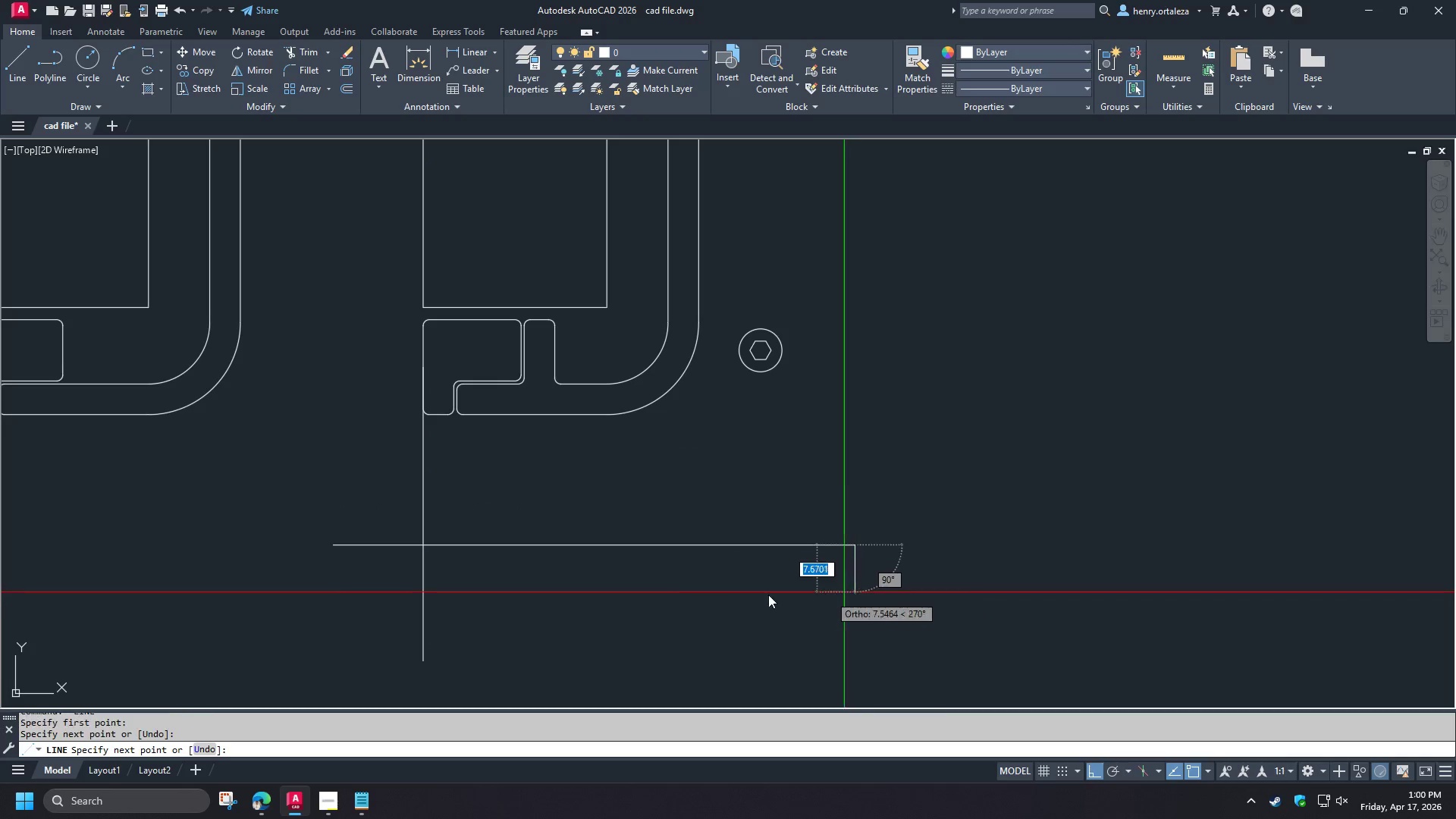 
key(Space)
 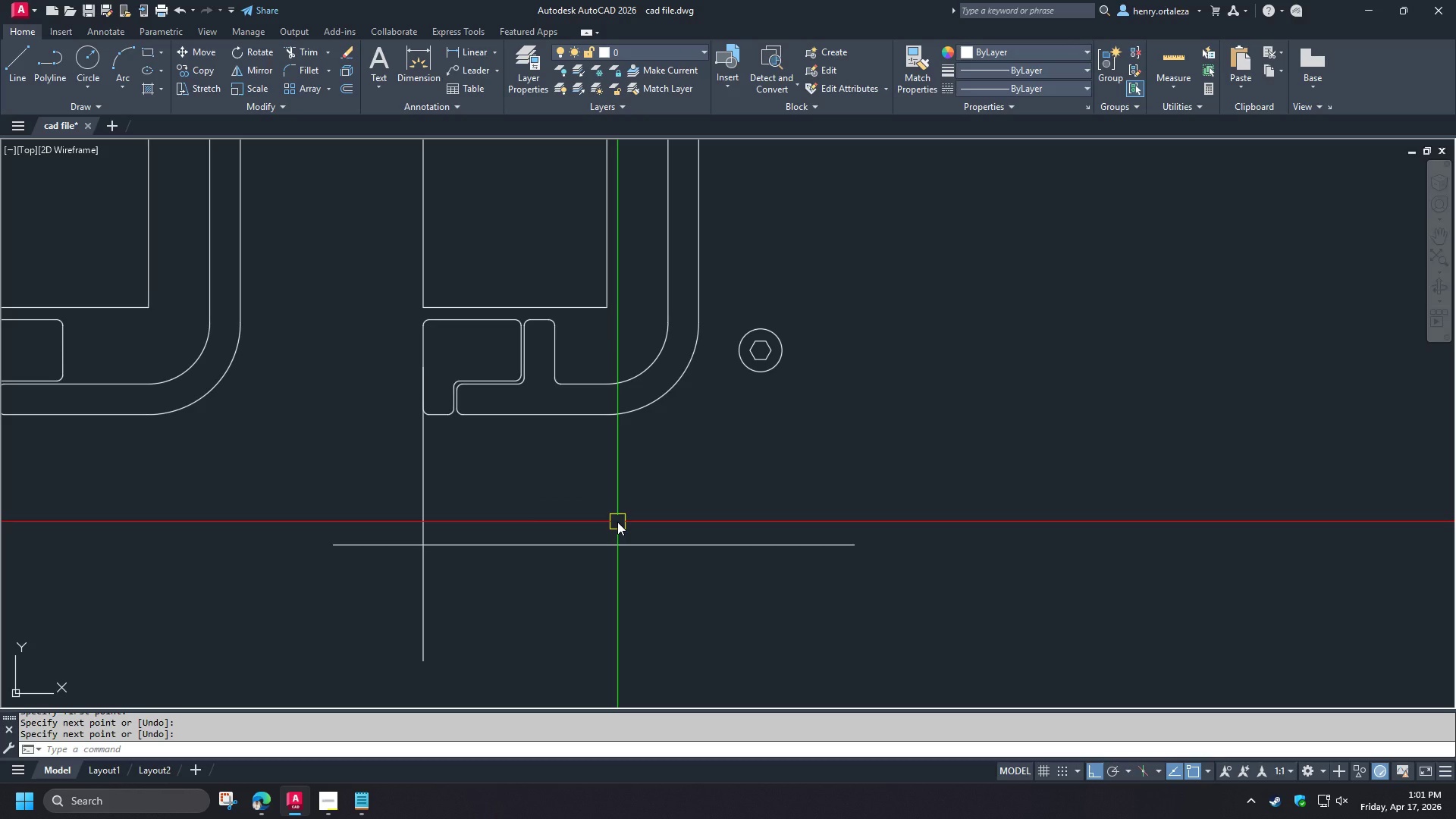 
wait(42.19)
 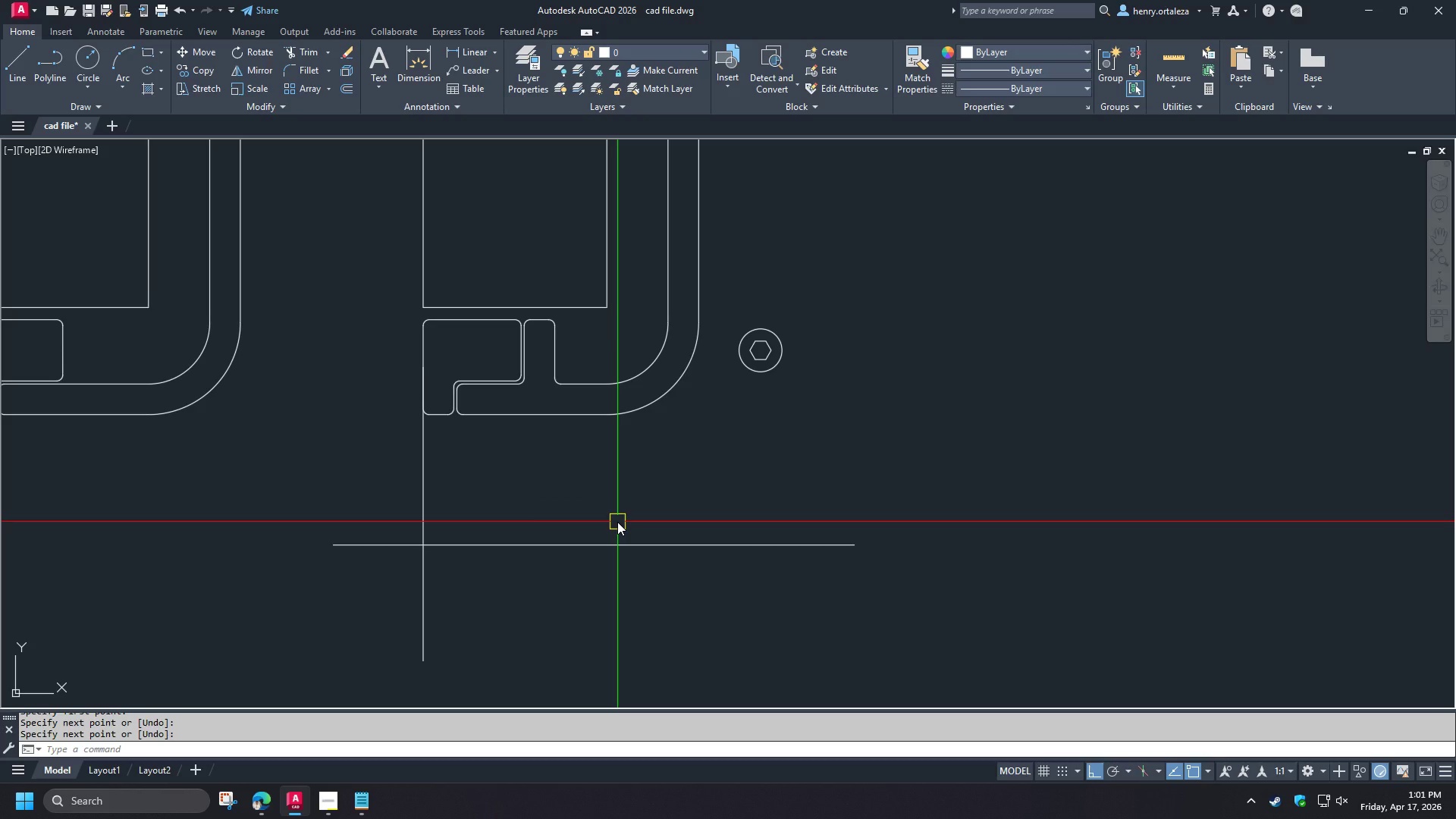 
key(D)
 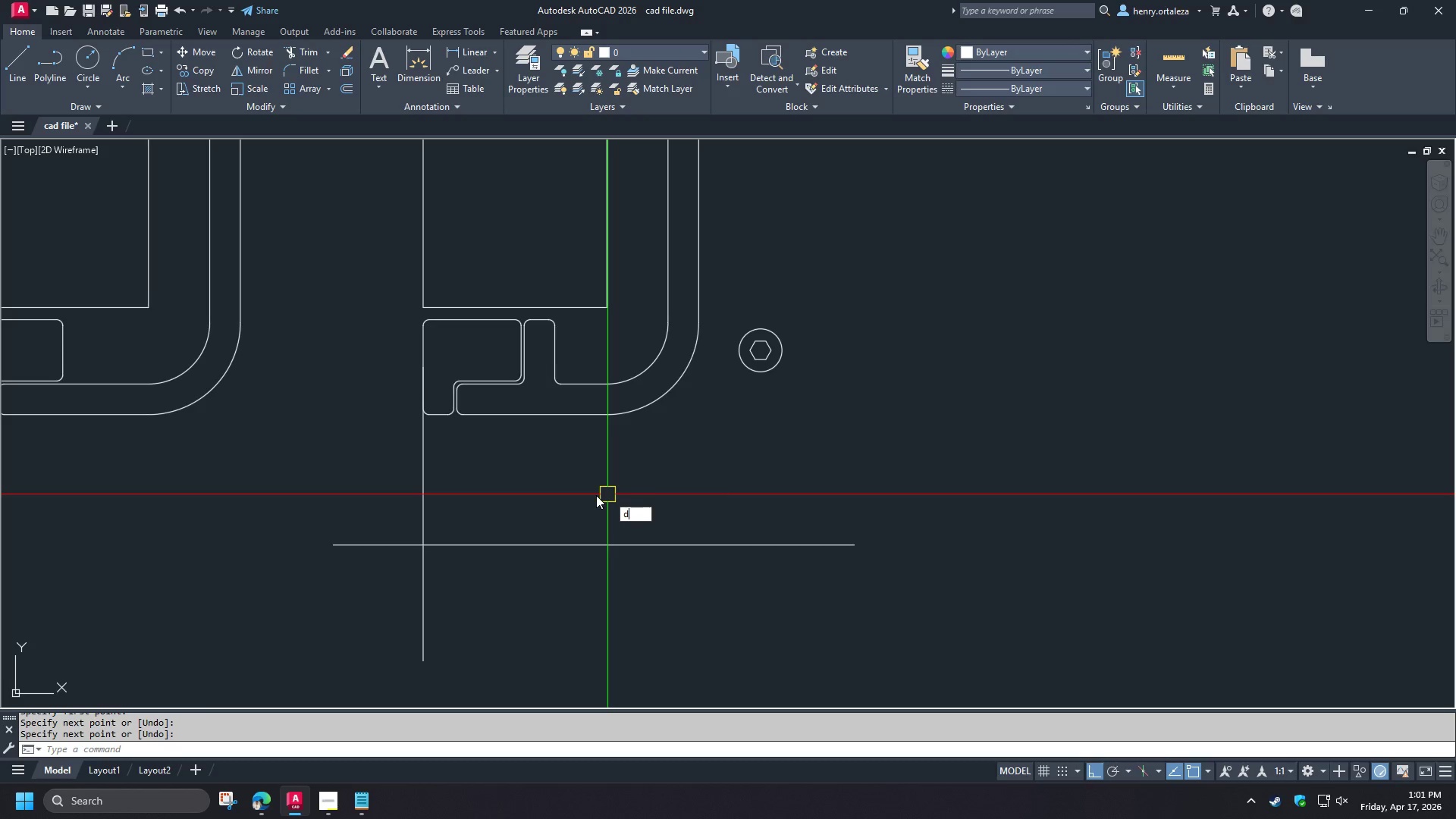 
key(I)
 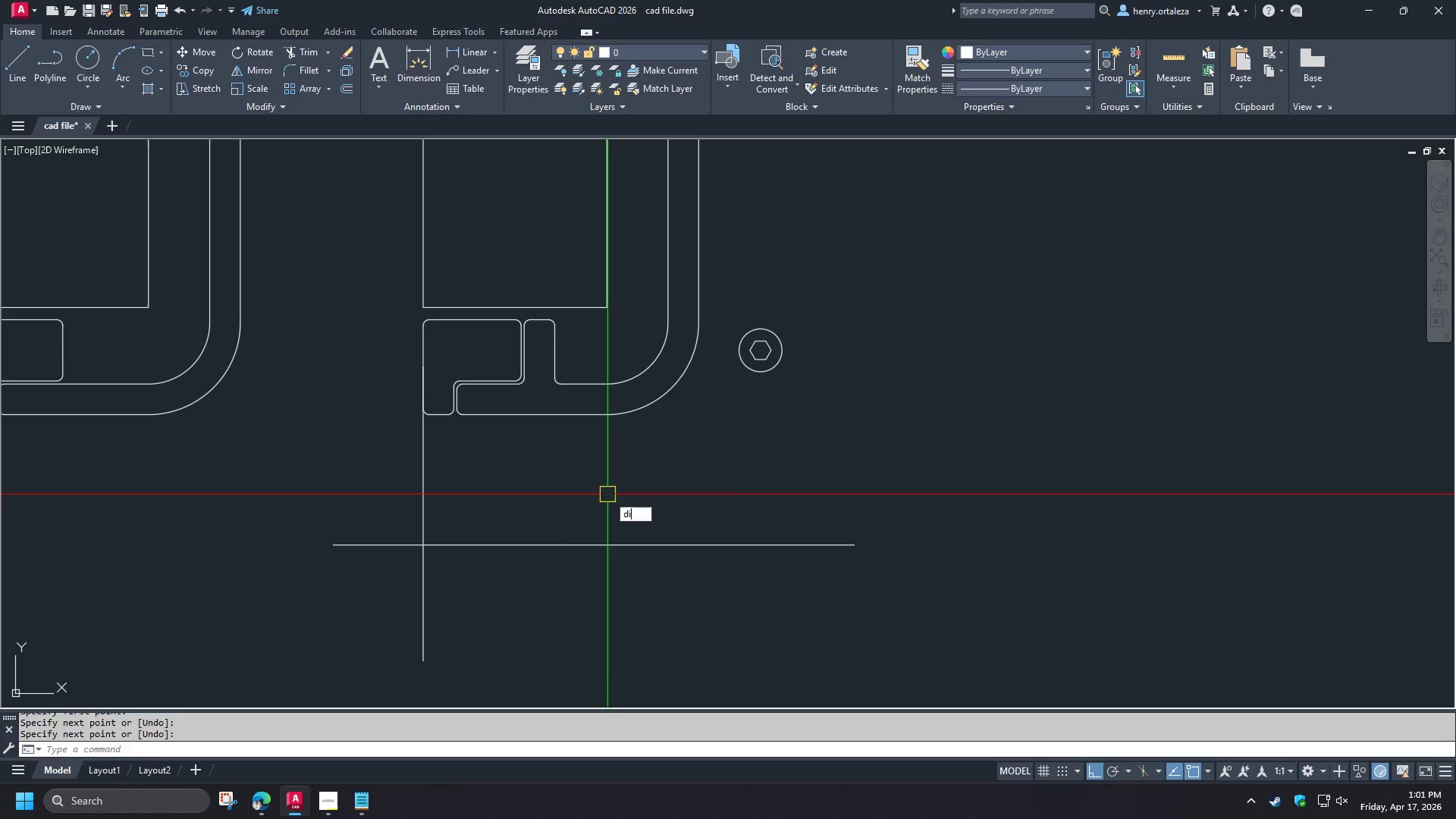 
key(Space)
 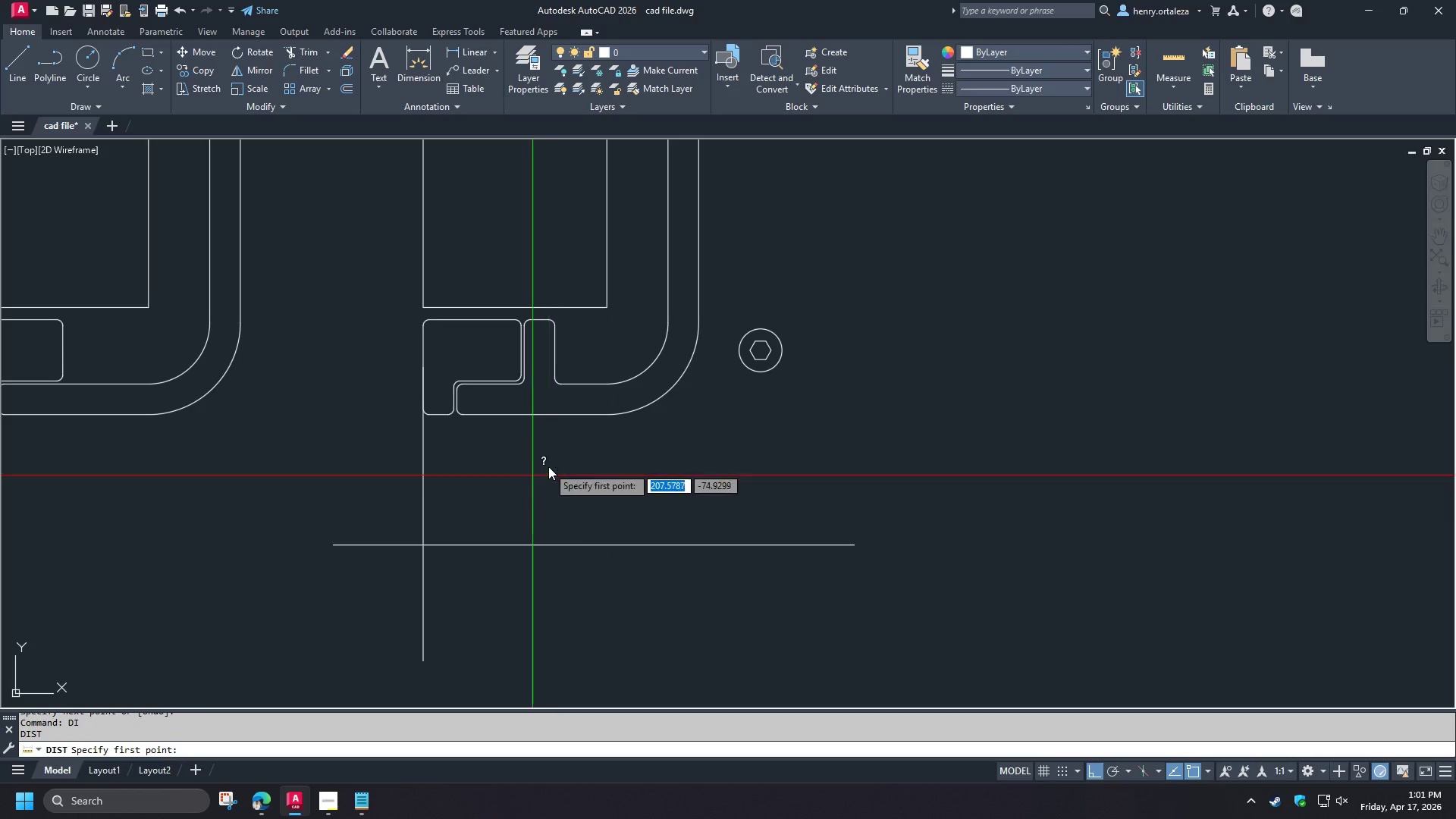 
left_click([548, 466])
 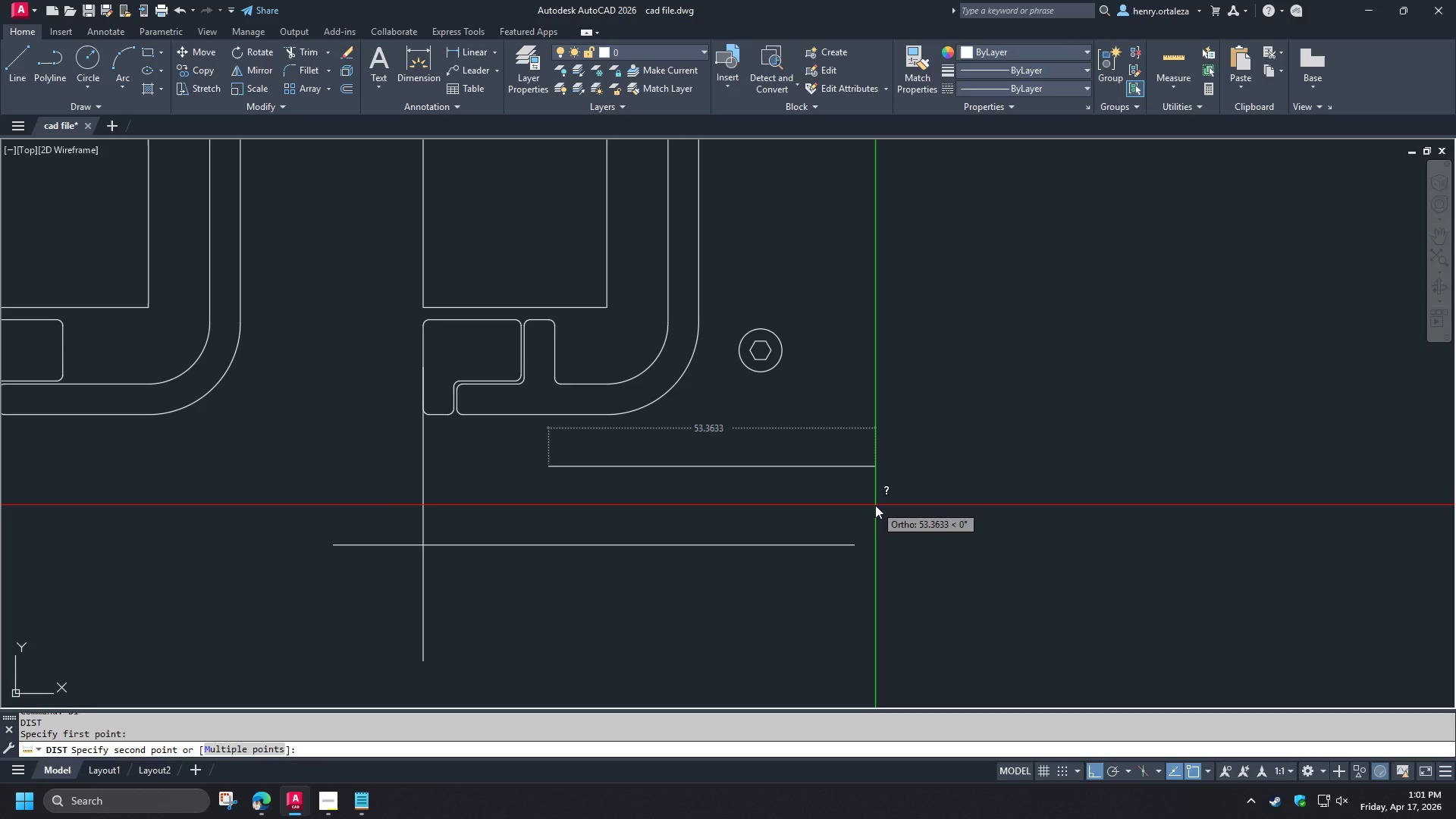 
key(Escape)
 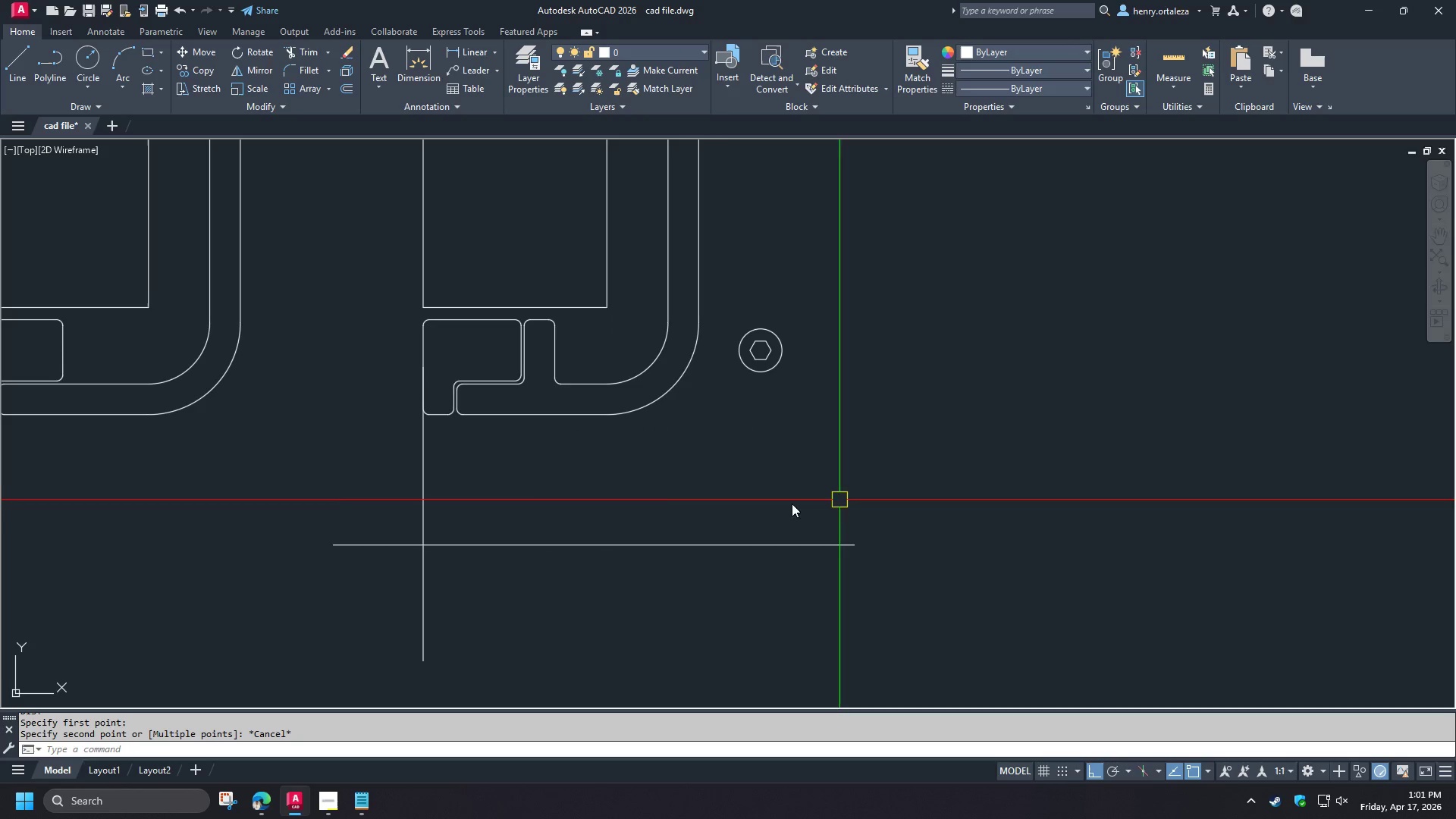 
key(Space)
 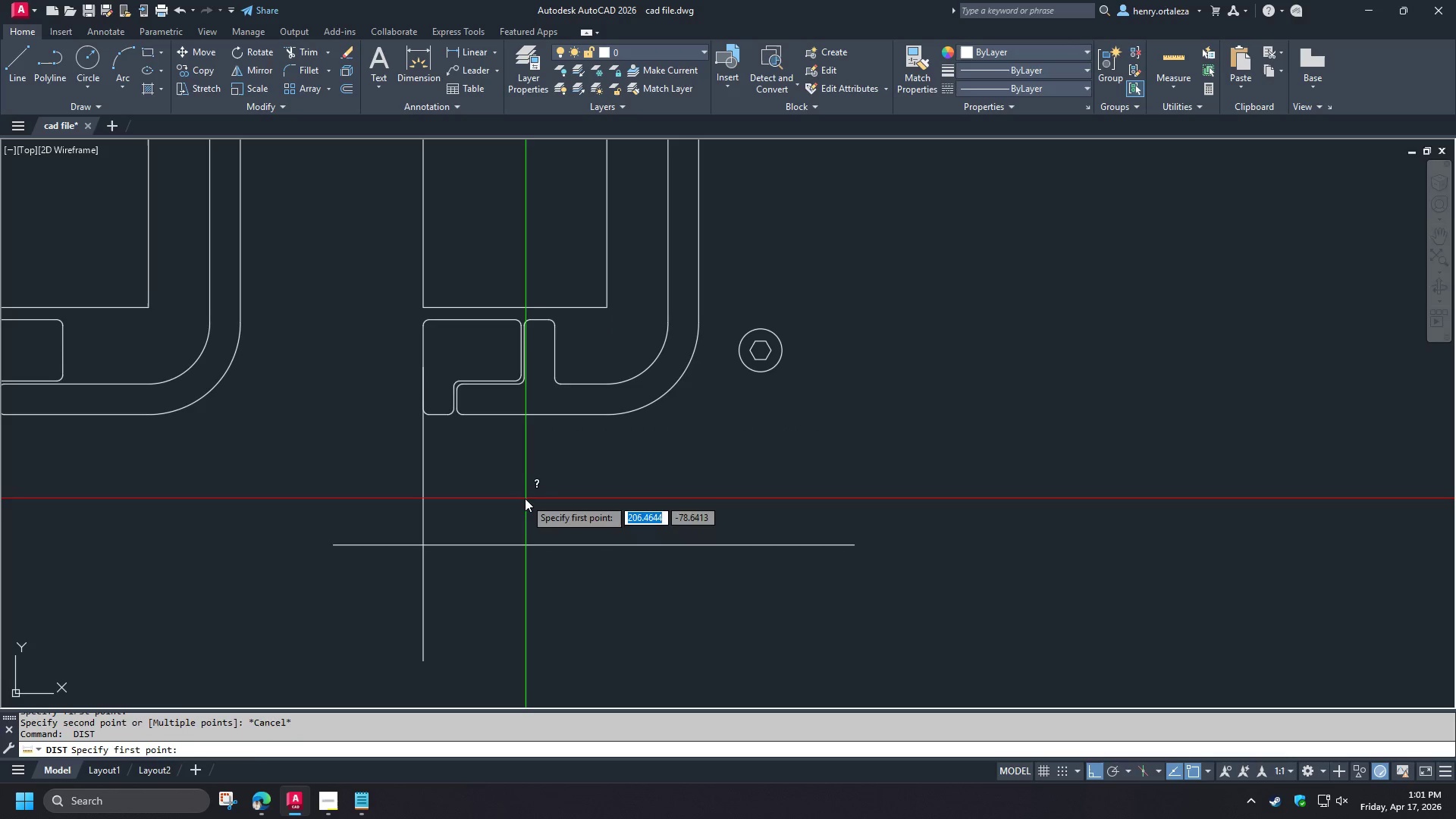 
left_click_drag(start_coordinate=[525, 498], to_coordinate=[544, 503])
 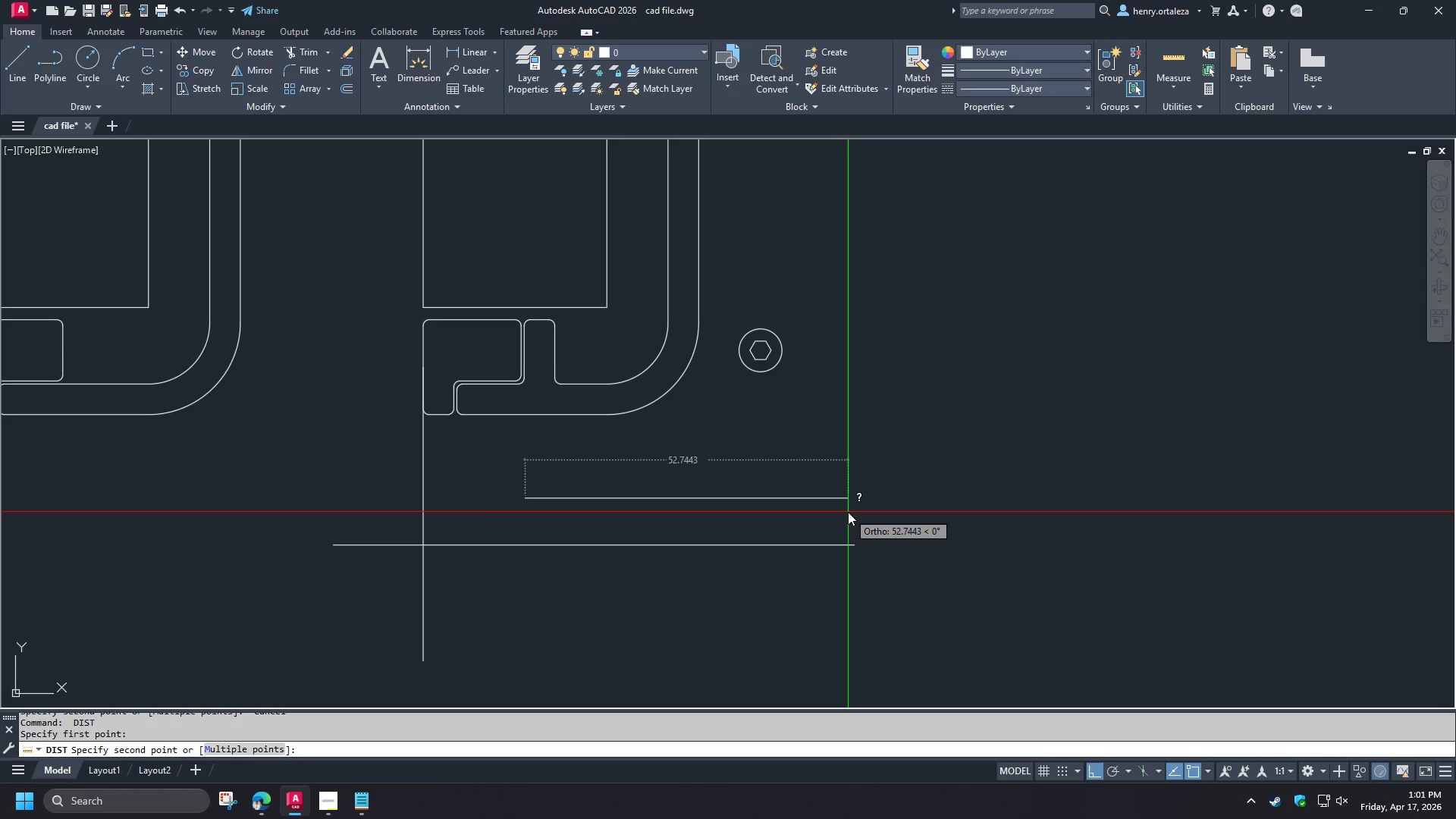 
key(Escape)
 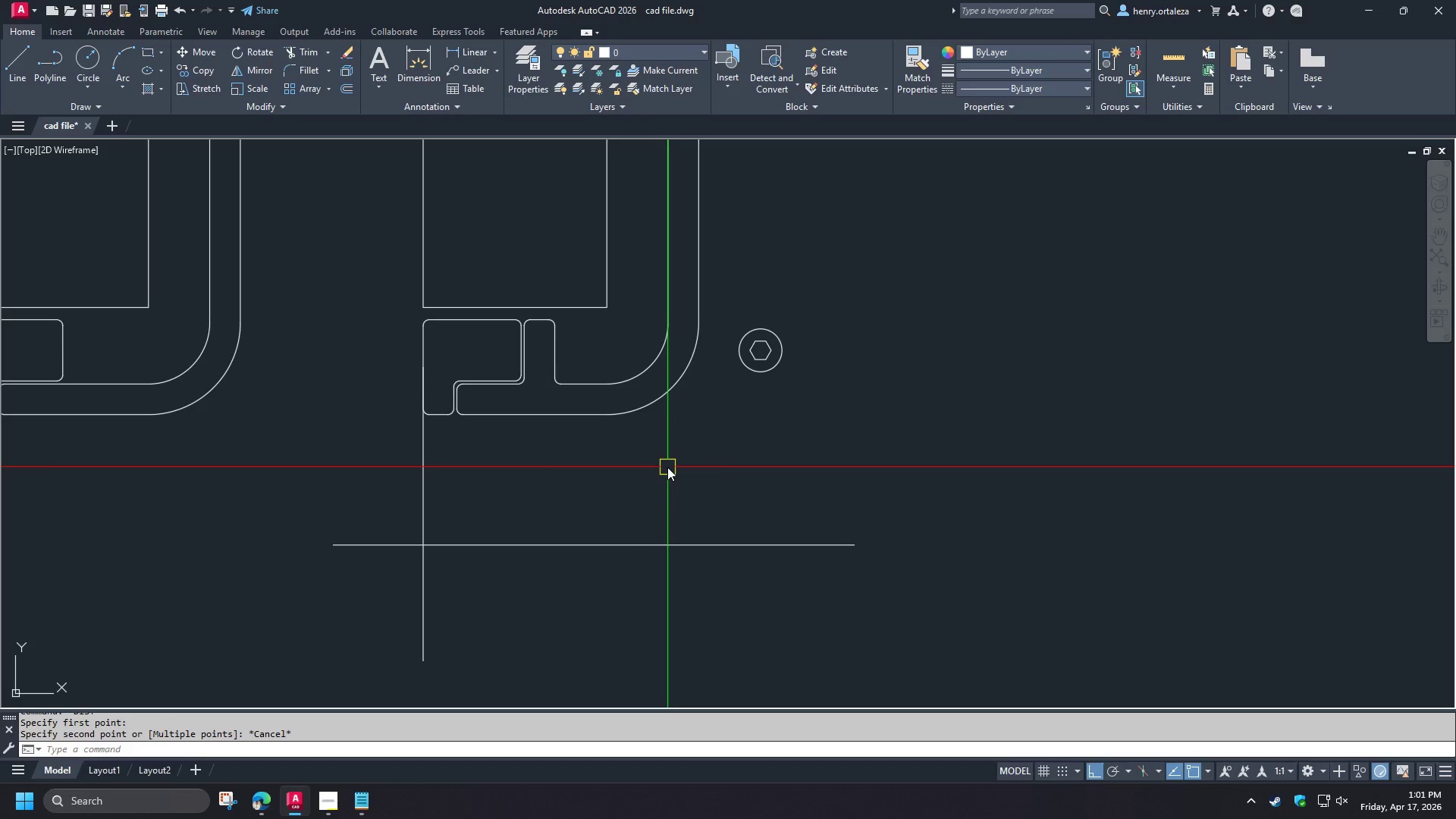 
left_click([267, 805])
 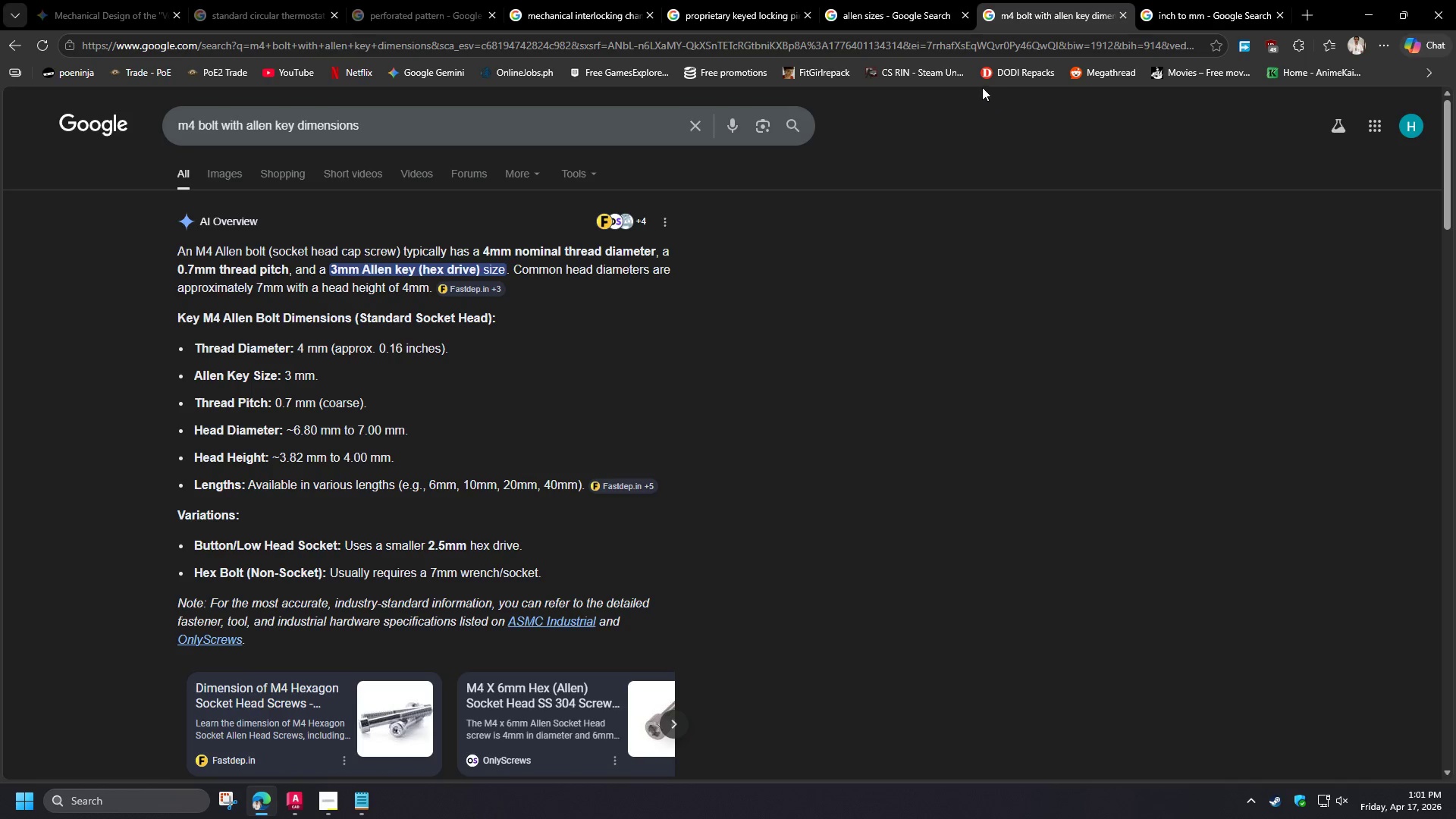 
left_click([749, 0])
 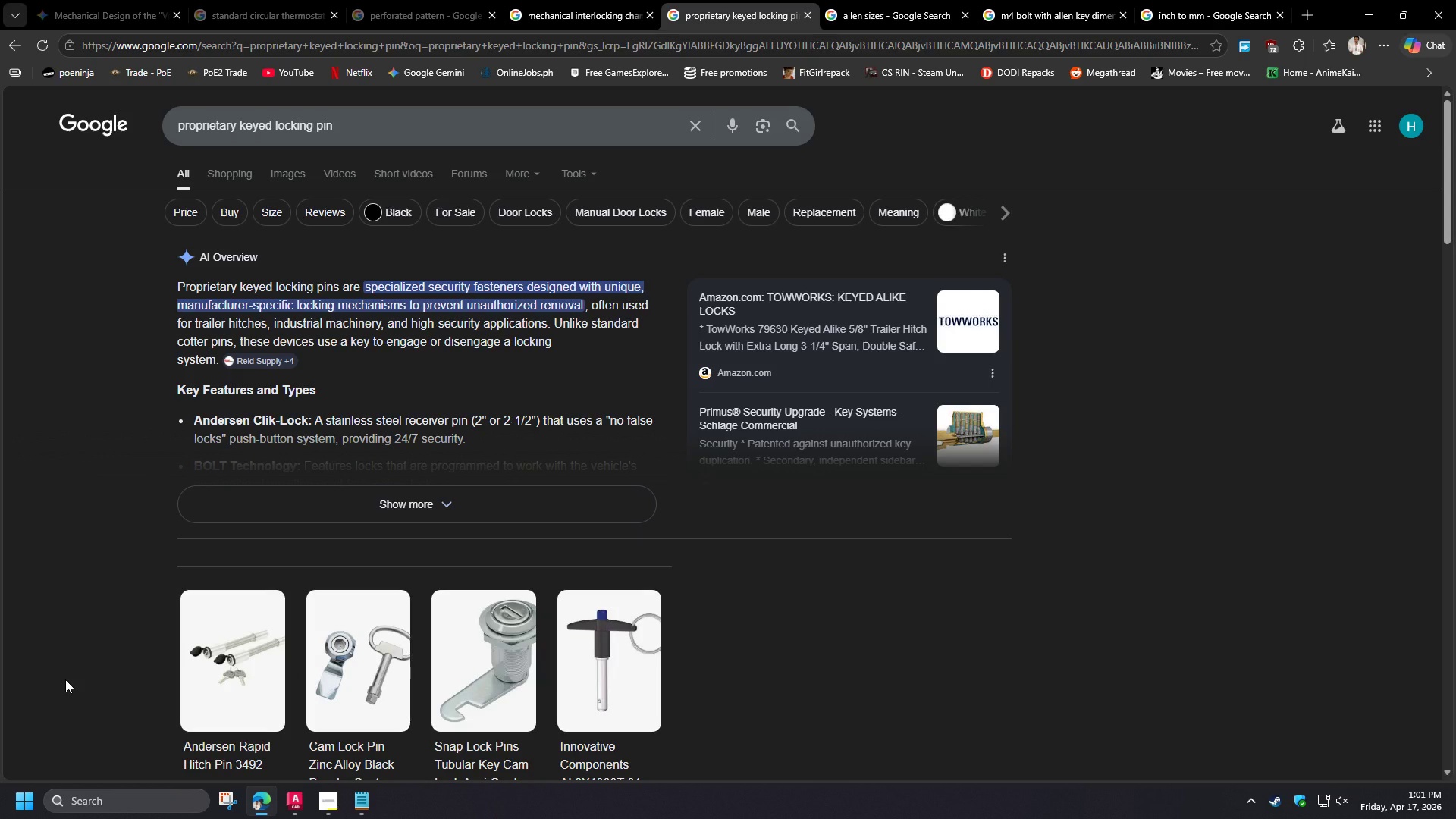 
wait(12.38)
 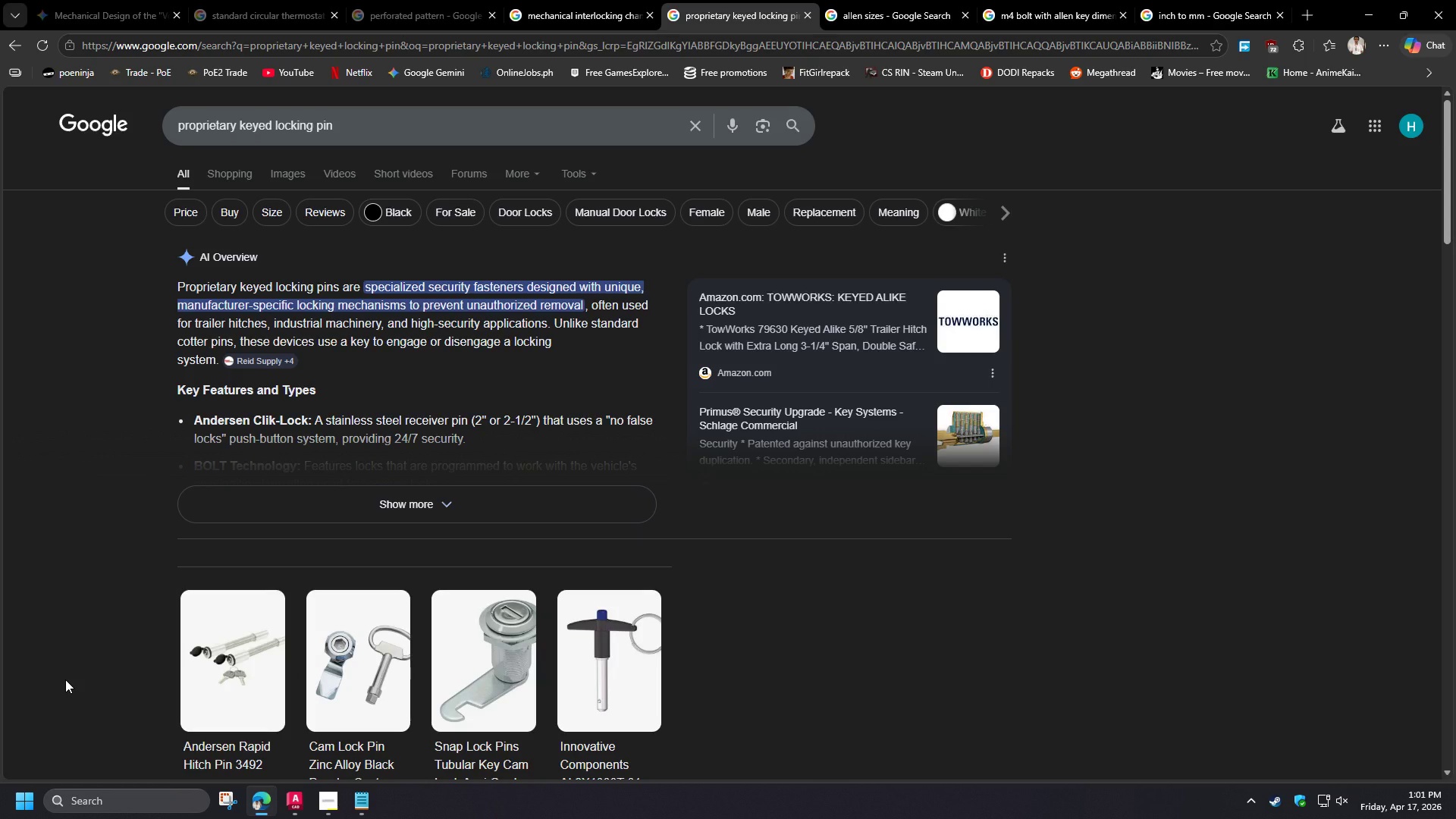 
scroll: coordinate [65, 679], scroll_direction: down, amount: 5.0
 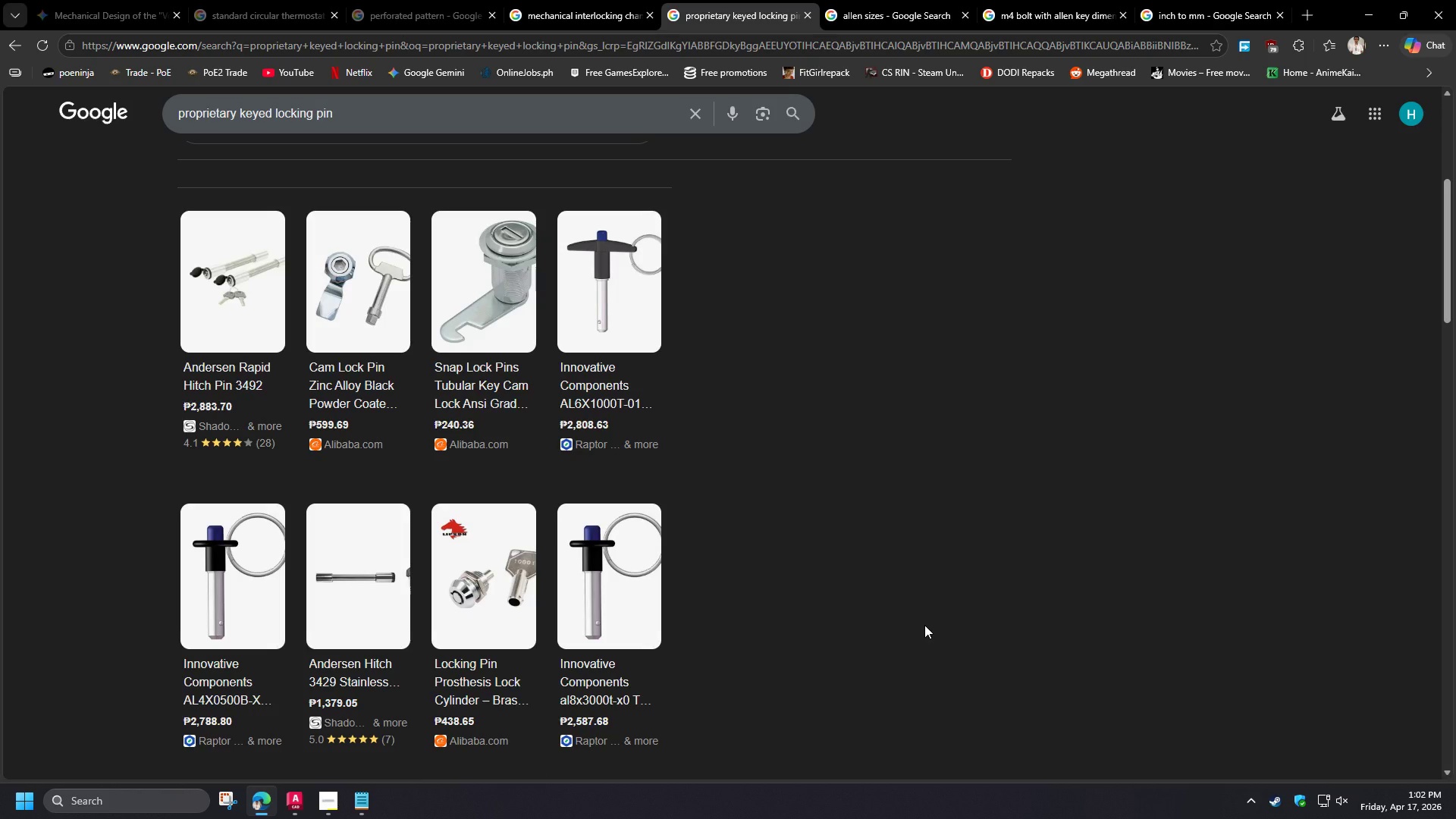 
wait(10.9)
 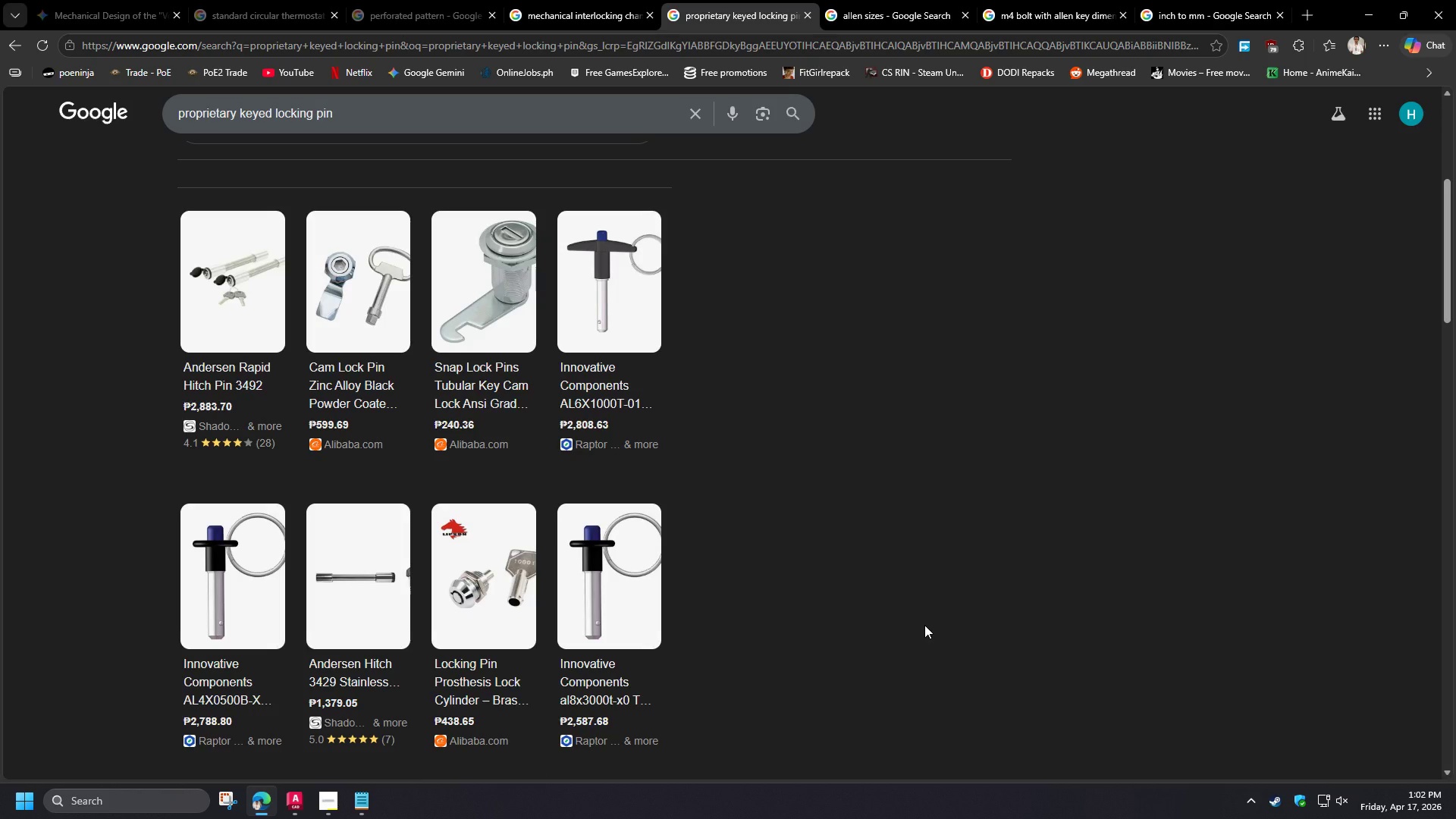 
left_click([257, 814])
 